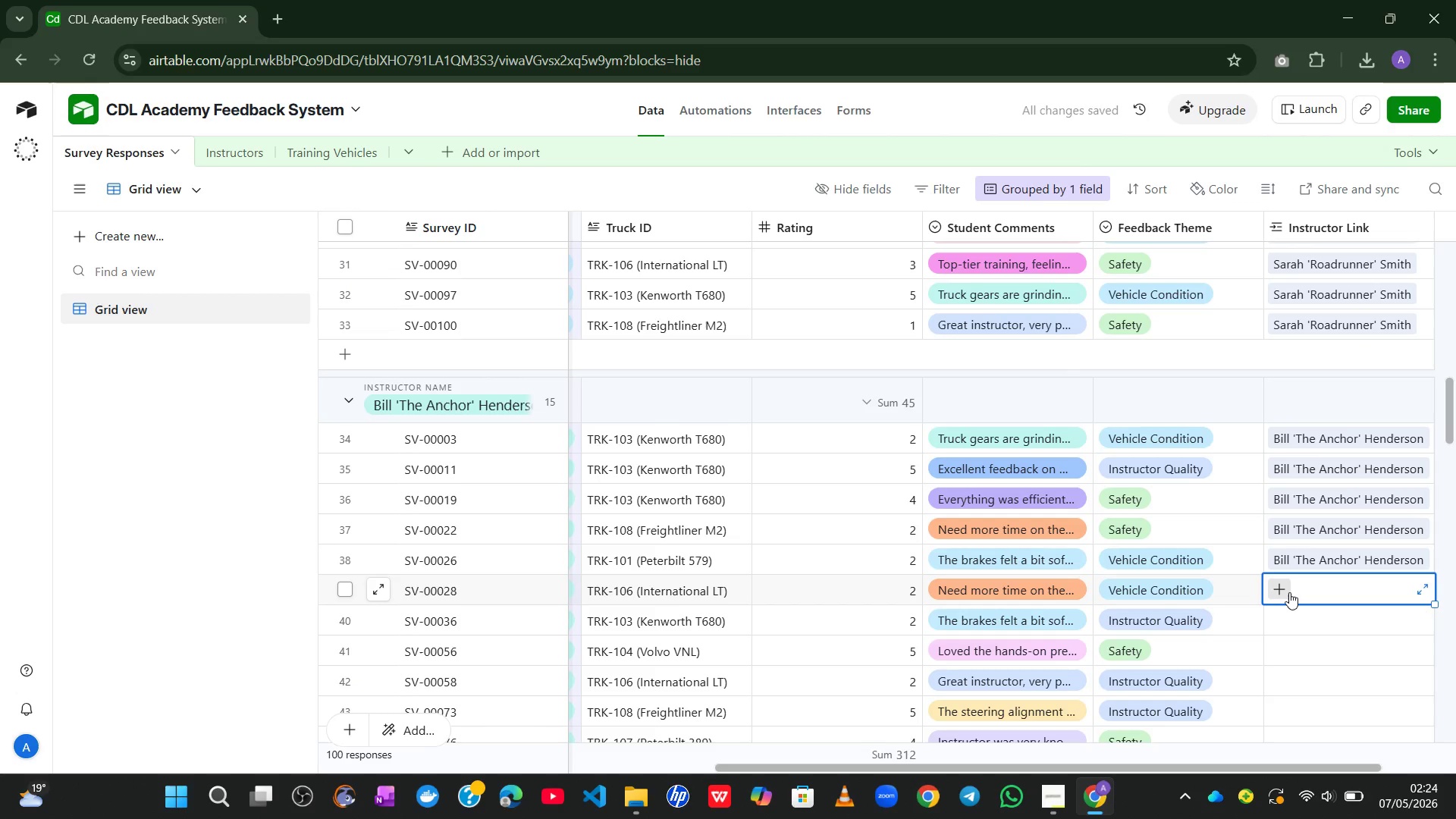 
double_click([1289, 592])
 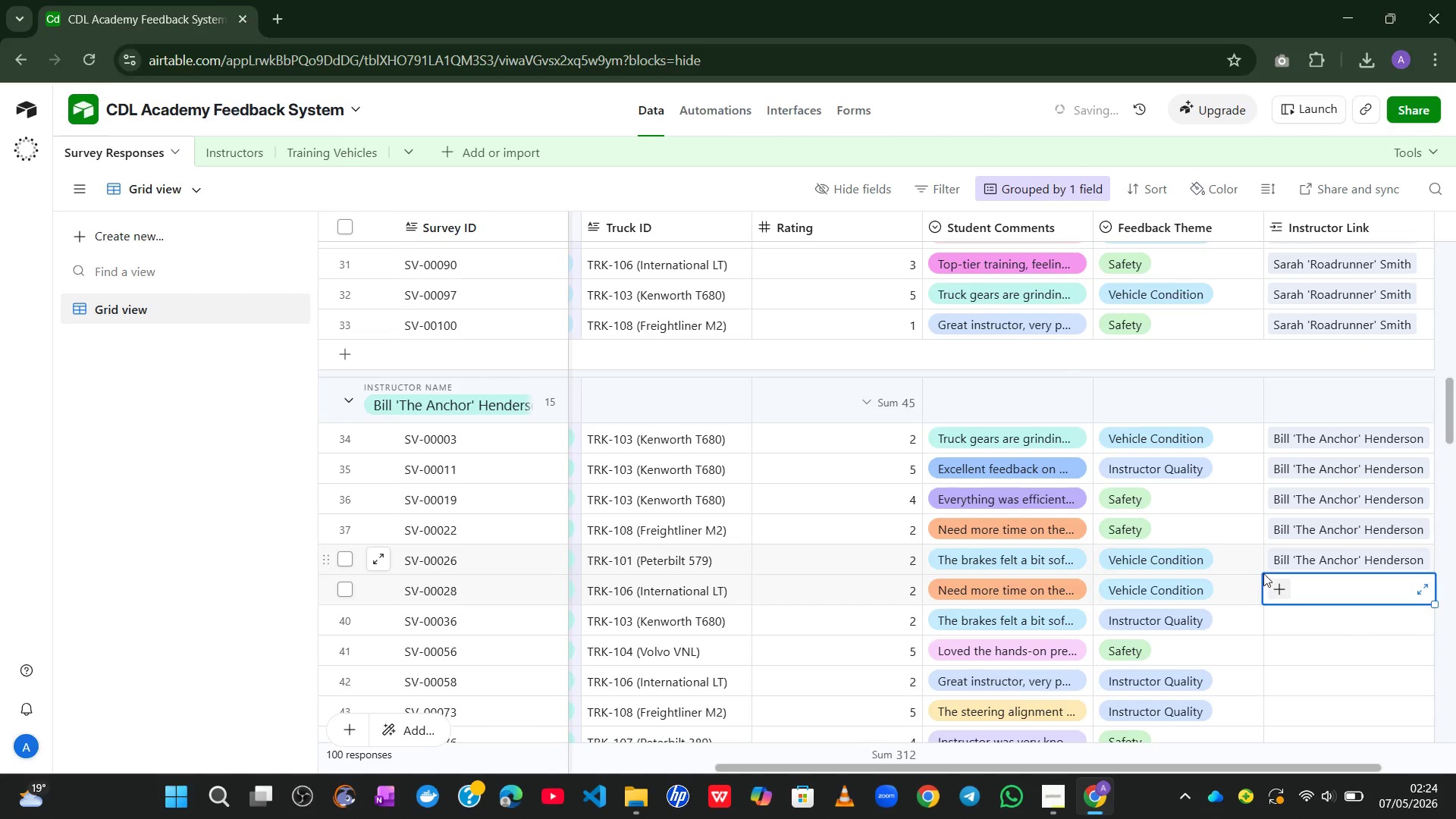 
left_click([1279, 584])
 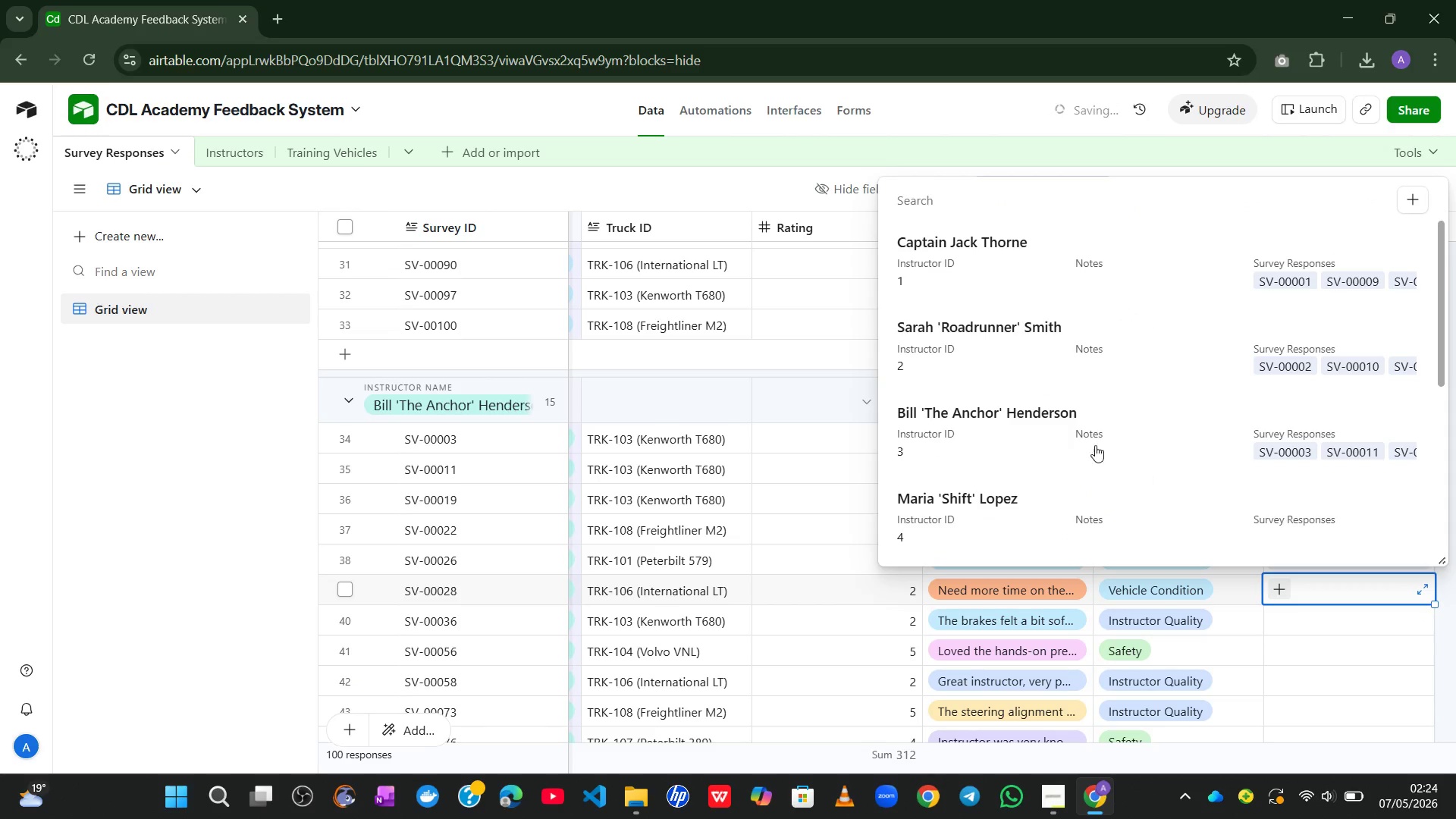 
left_click([1021, 430])
 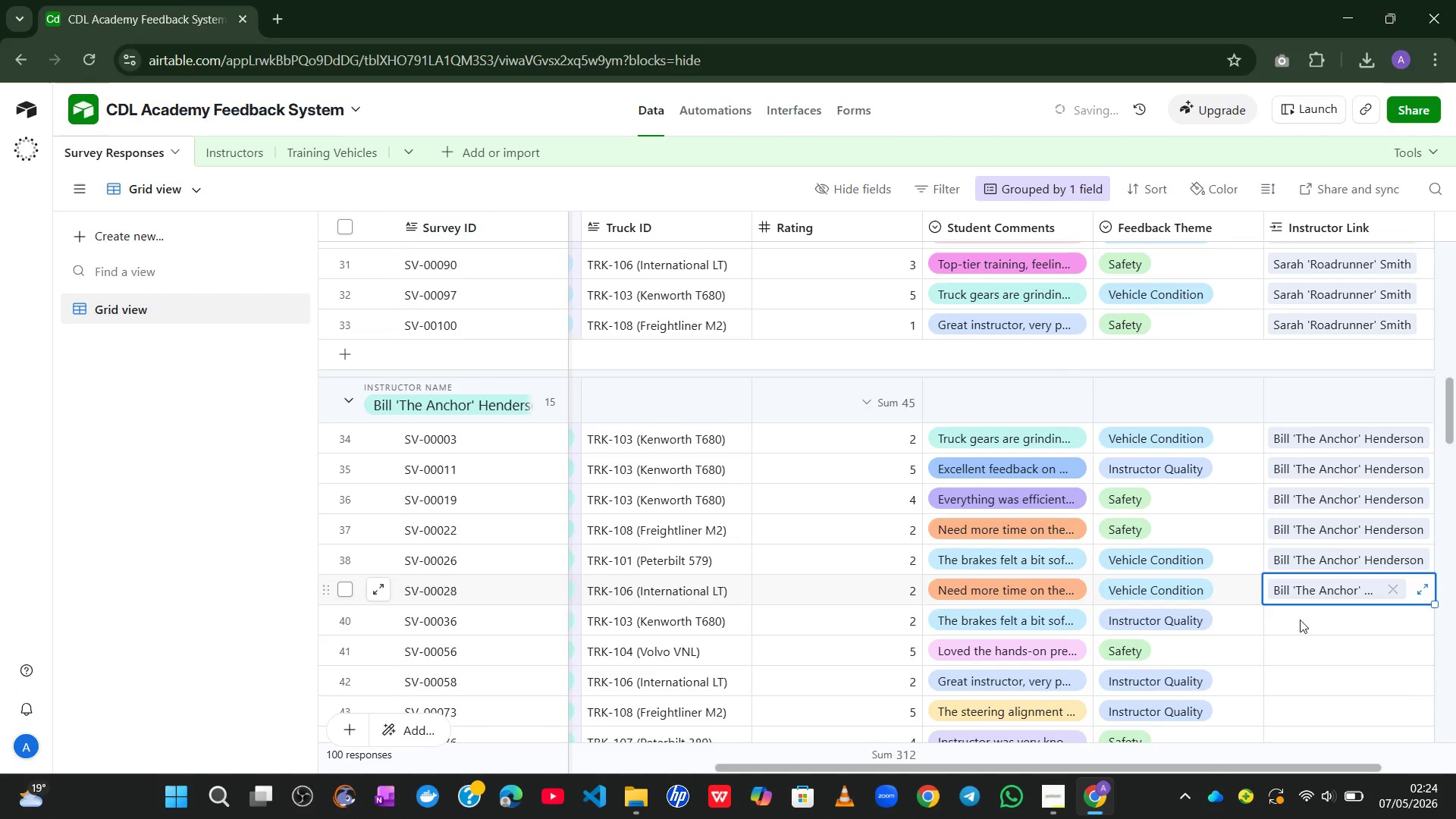 
left_click([1323, 634])
 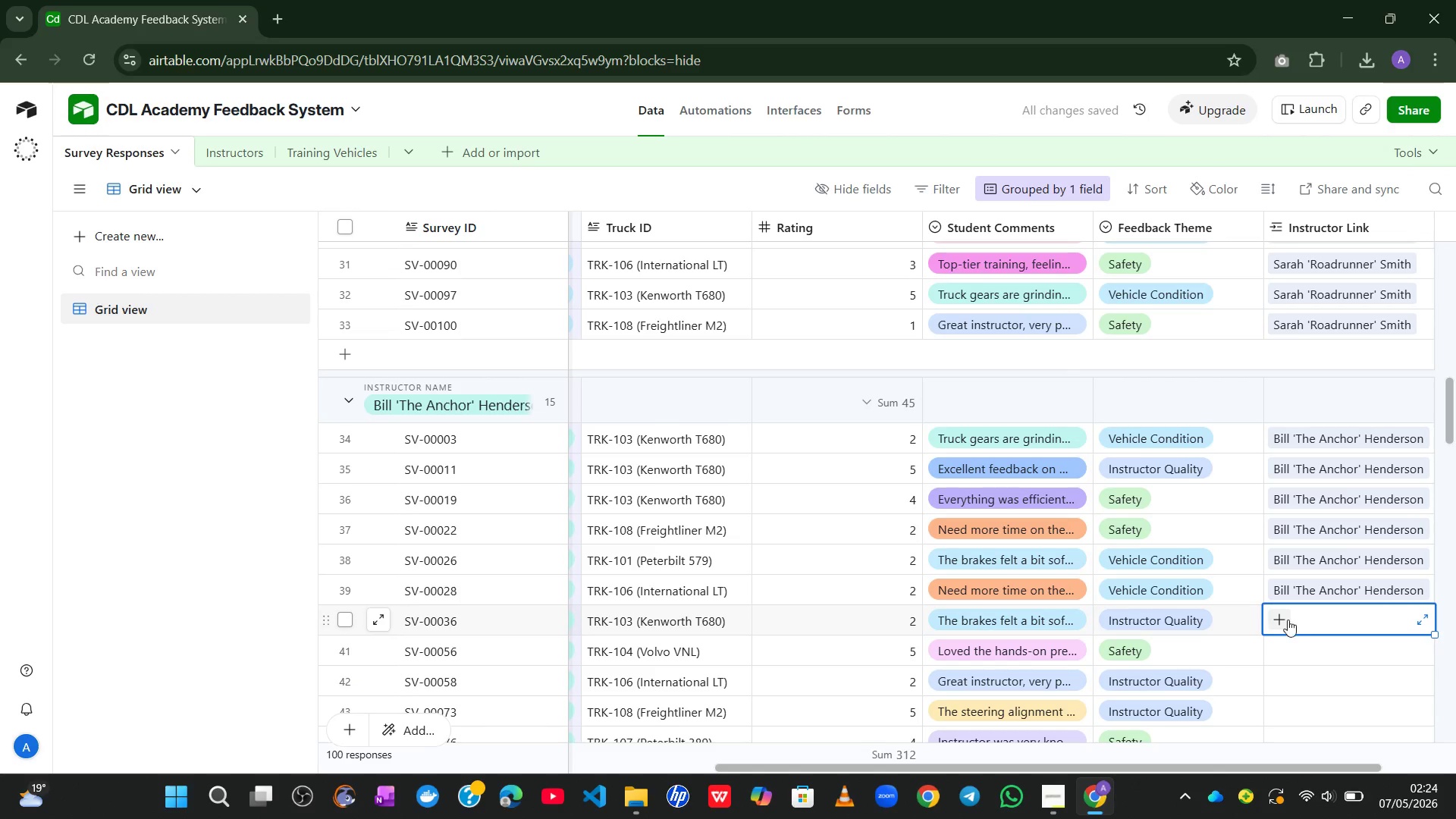 
left_click([1282, 618])
 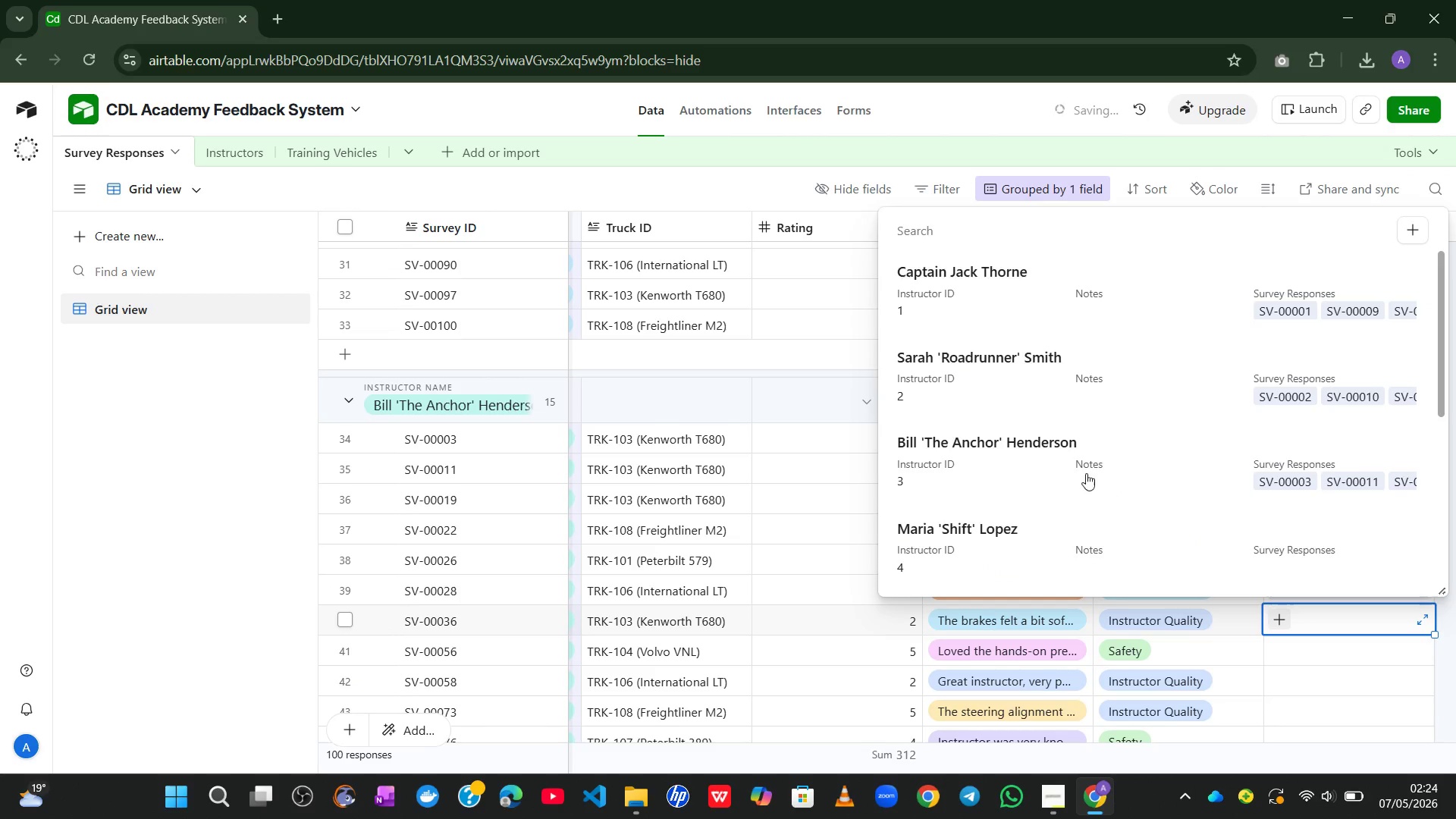 
left_click([1012, 451])
 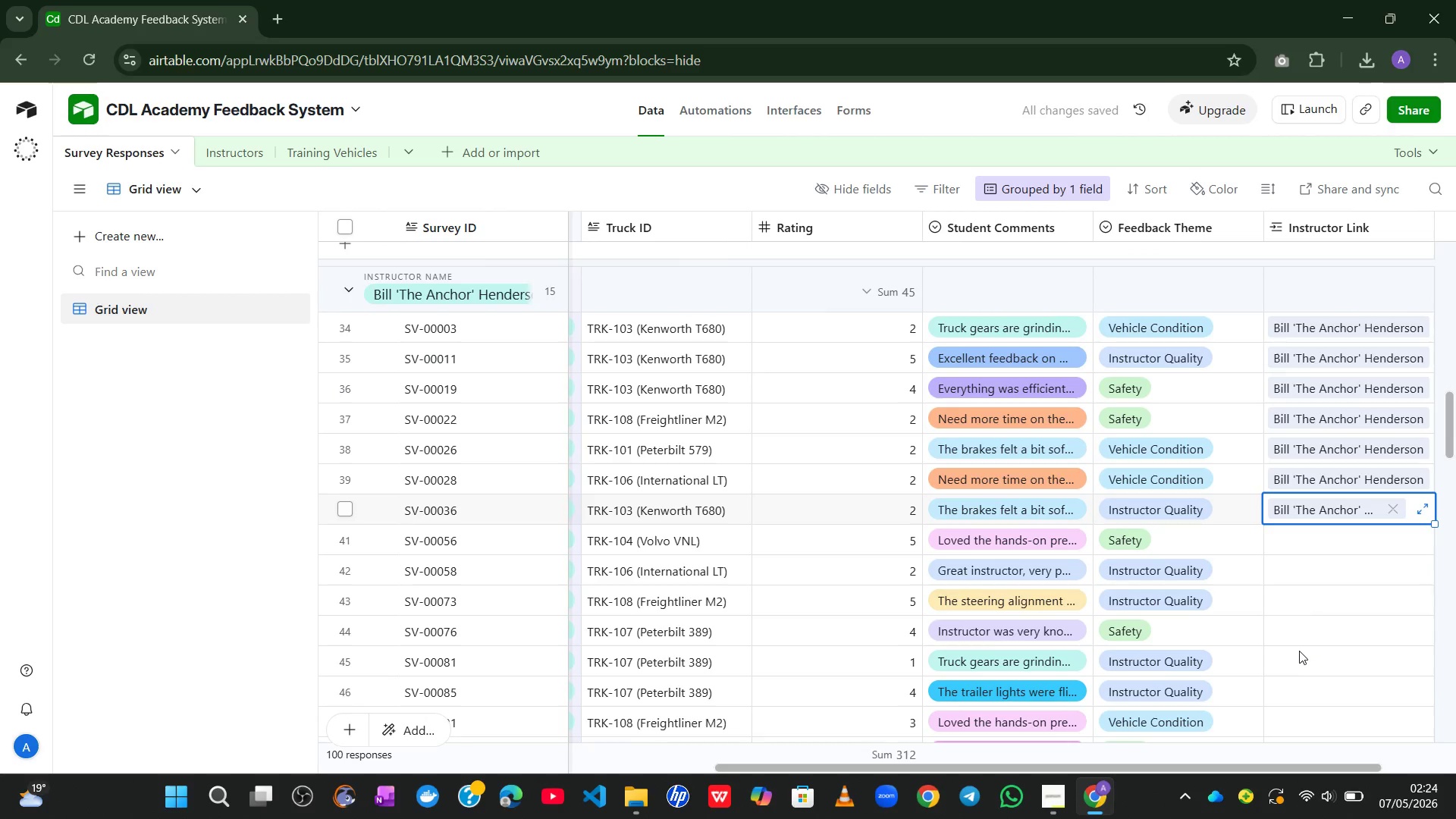 
left_click([1331, 541])
 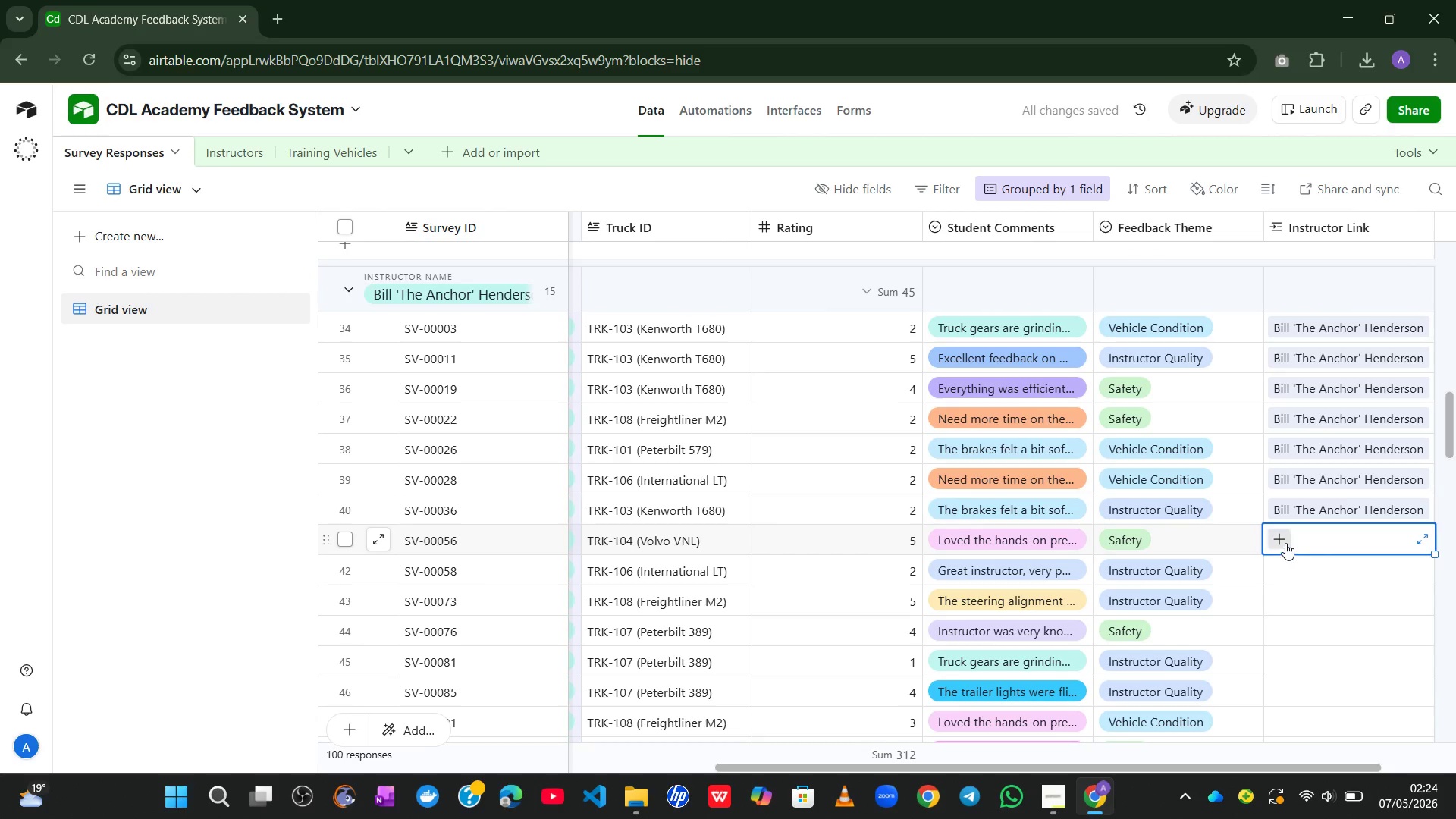 
left_click([1282, 541])
 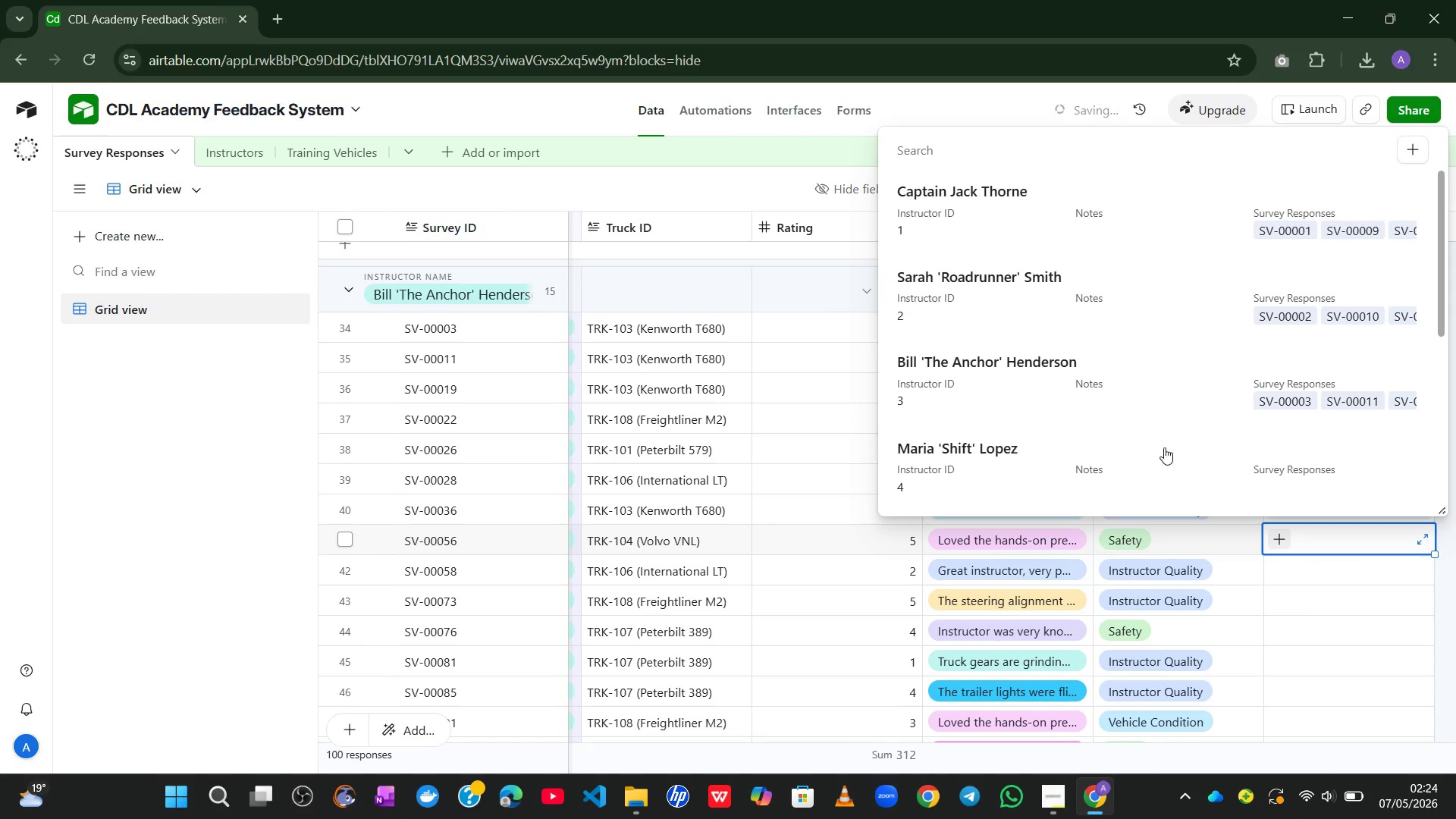 
left_click([1098, 390])
 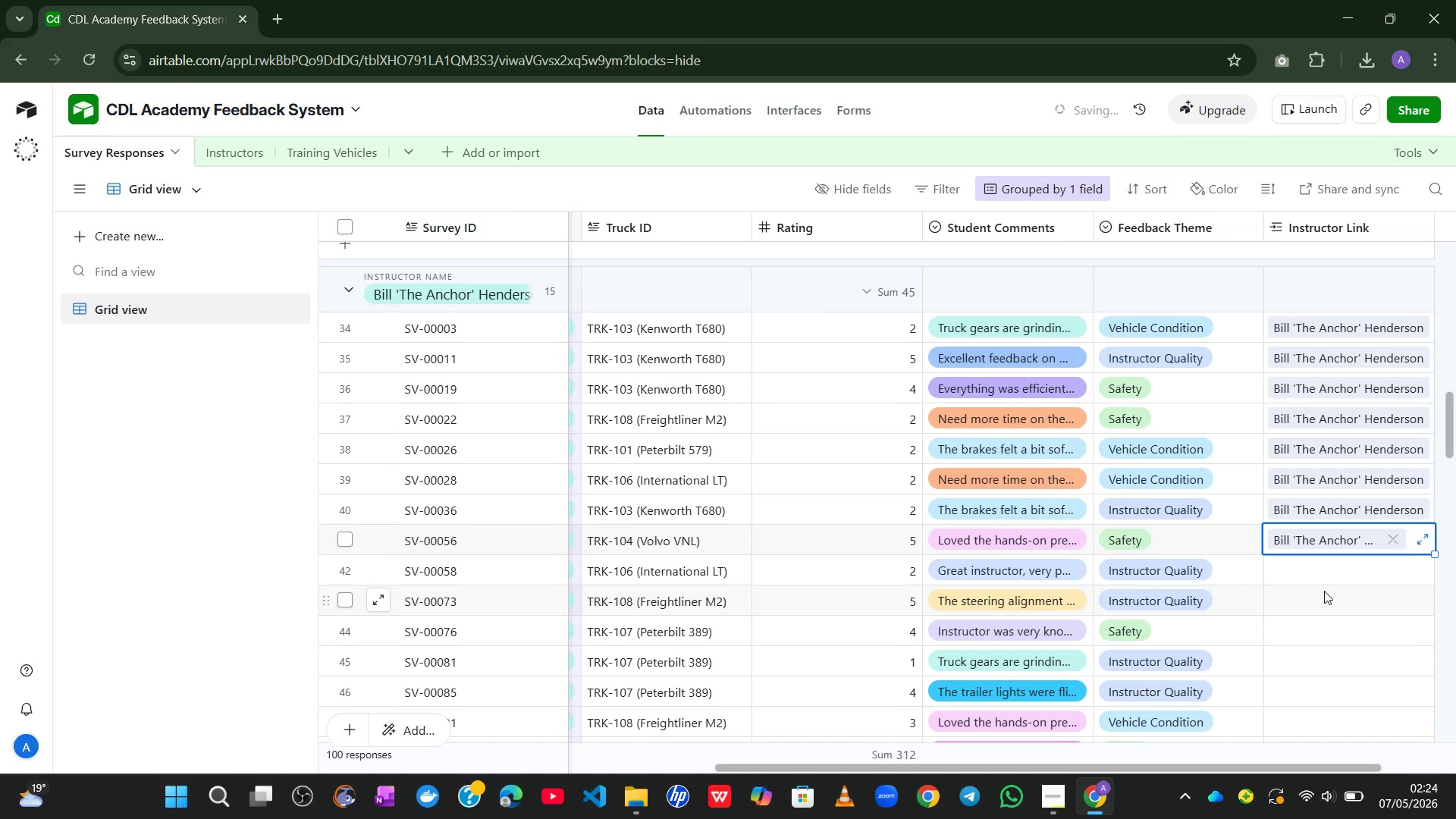 
left_click([1302, 566])
 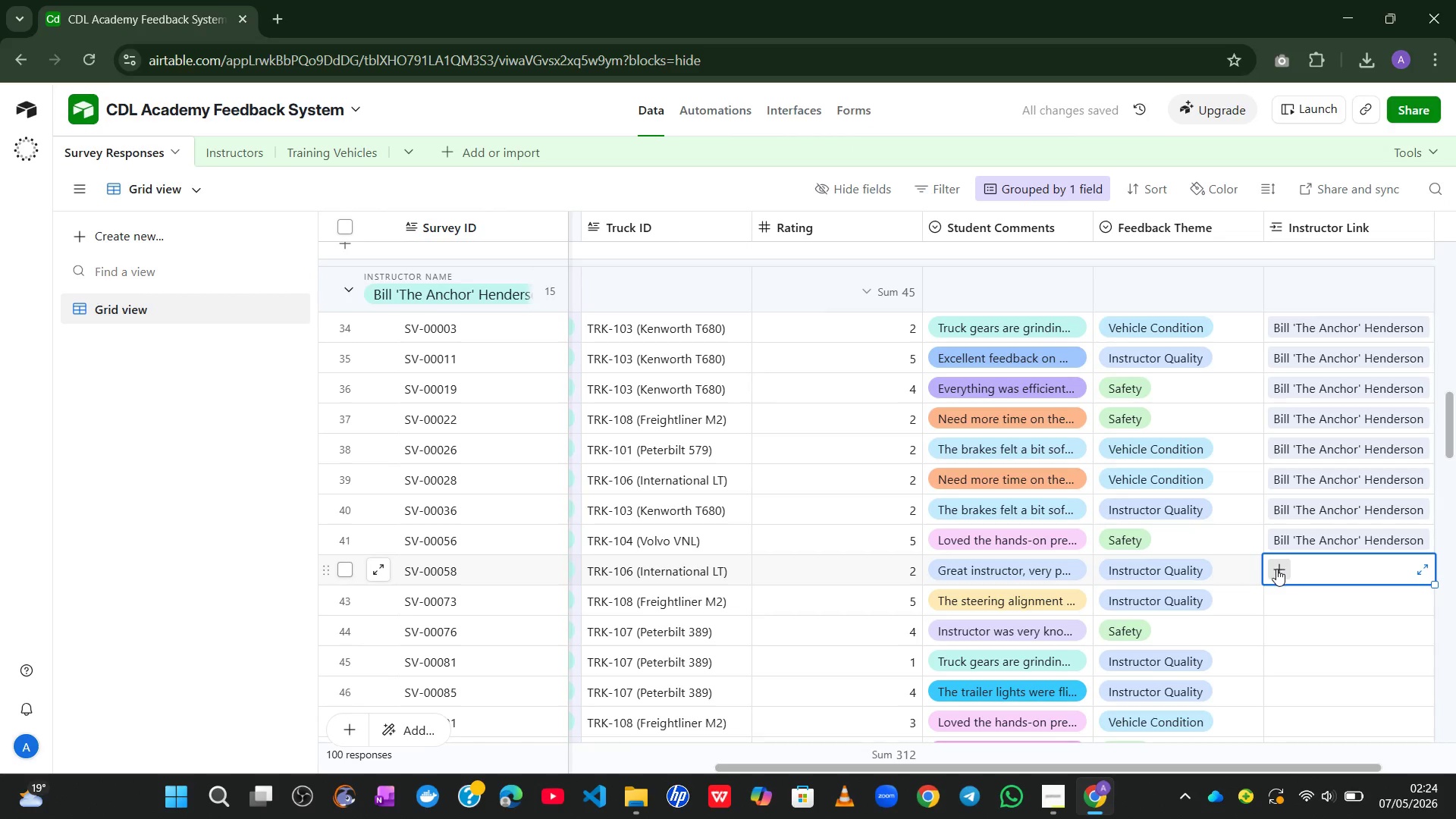 
left_click([1276, 569])
 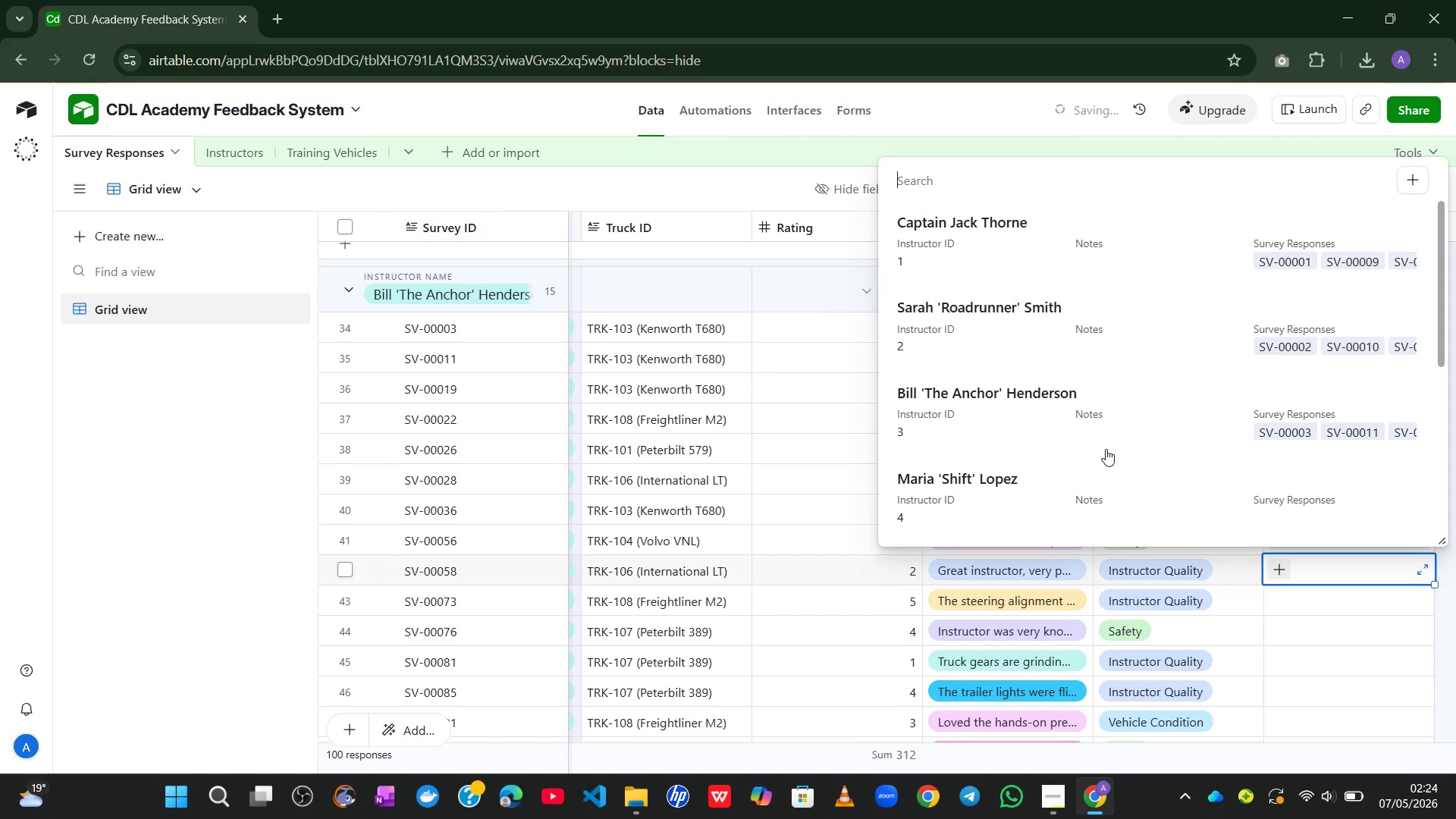 
left_click([1056, 415])
 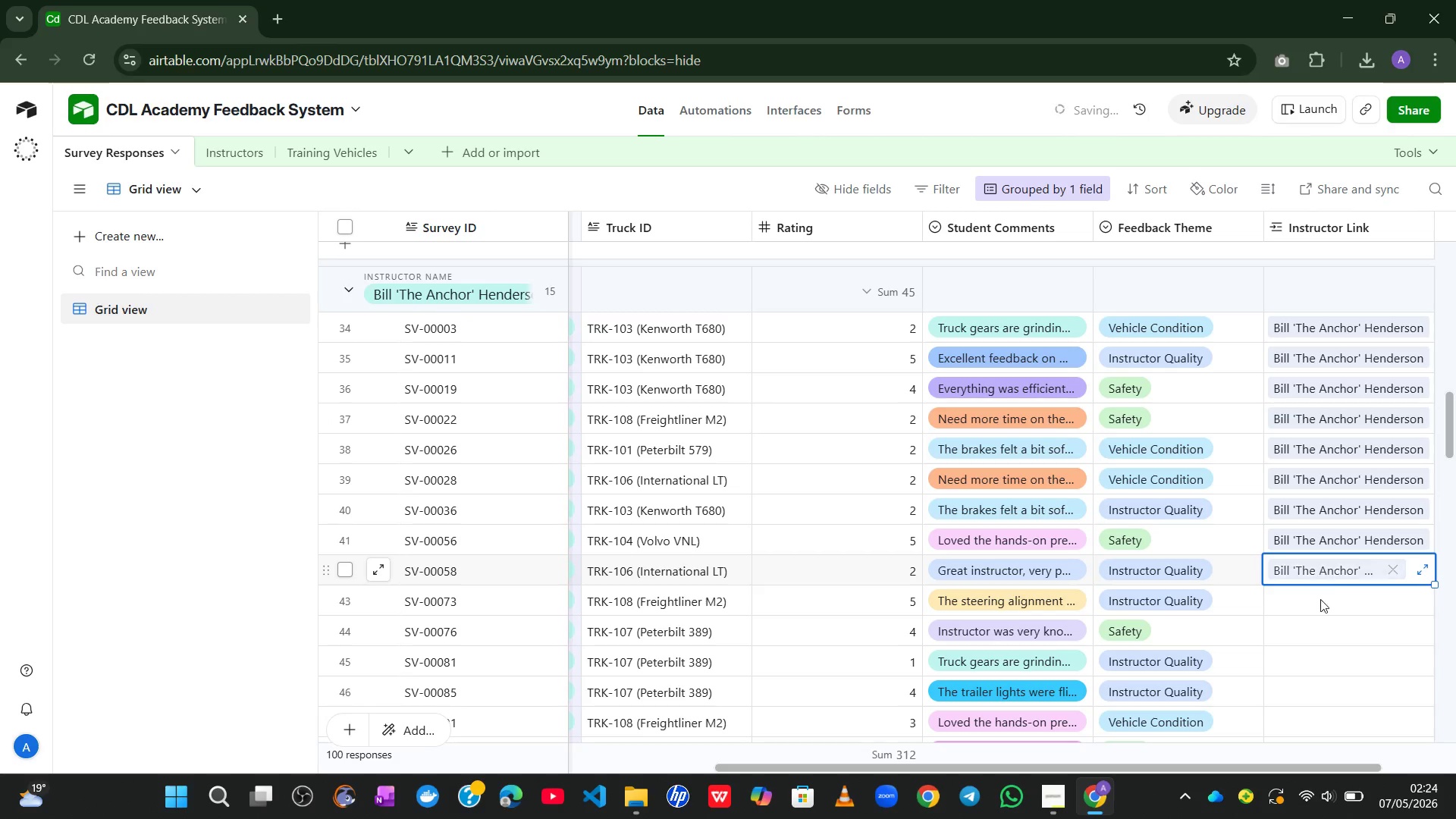 
left_click([1320, 607])
 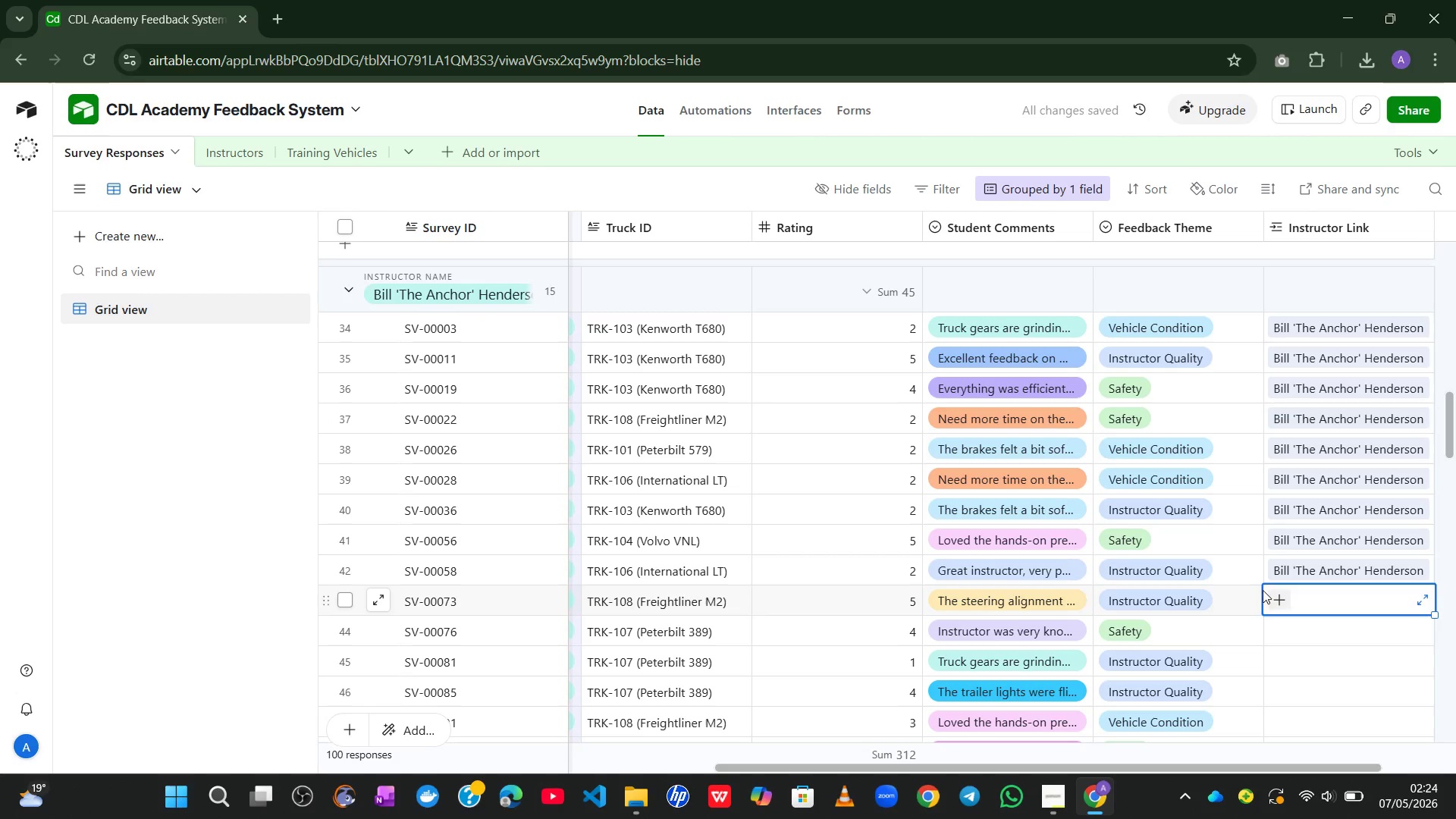 
left_click_drag(start_coordinate=[1261, 590], to_coordinate=[1299, 600])
 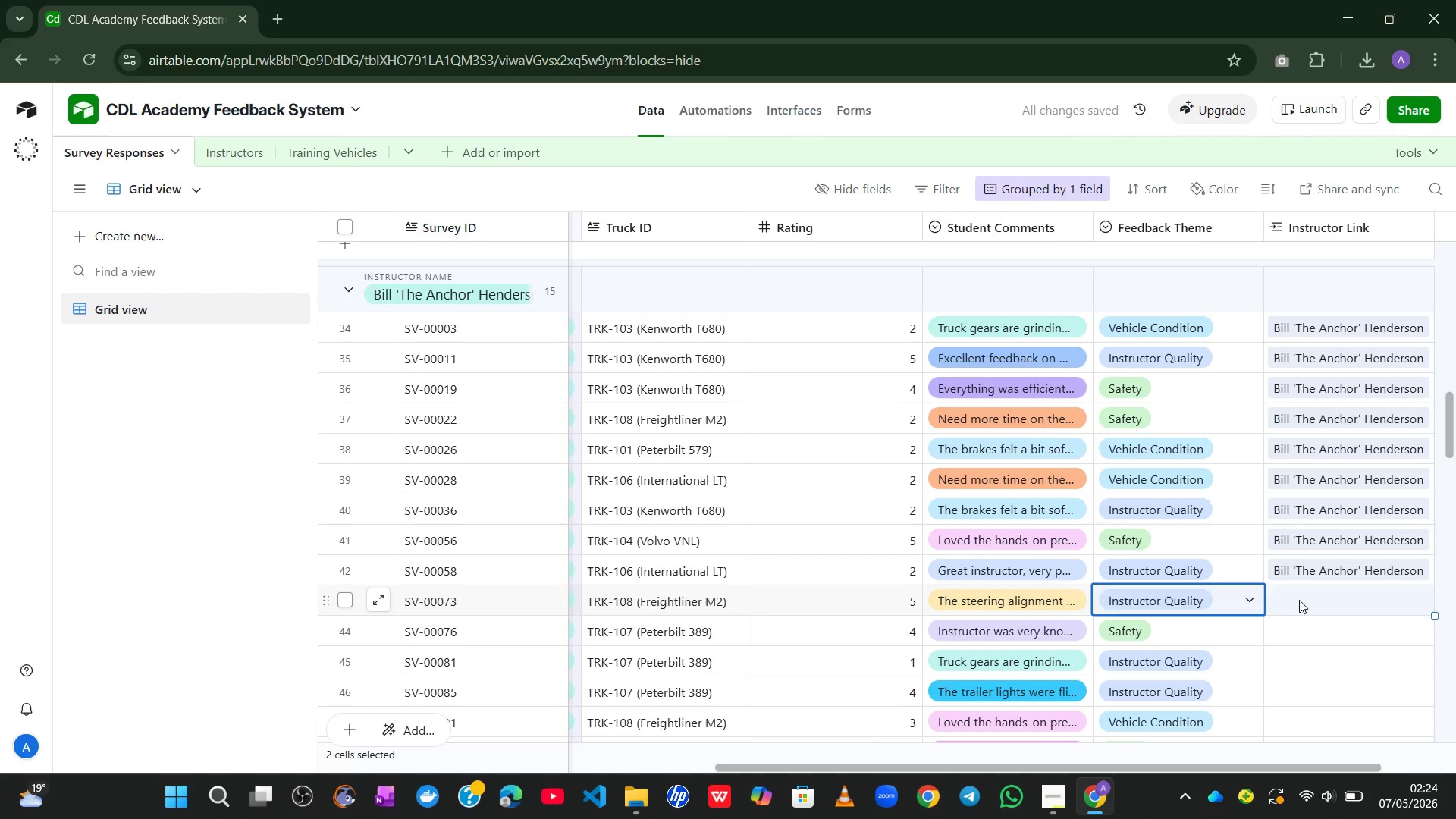 
left_click([1299, 600])
 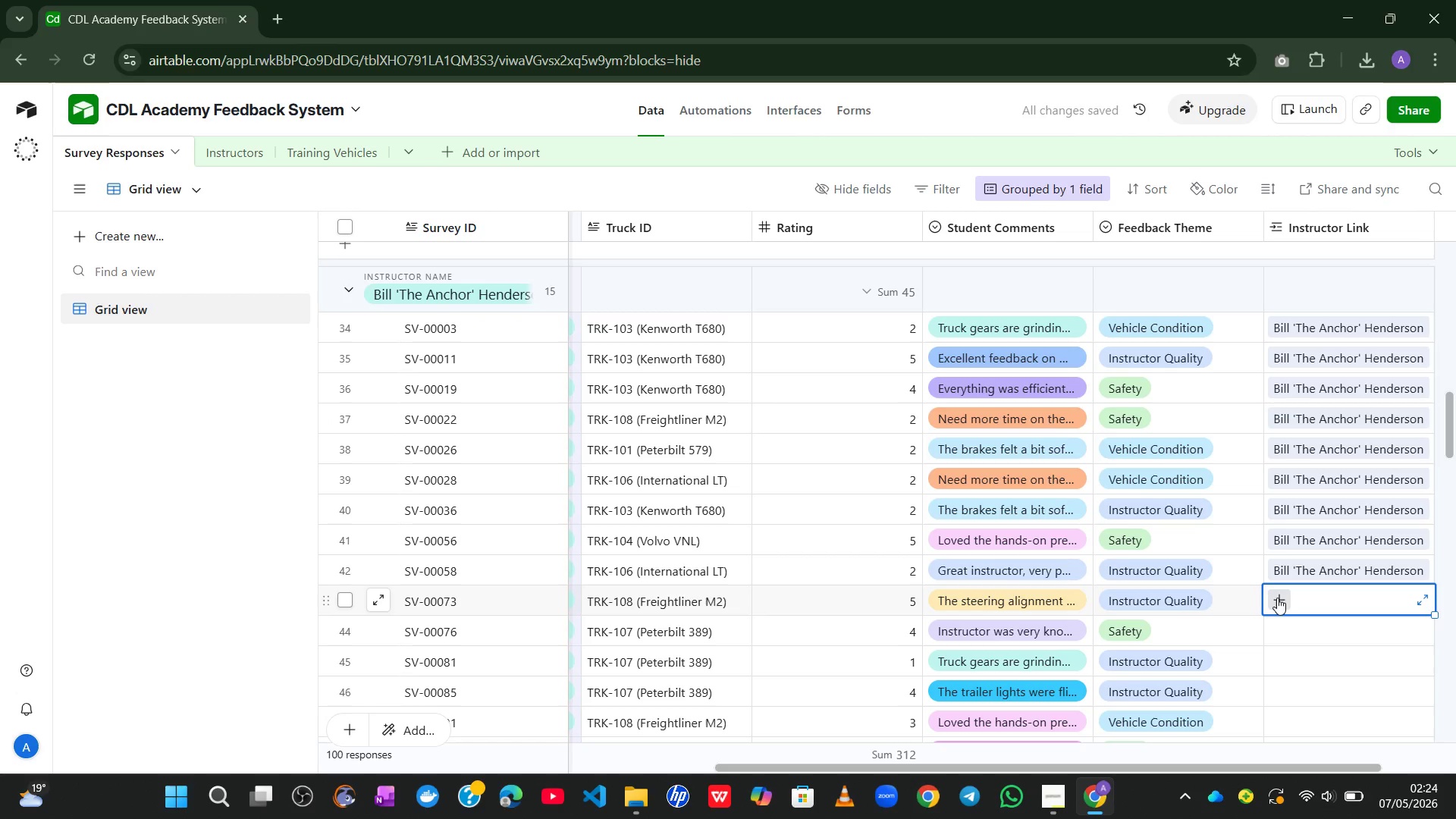 
left_click([1277, 598])
 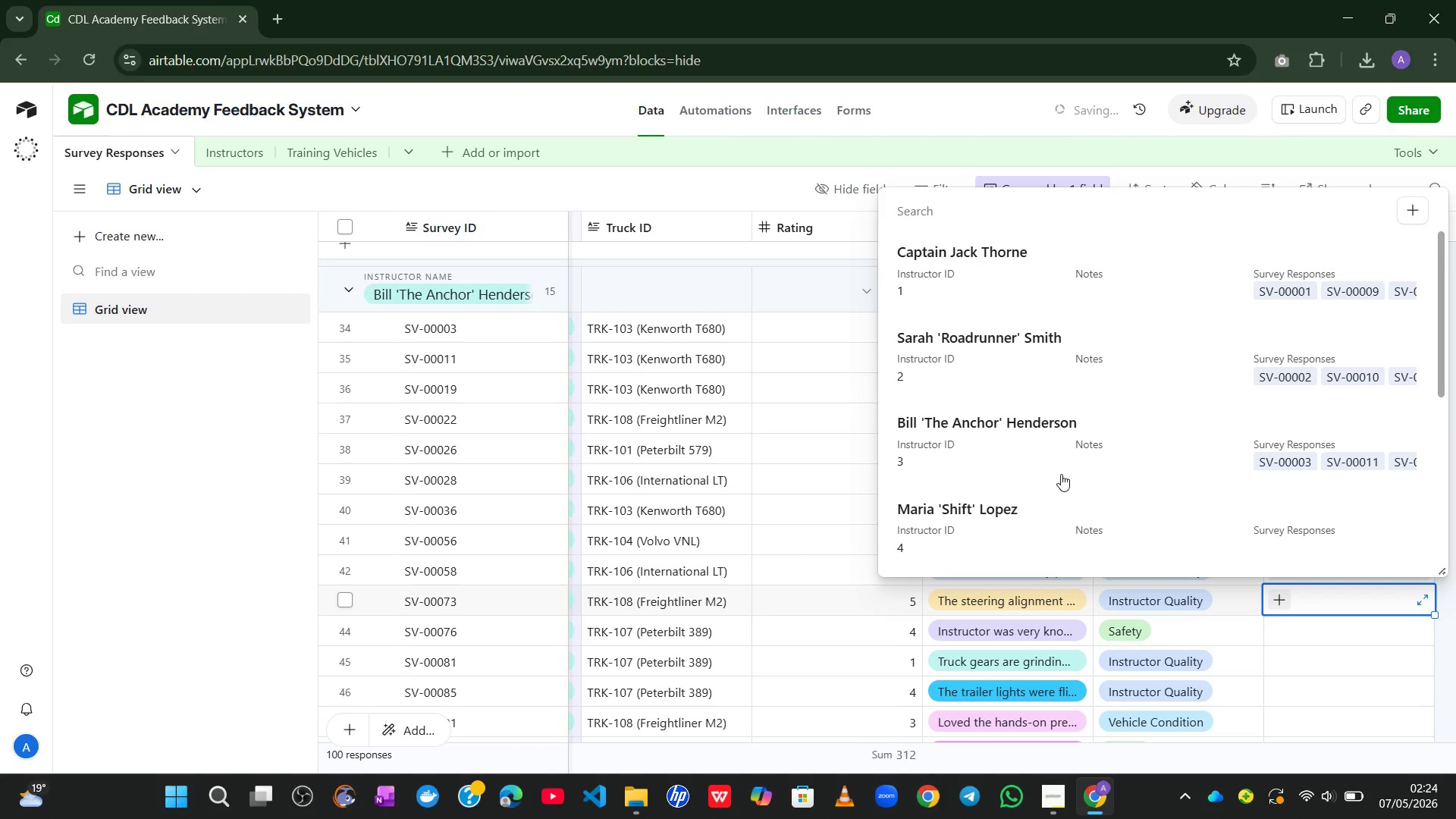 
left_click([983, 420])
 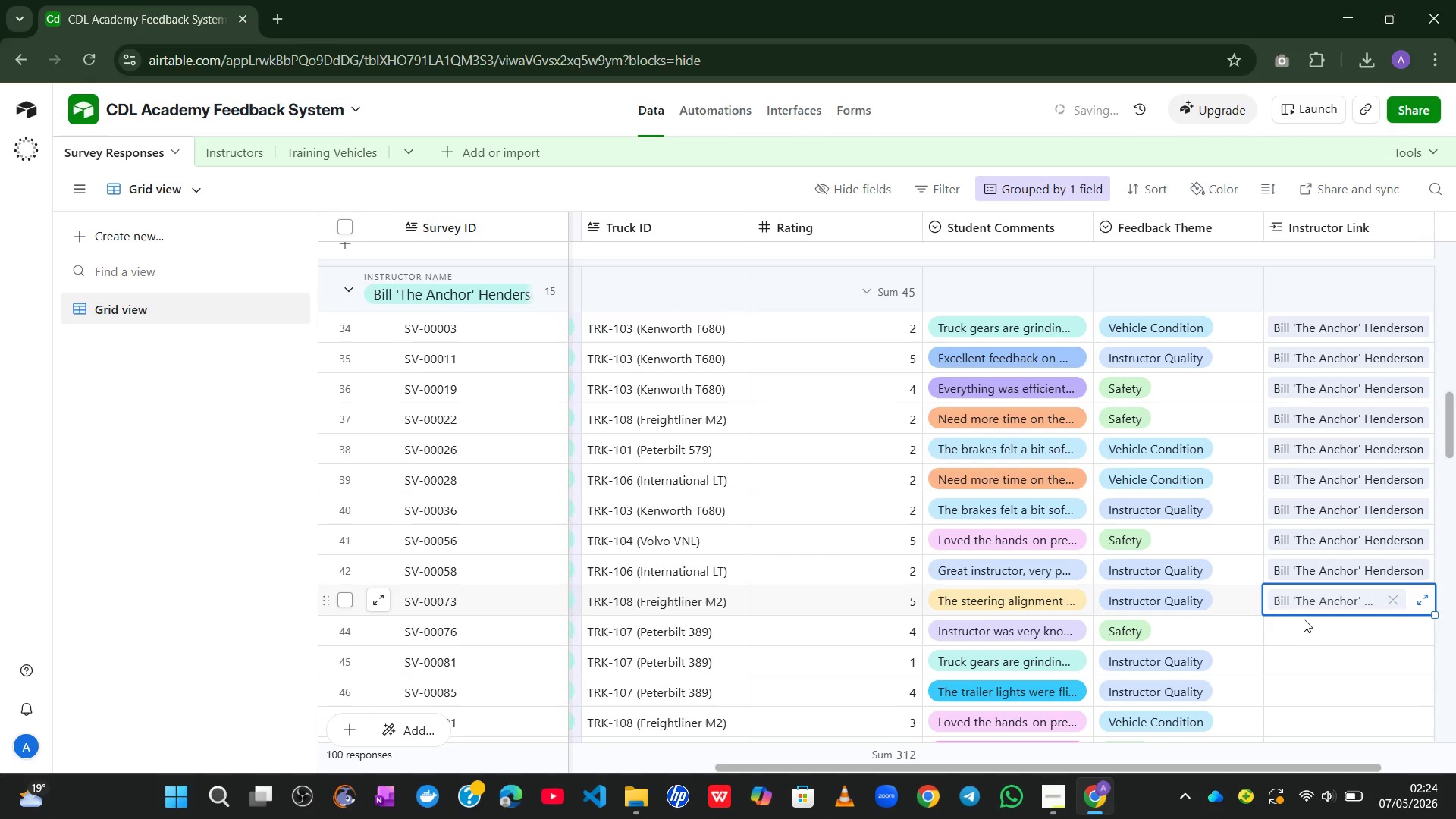 
left_click([1312, 627])
 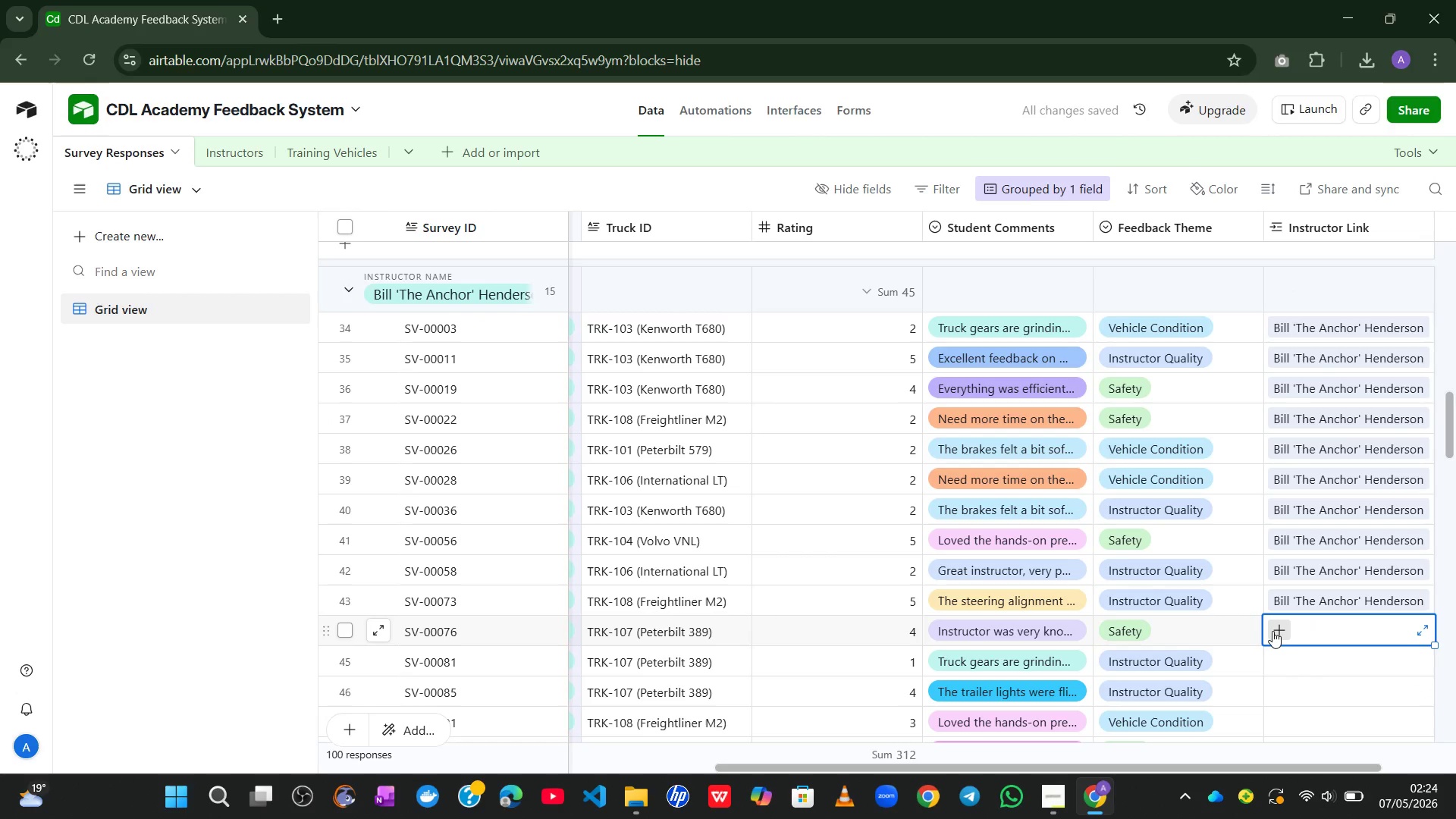 
left_click([1272, 631])
 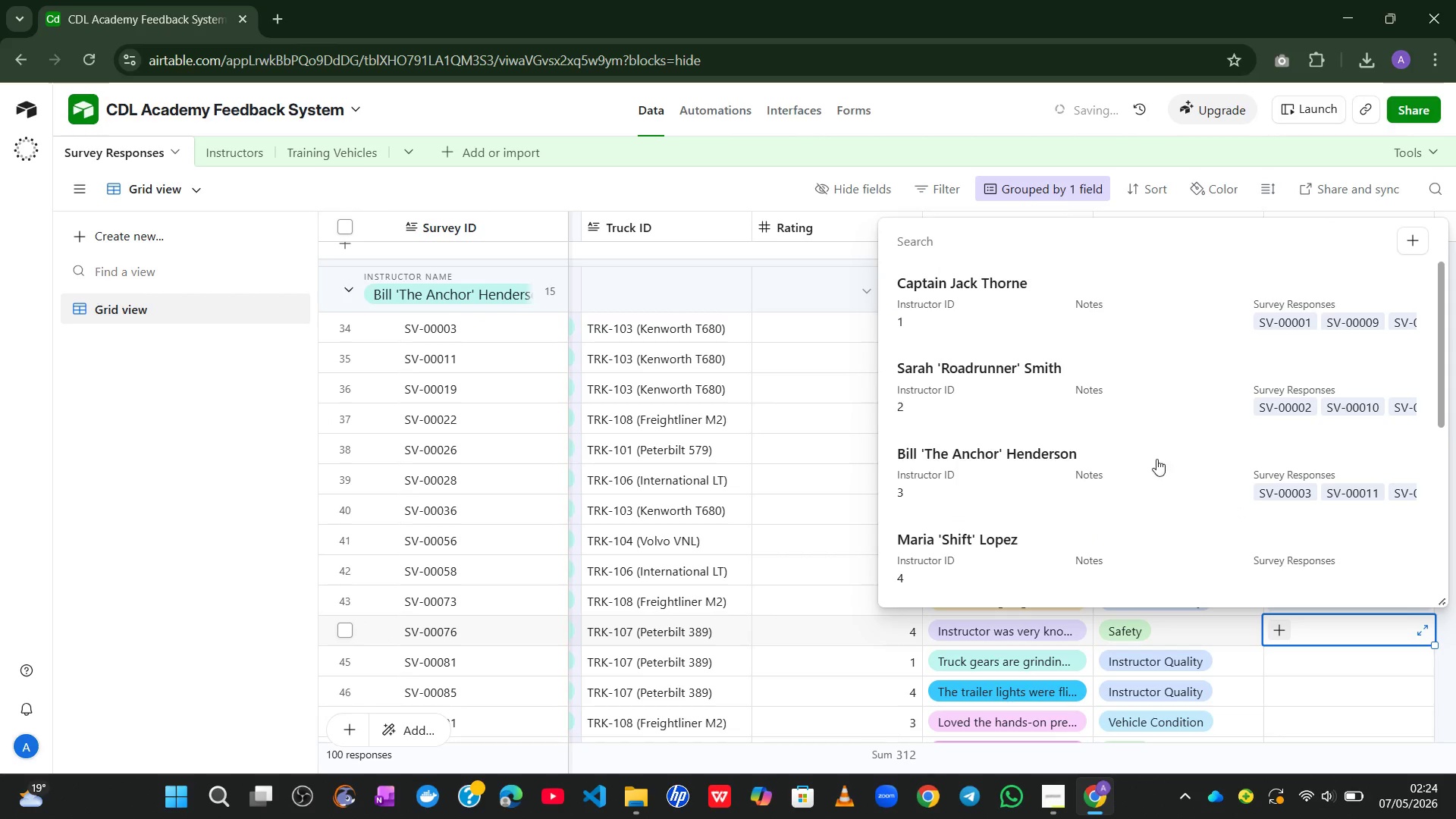 
left_click([1054, 477])
 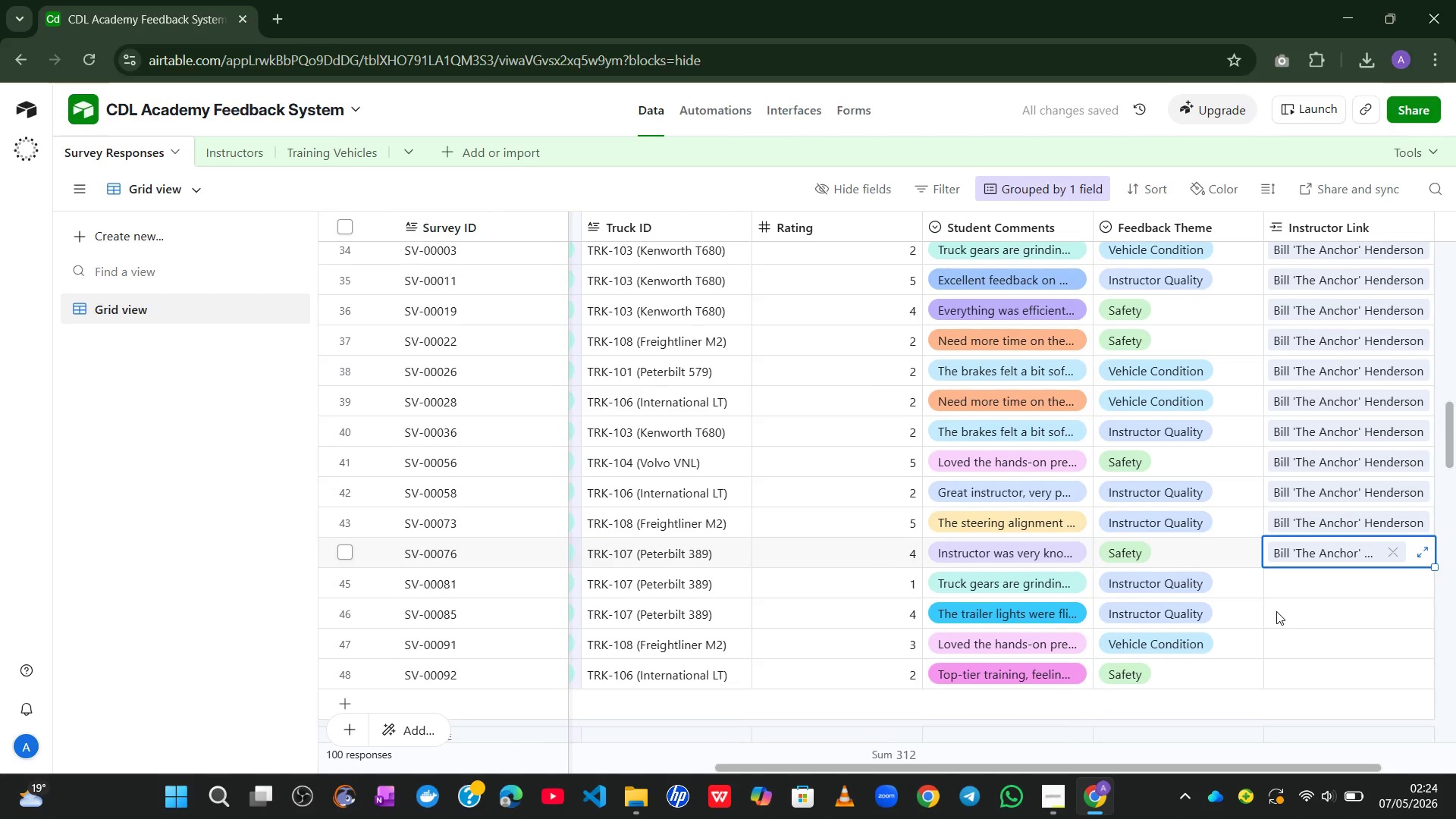 
left_click([1315, 583])
 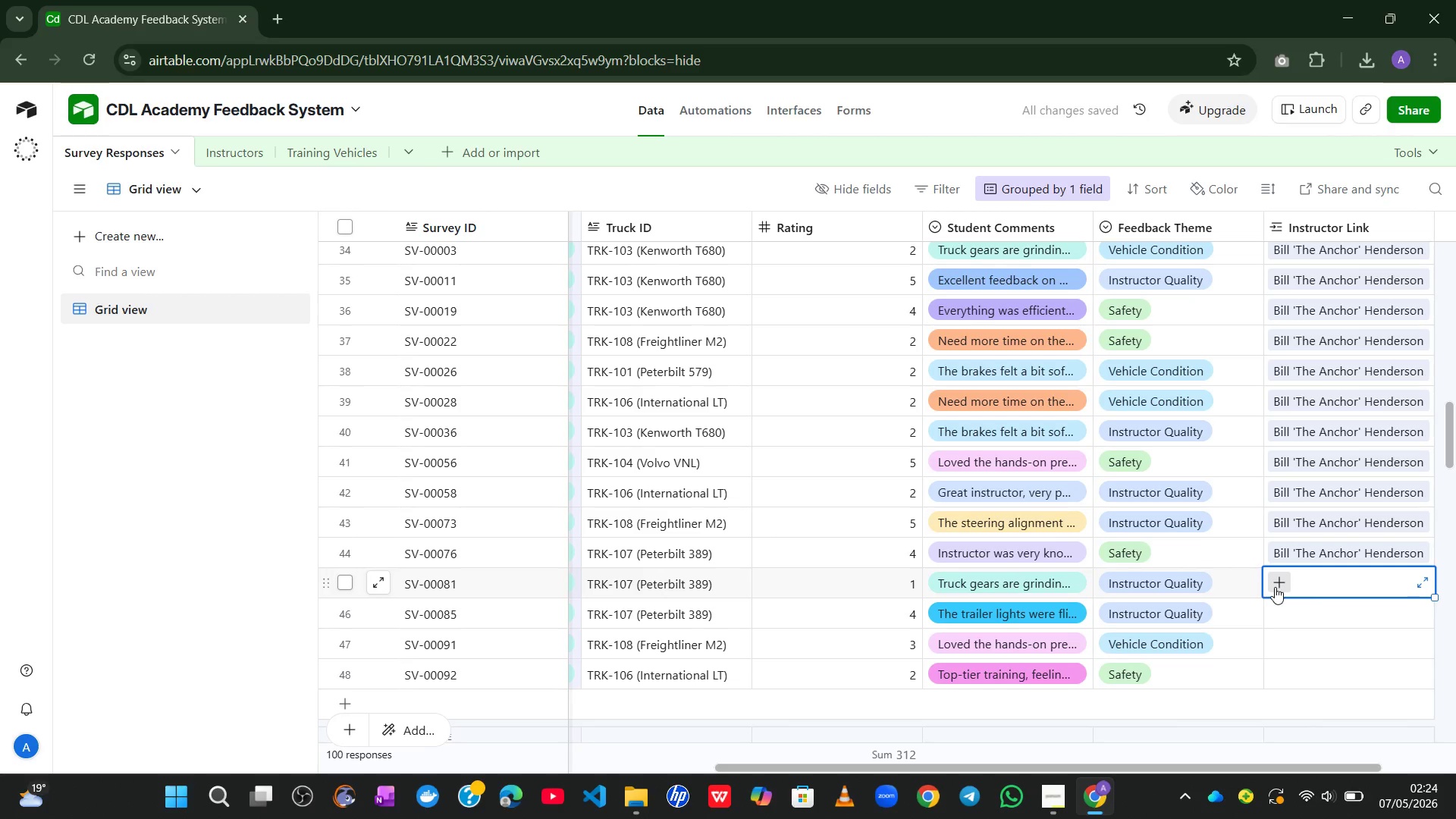 
left_click([1275, 587])
 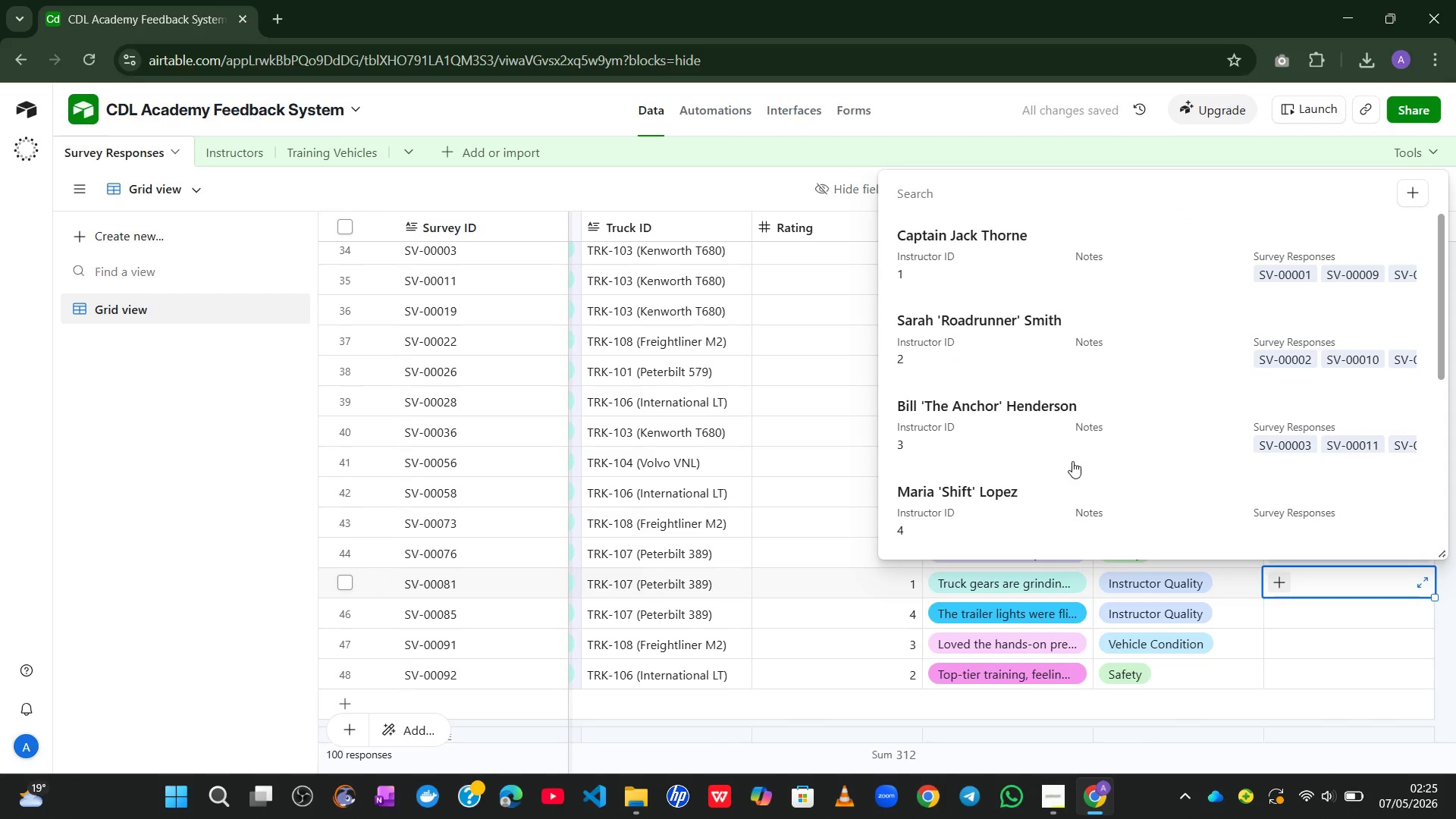 
left_click([1049, 395])
 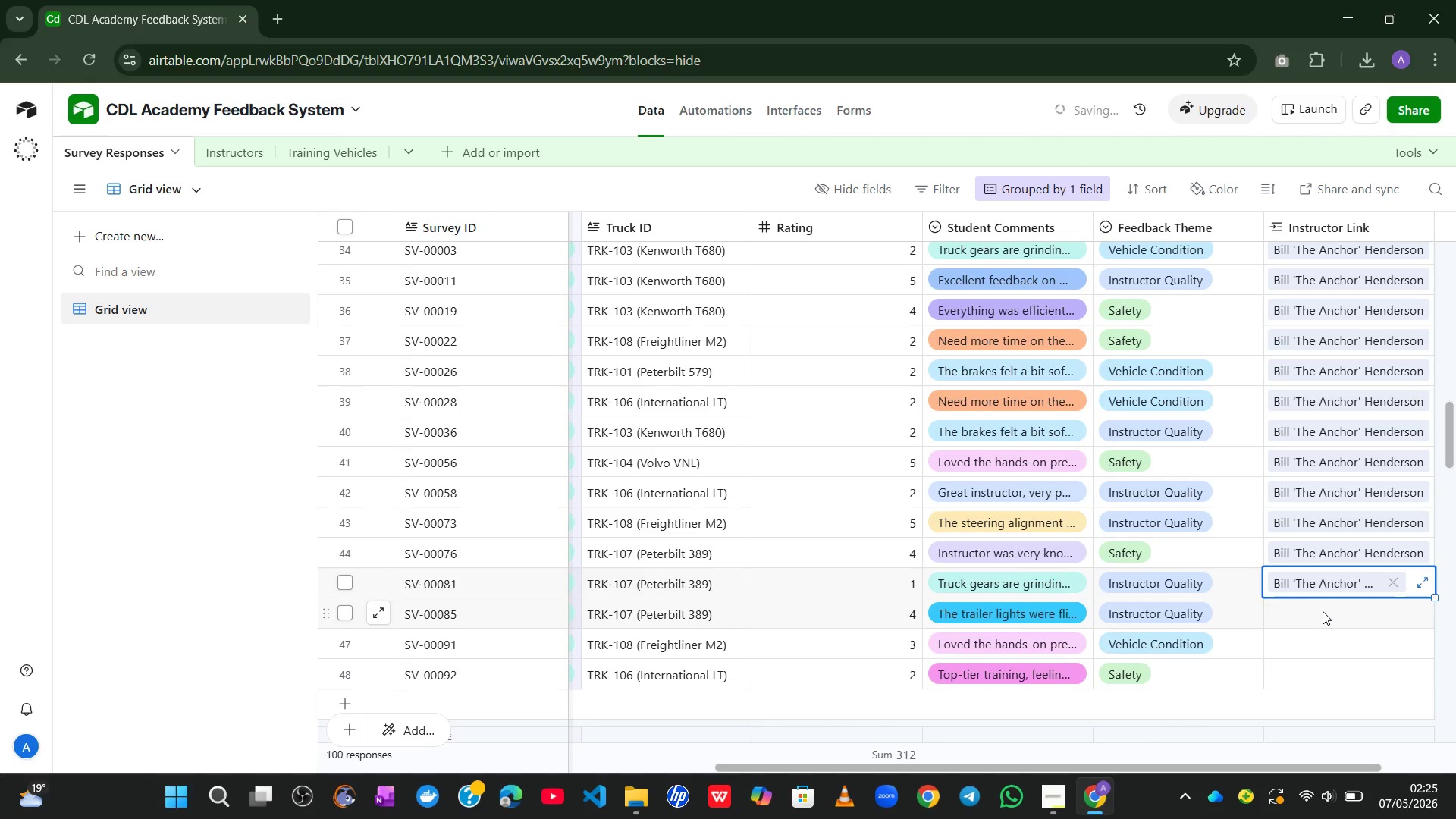 
left_click([1326, 617])
 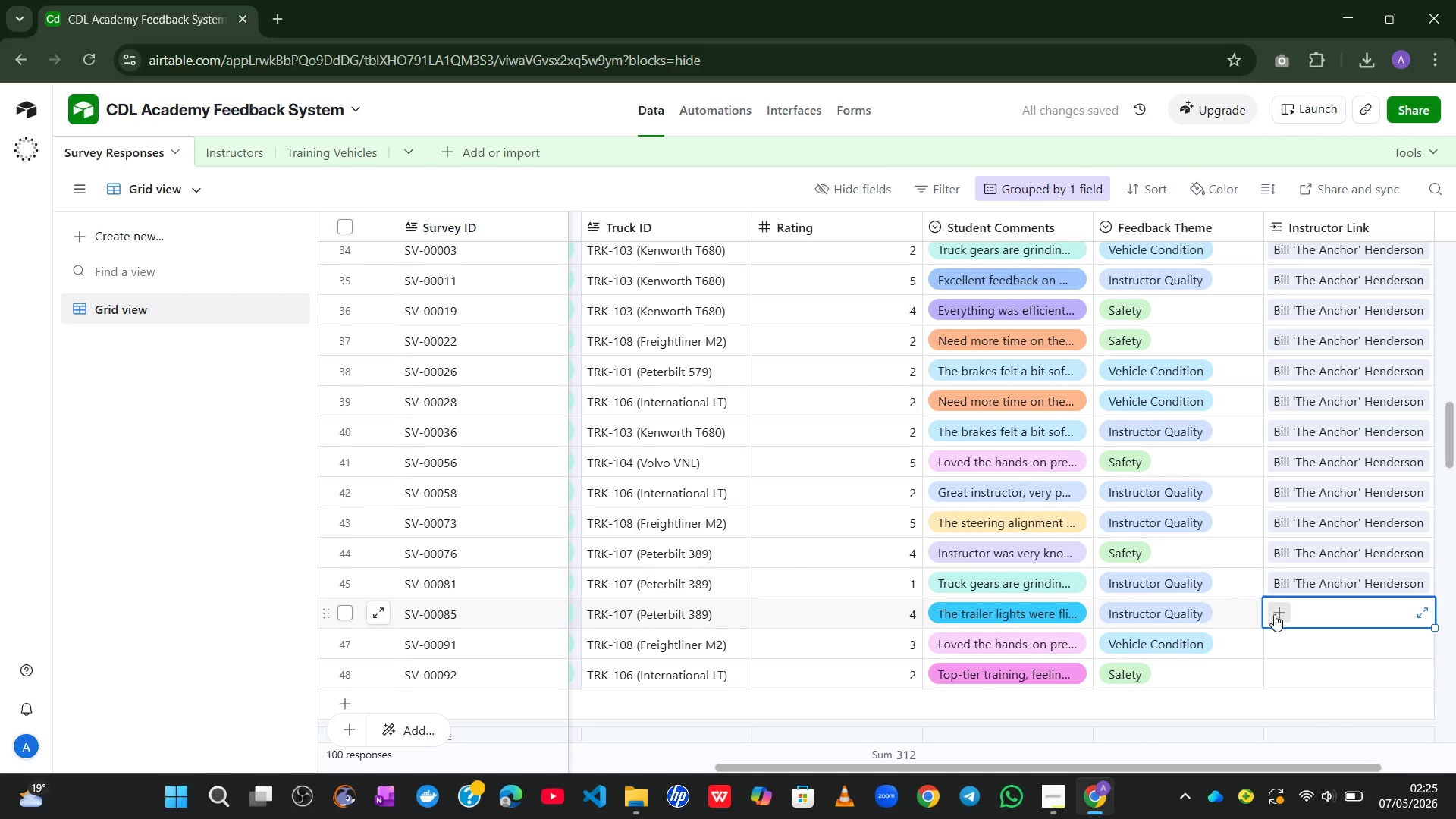 
left_click([1272, 613])
 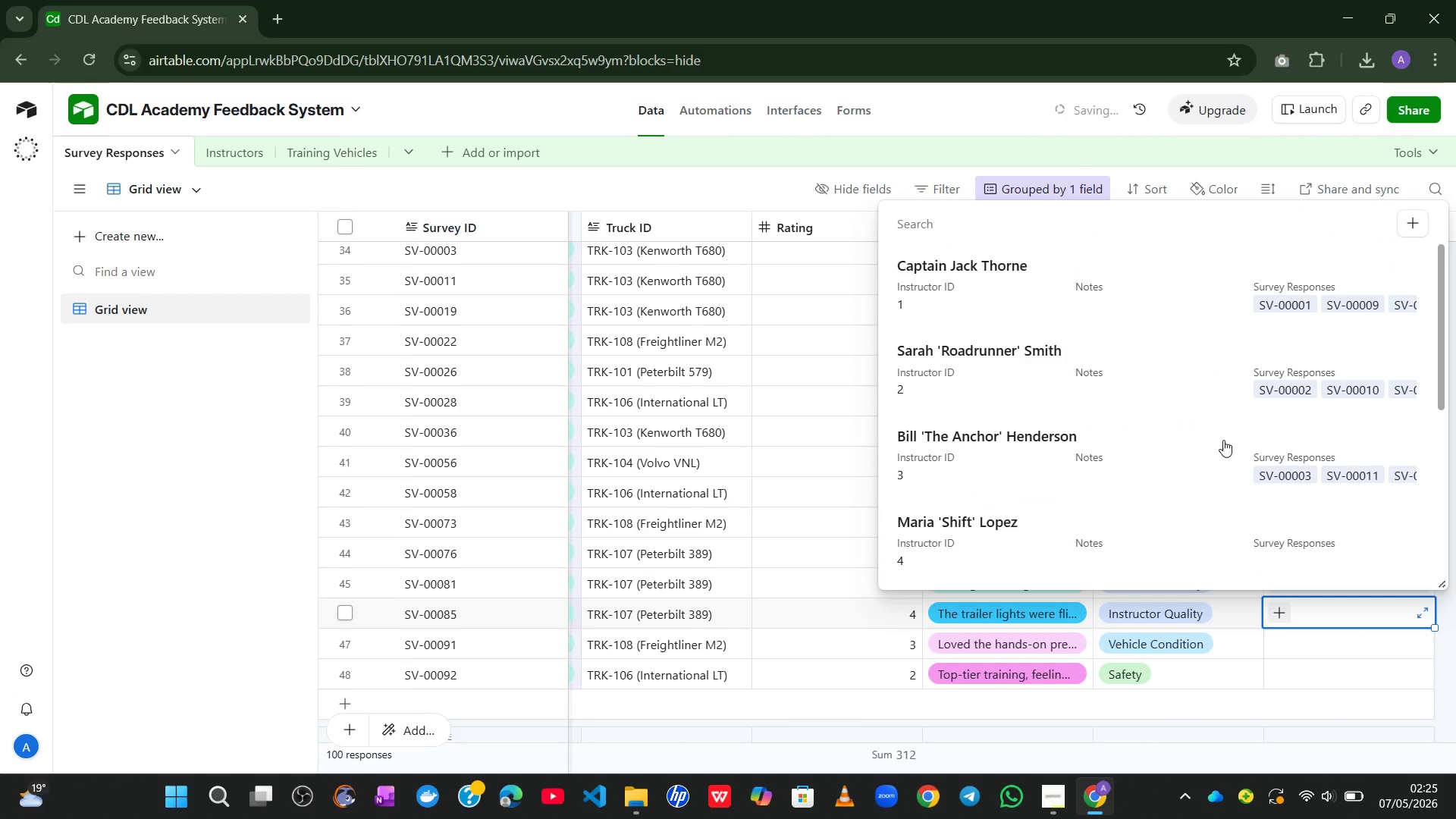 
left_click([1068, 457])
 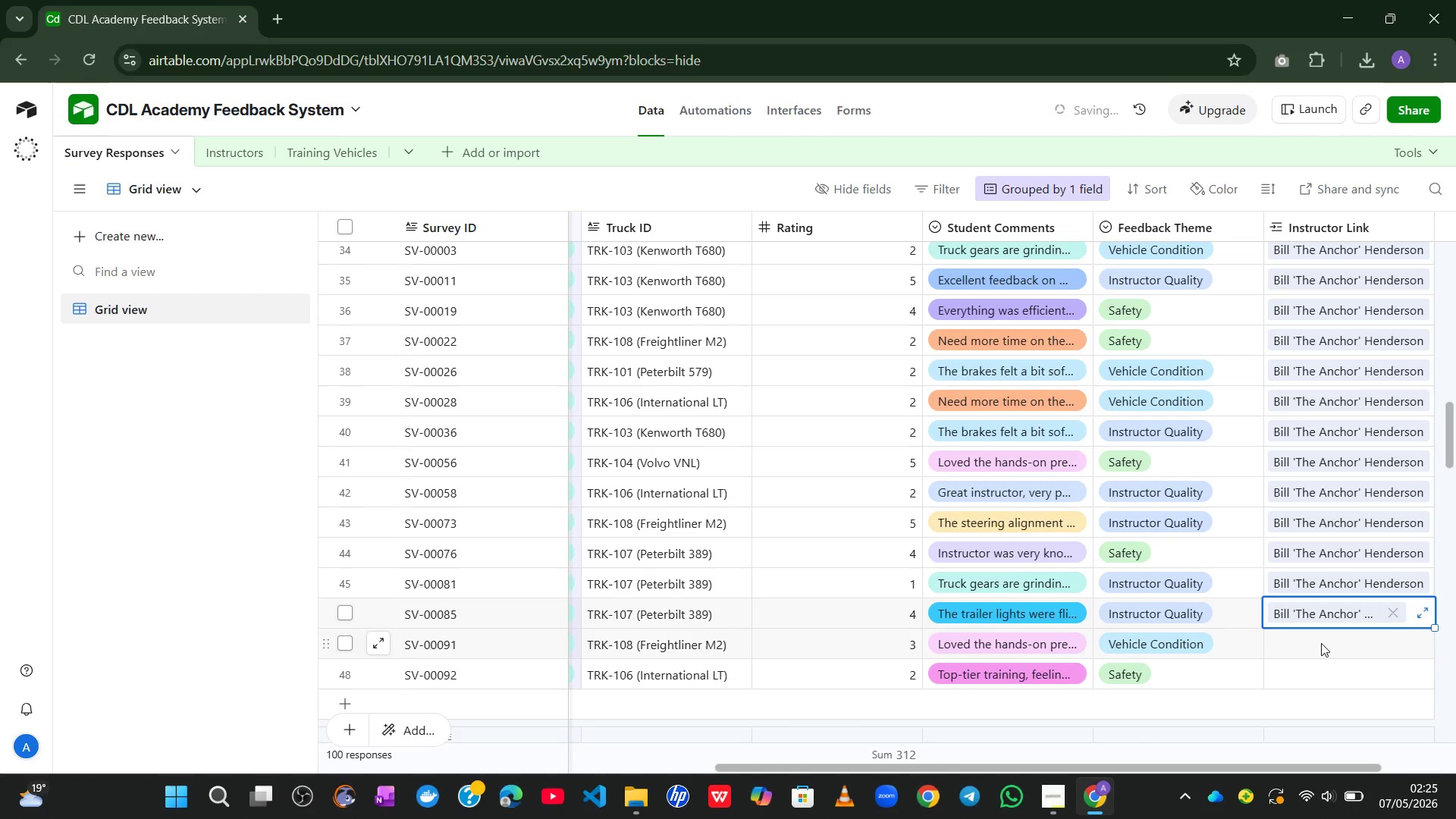 
left_click([1324, 647])
 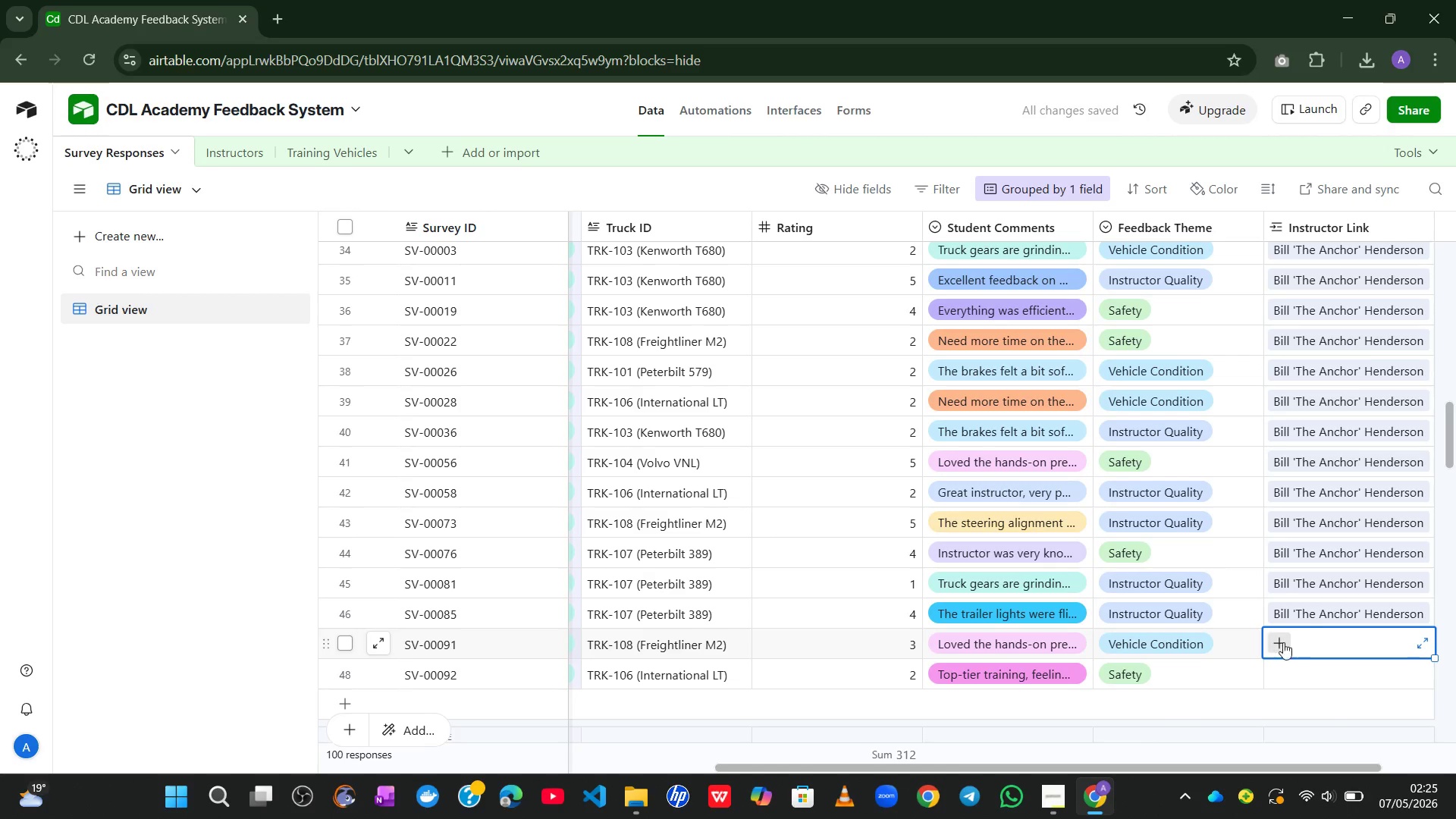 
left_click([1280, 641])
 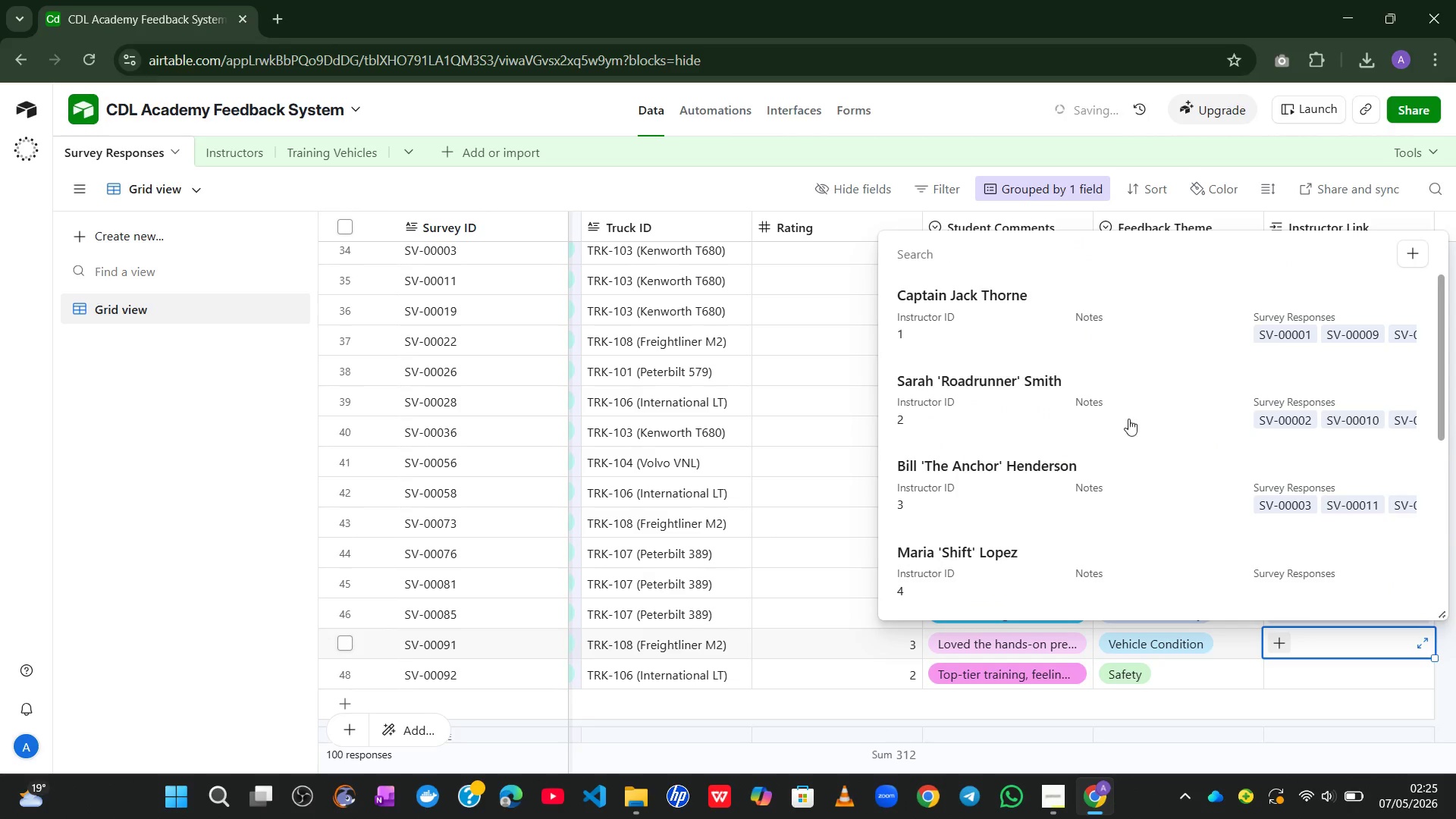 
left_click([1057, 479])
 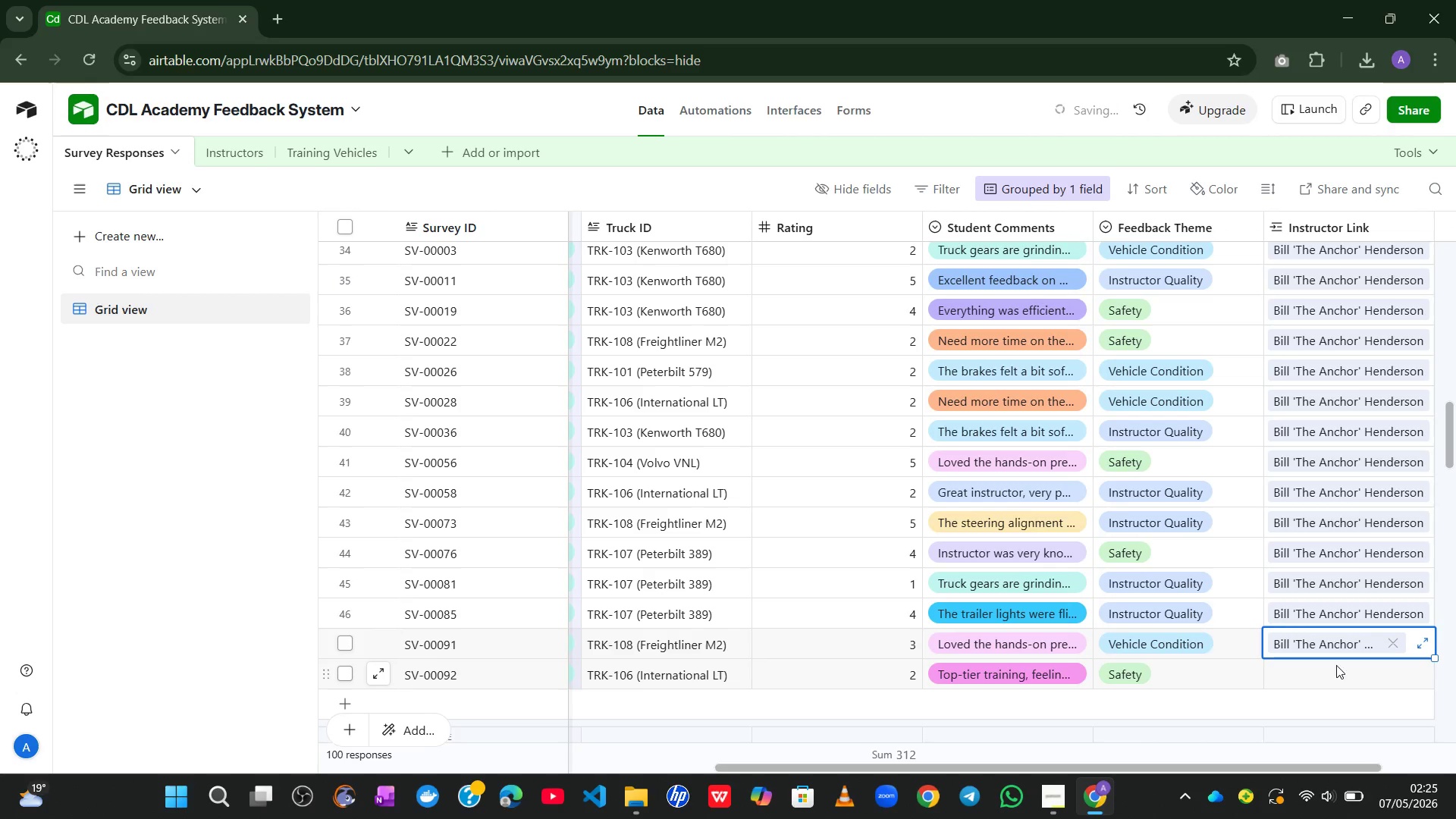 
left_click_drag(start_coordinate=[1336, 672], to_coordinate=[1298, 670])
 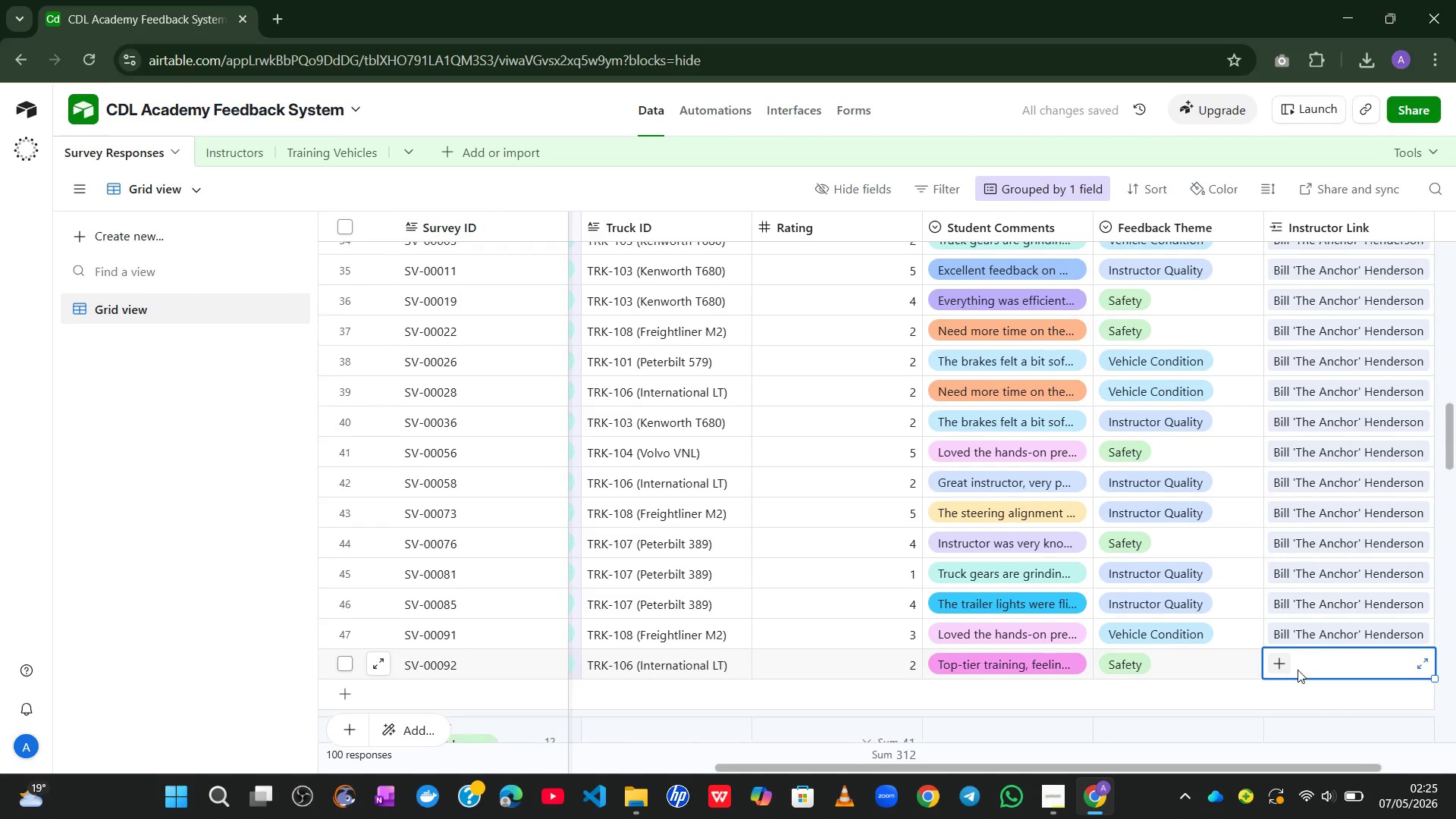 
left_click_drag(start_coordinate=[1298, 670], to_coordinate=[1280, 665])
 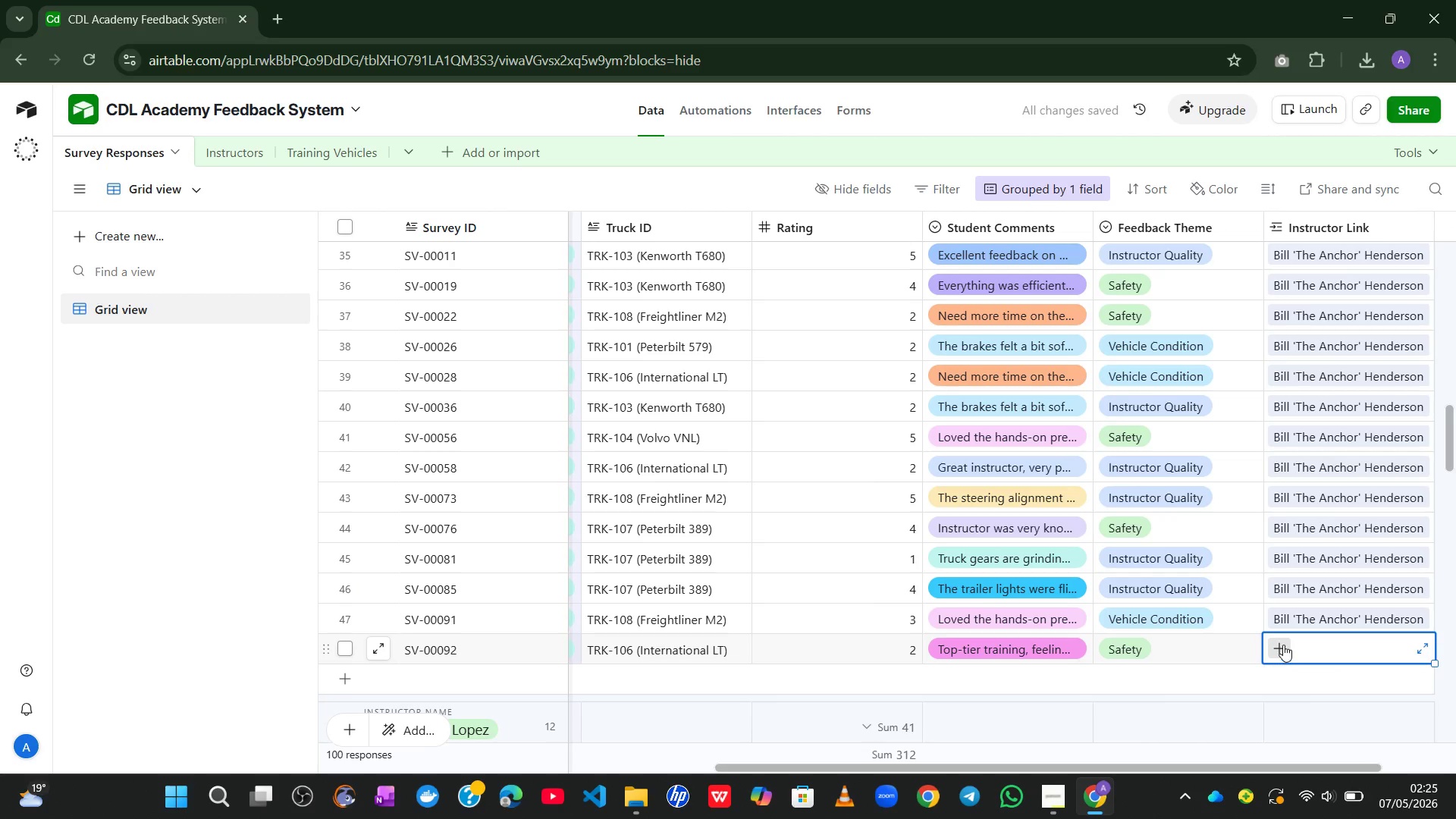 
left_click([1283, 645])
 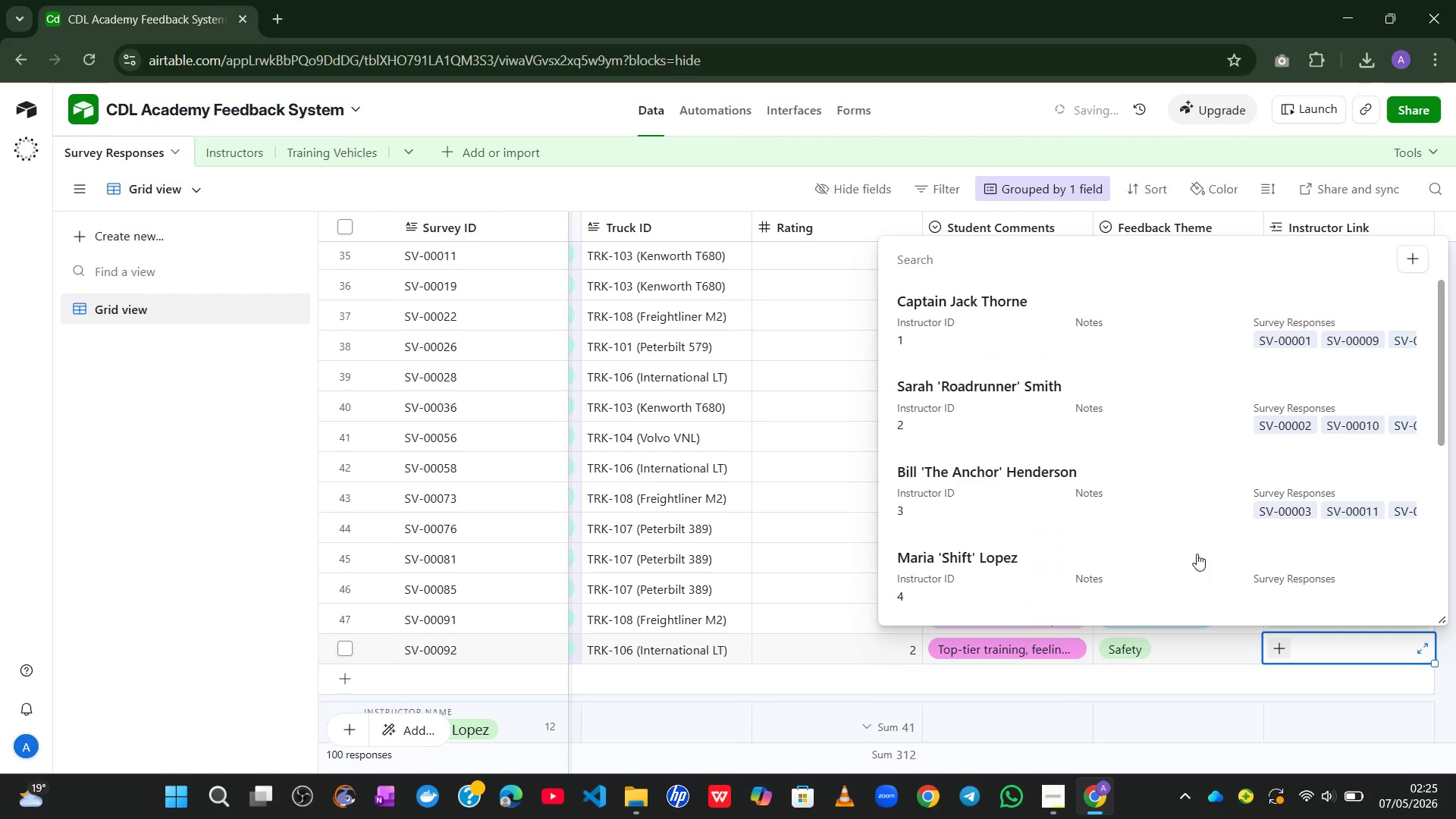 
left_click([1110, 509])
 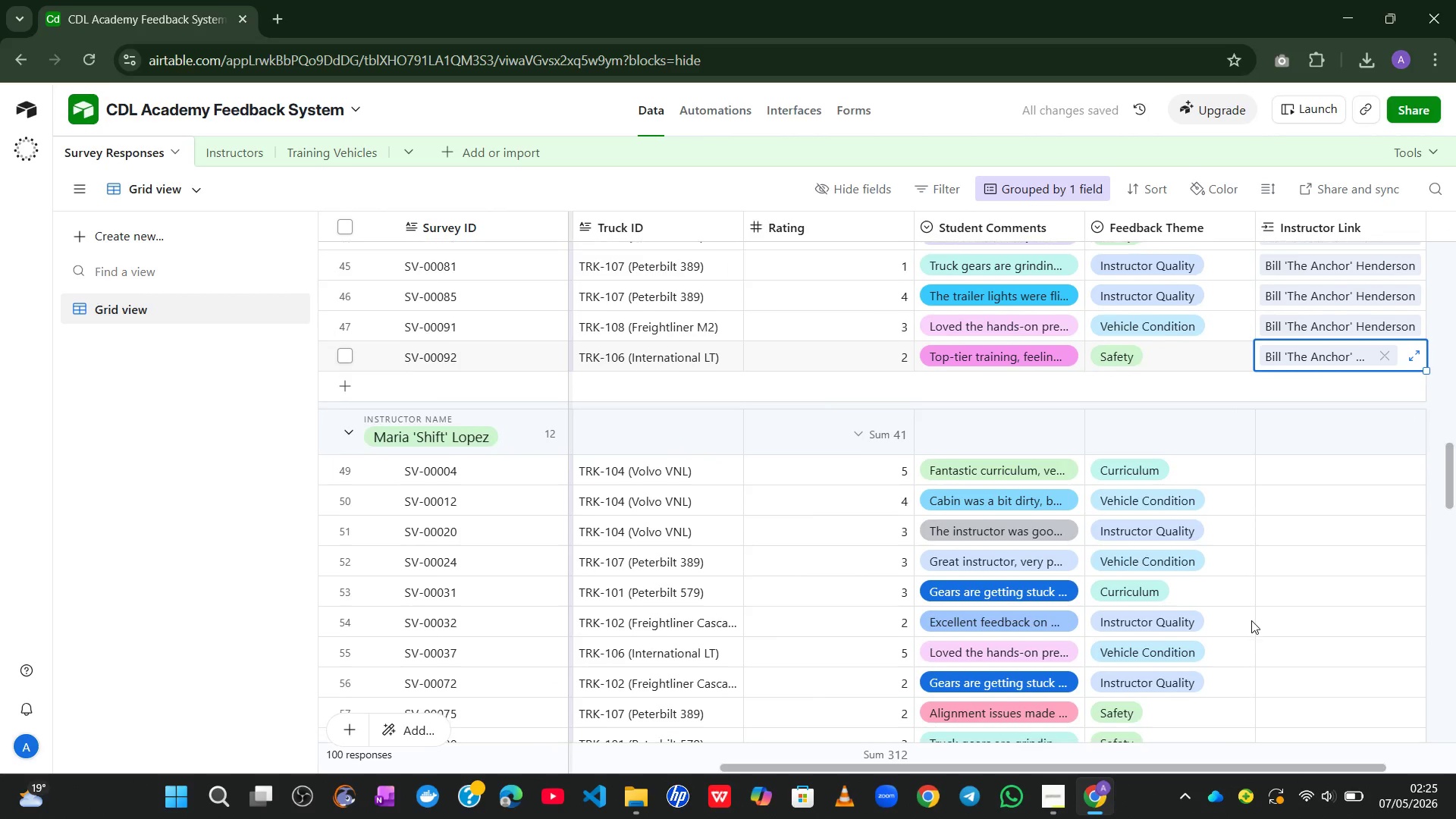 
left_click([1303, 480])
 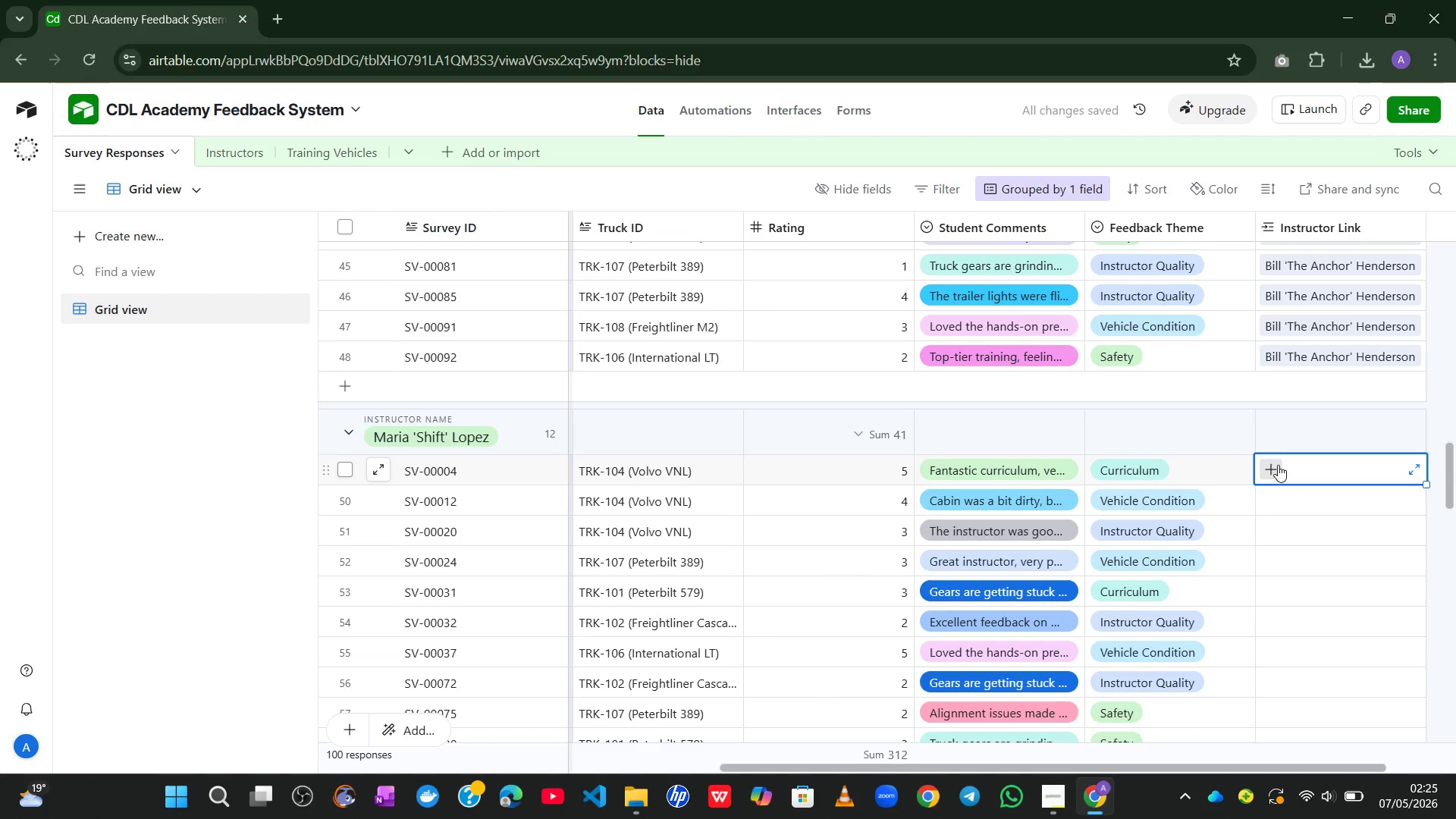 
left_click([1278, 465])
 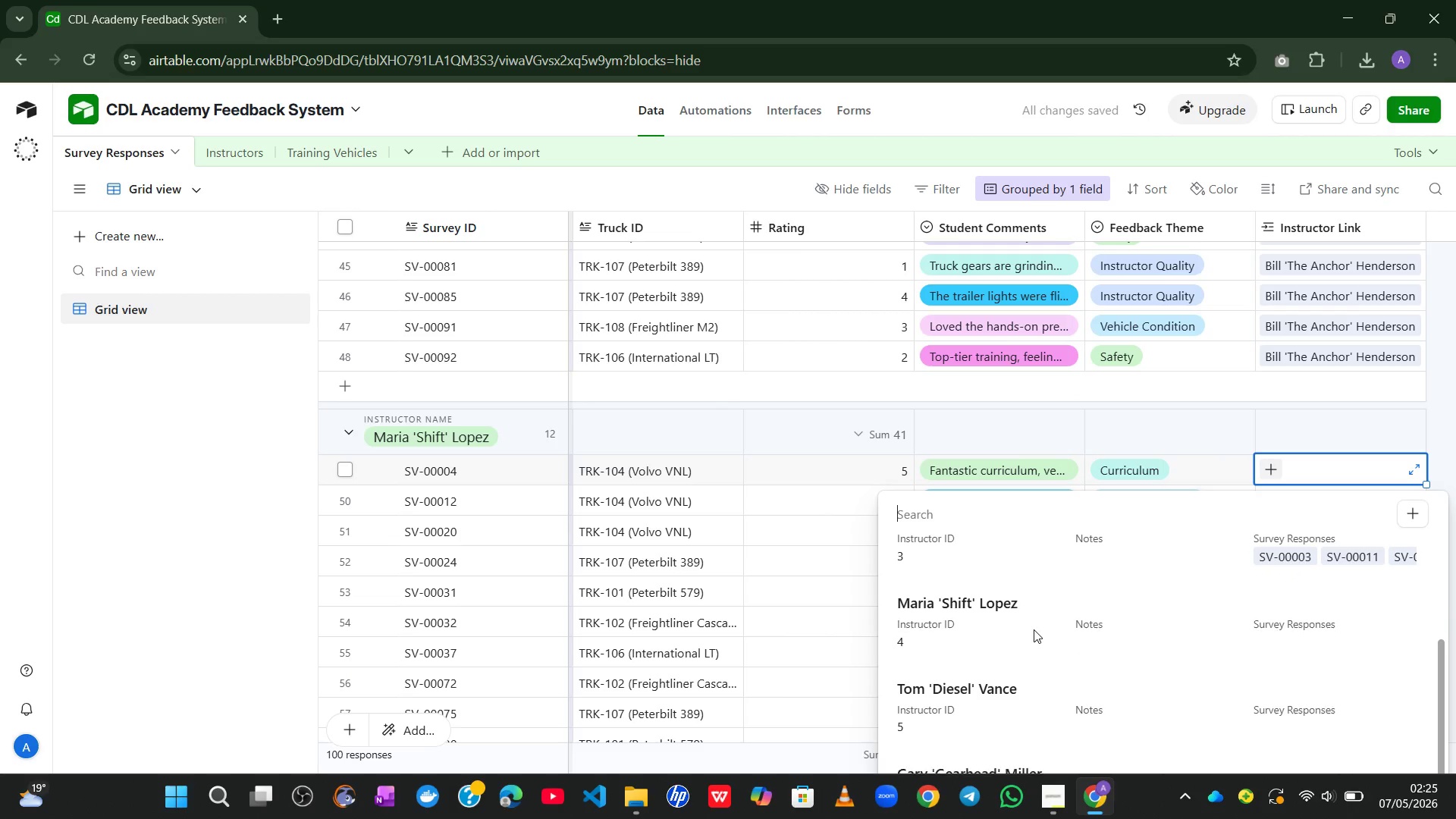 
left_click([1006, 624])
 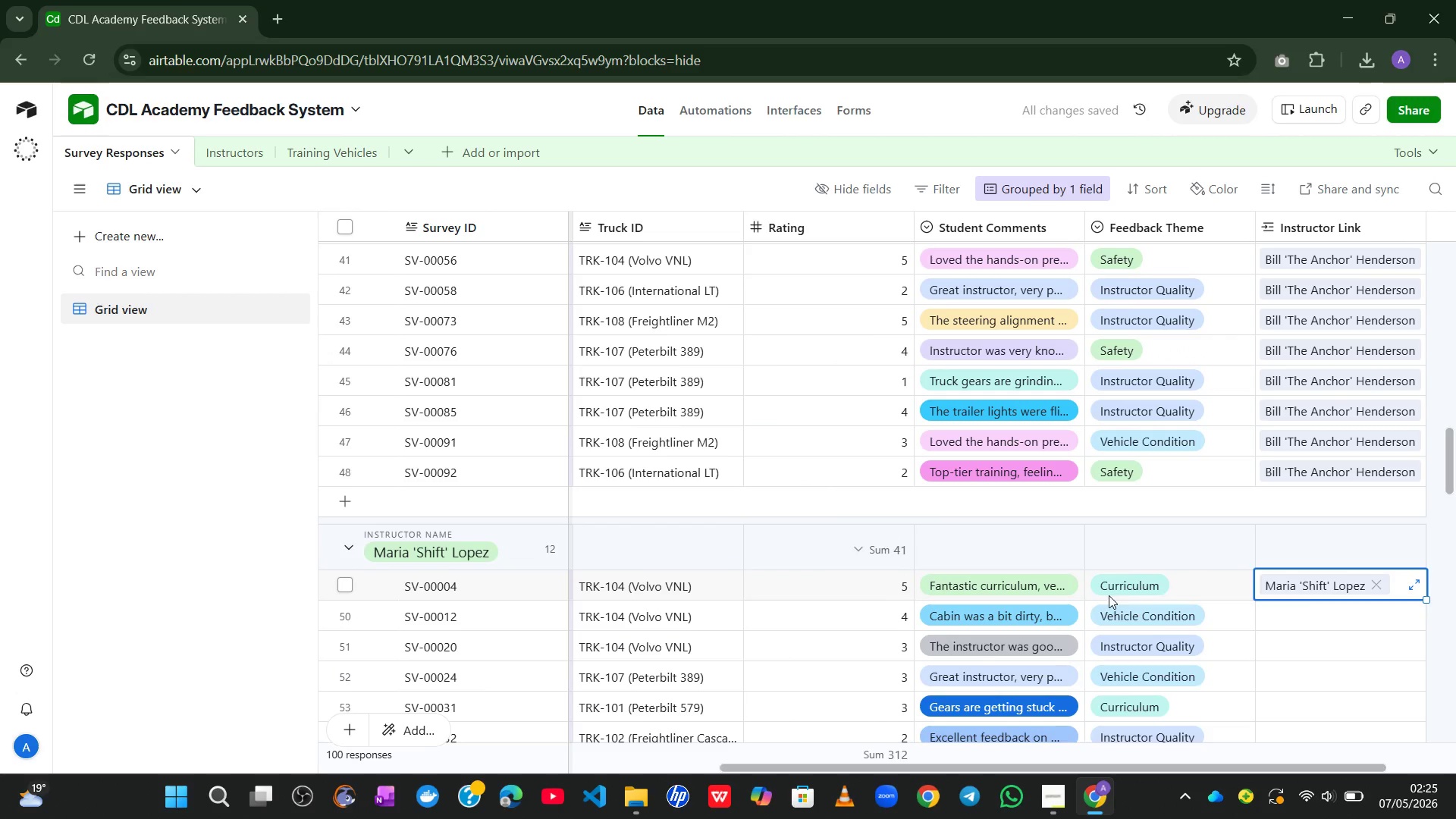 
left_click([1279, 610])
 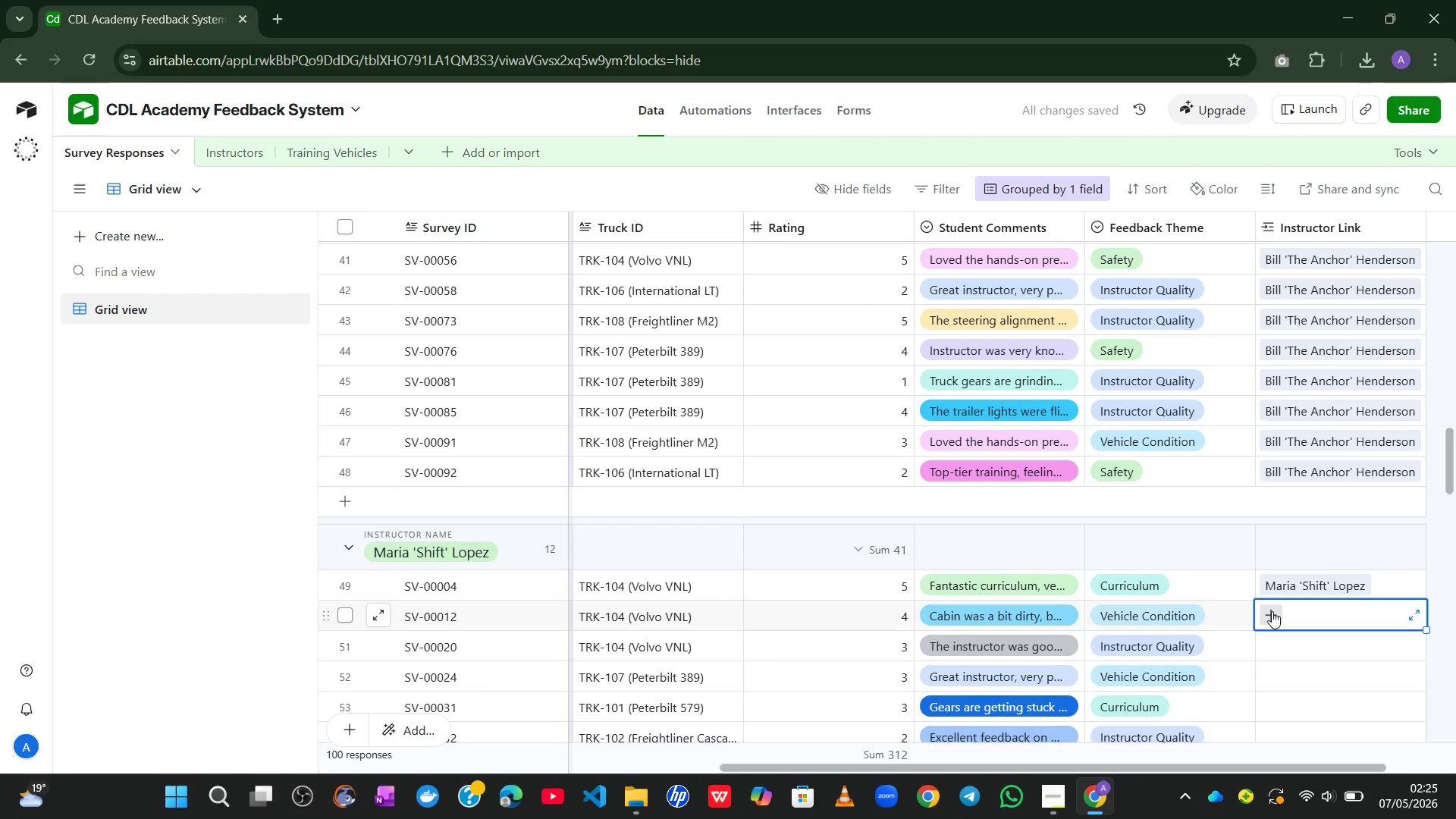 
left_click([1272, 611])
 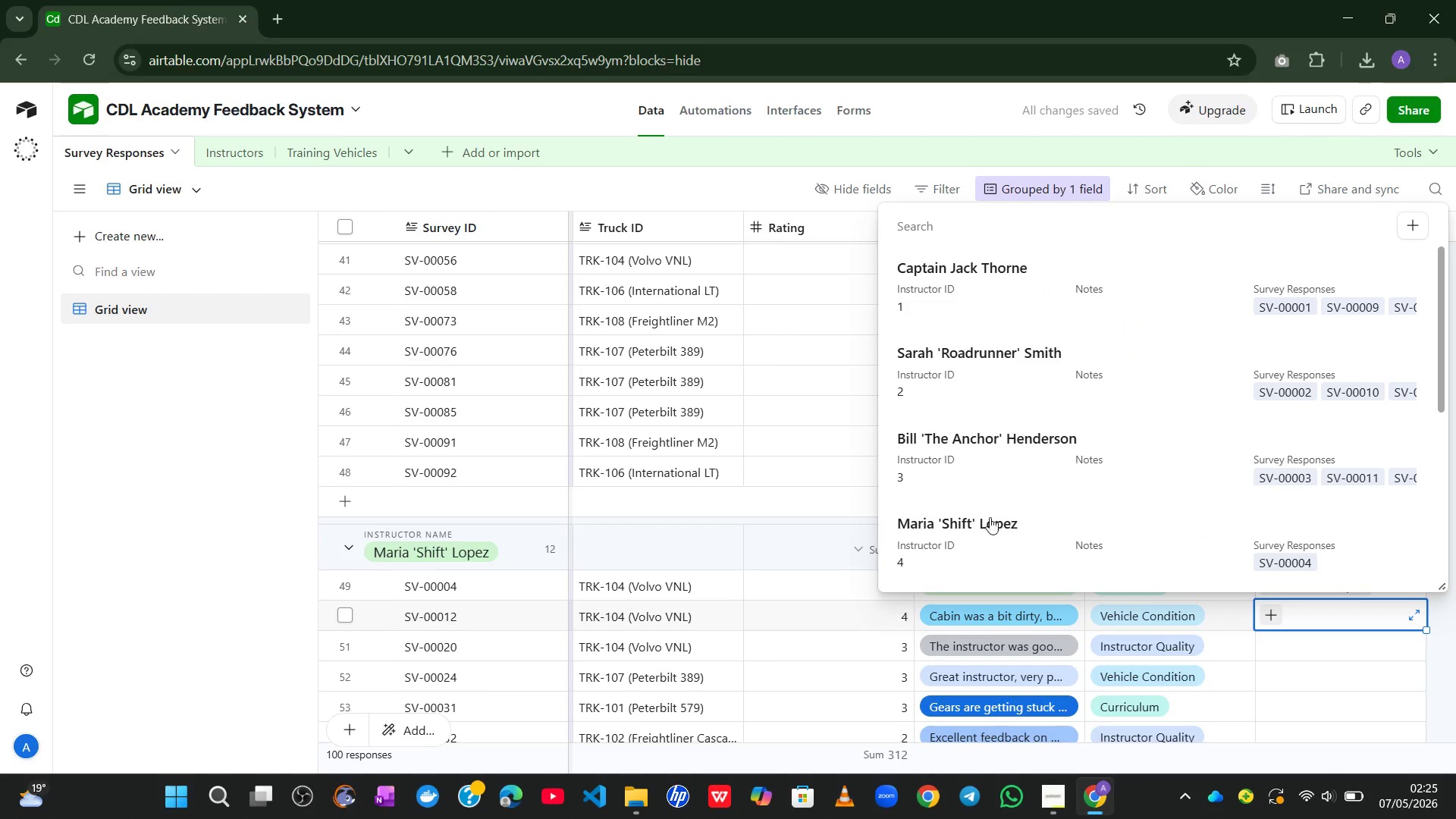 
left_click([992, 554])
 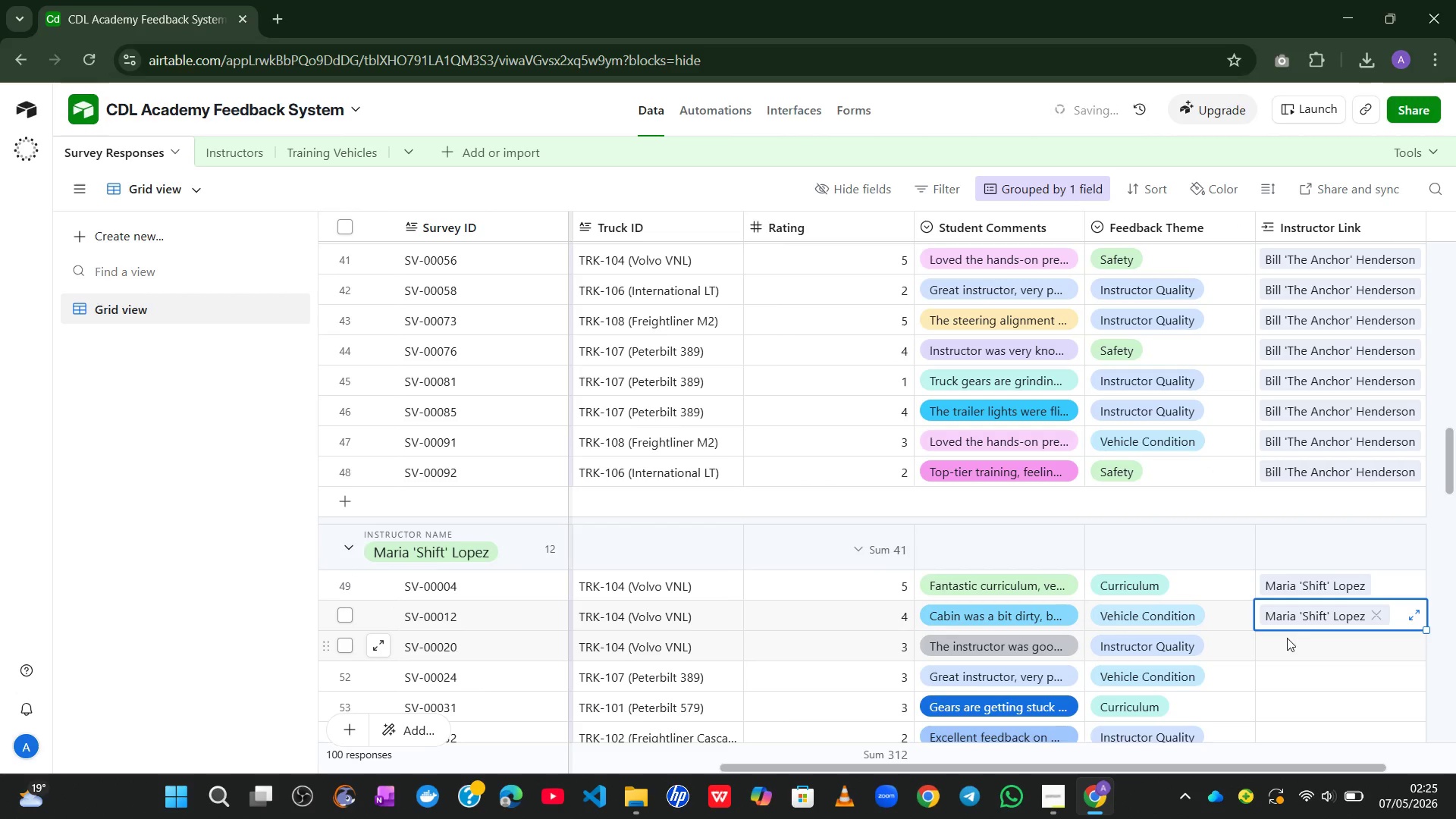 
left_click([1295, 645])
 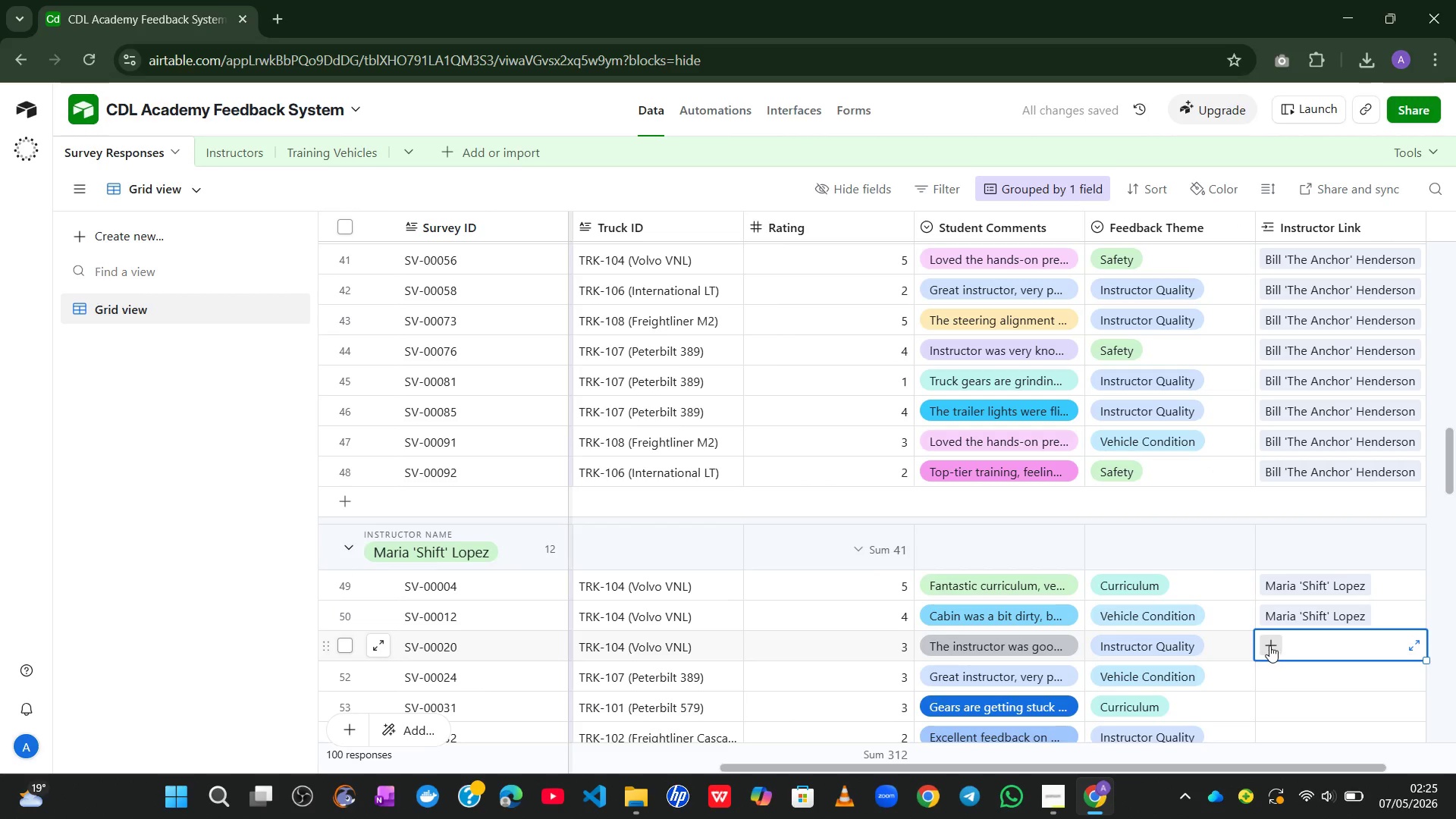 
left_click([1269, 645])
 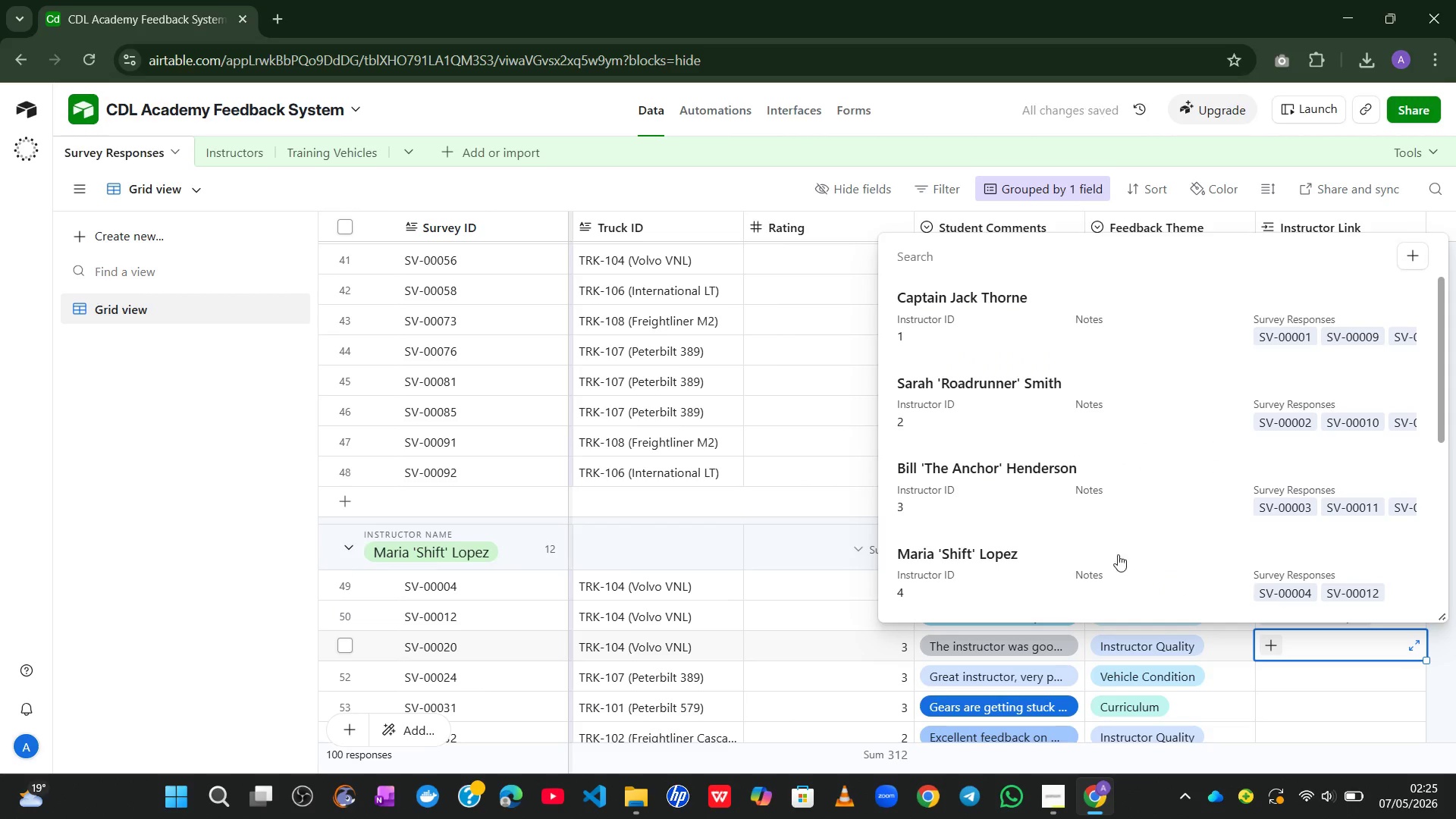 
left_click([1036, 565])
 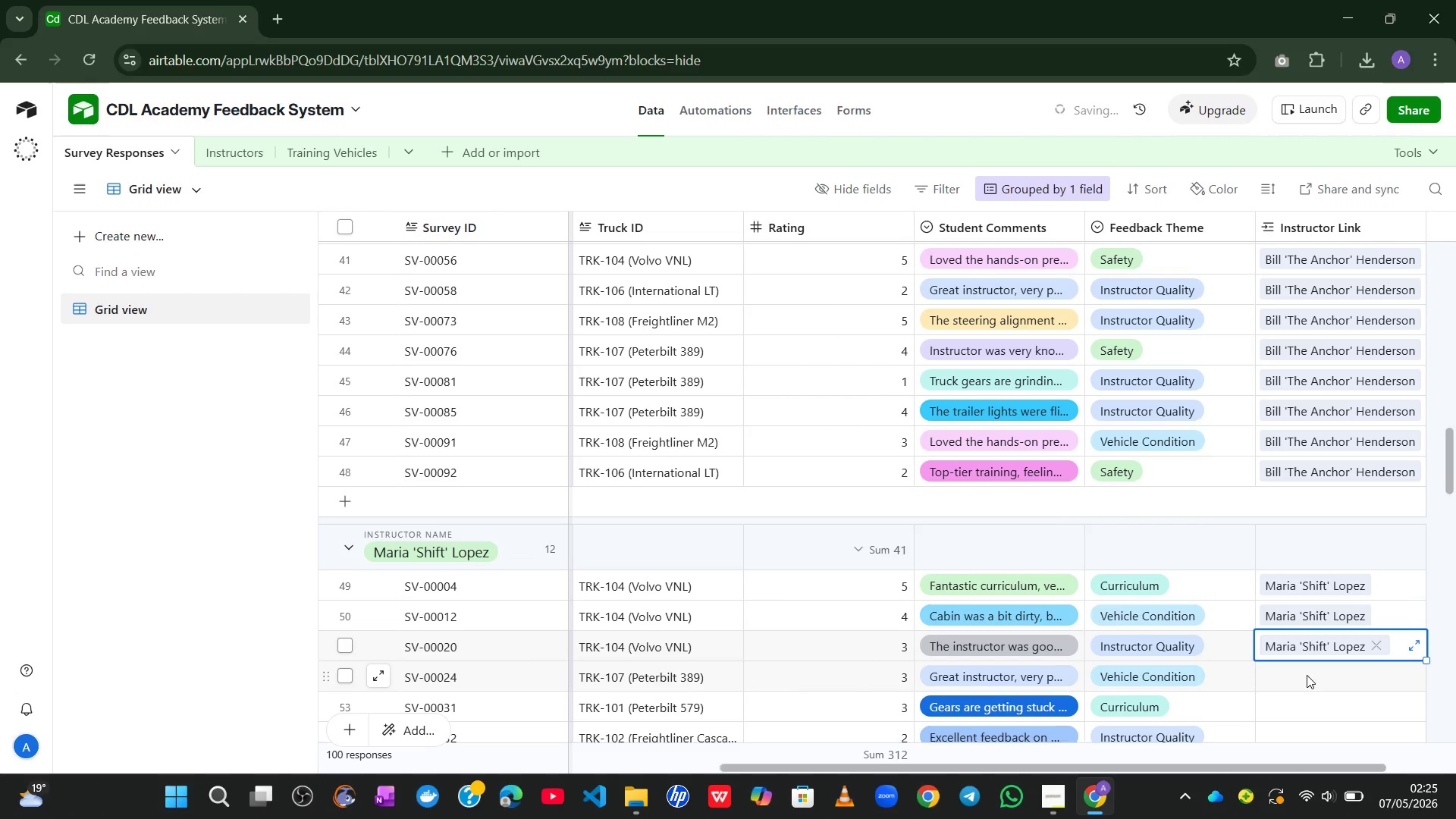 
left_click([1306, 674])
 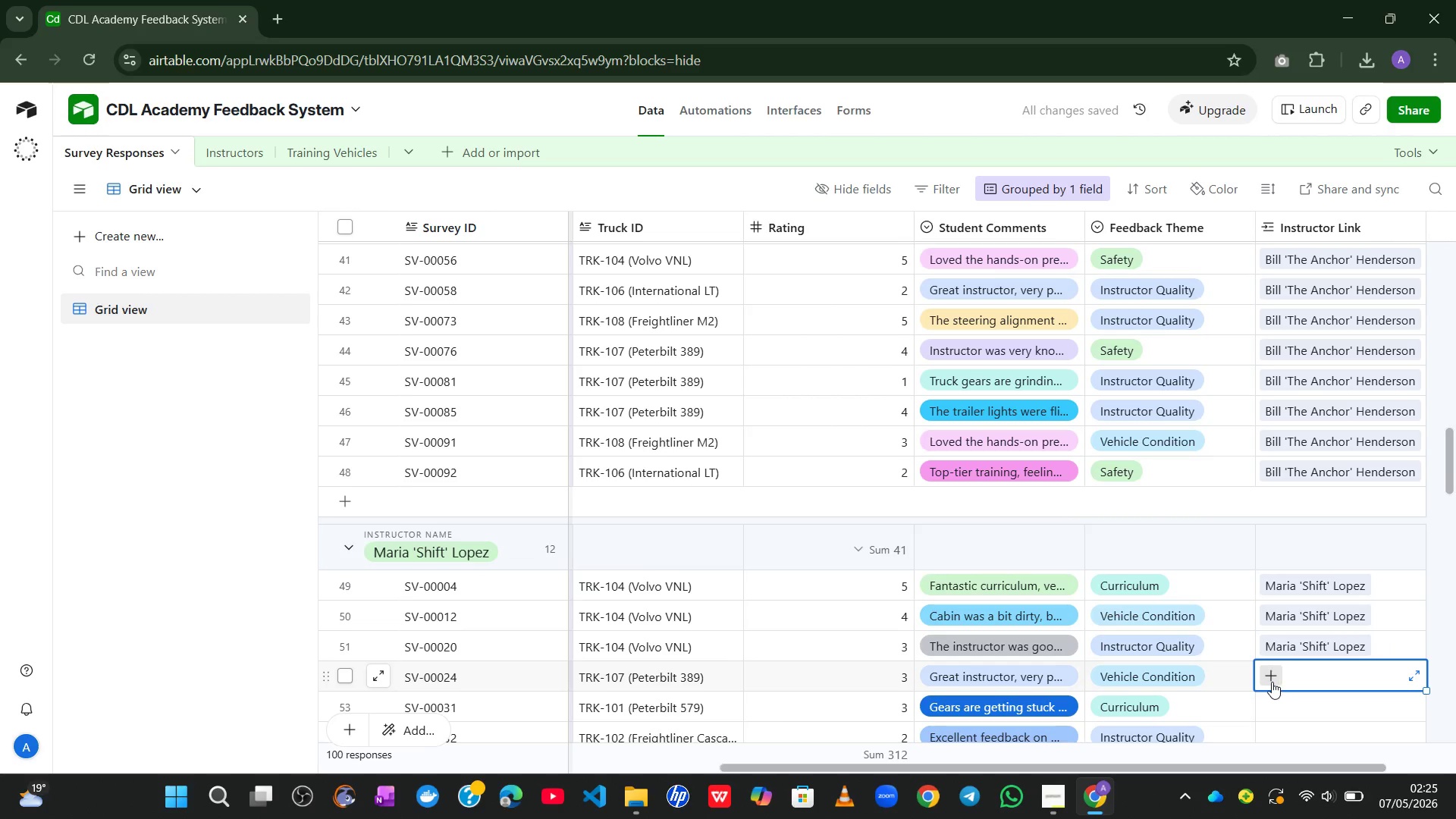 
left_click([1272, 682])
 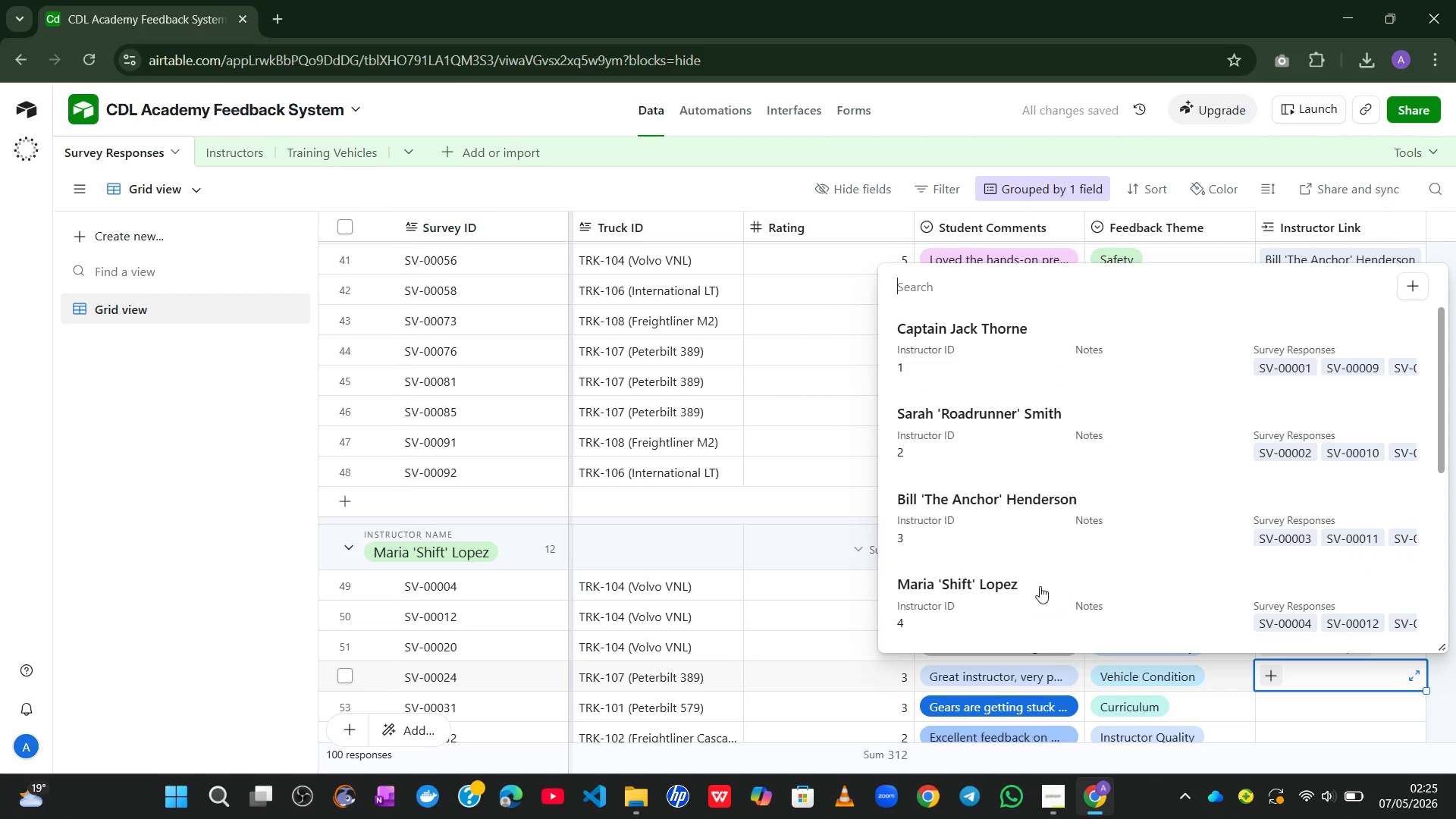 
left_click([1037, 586])
 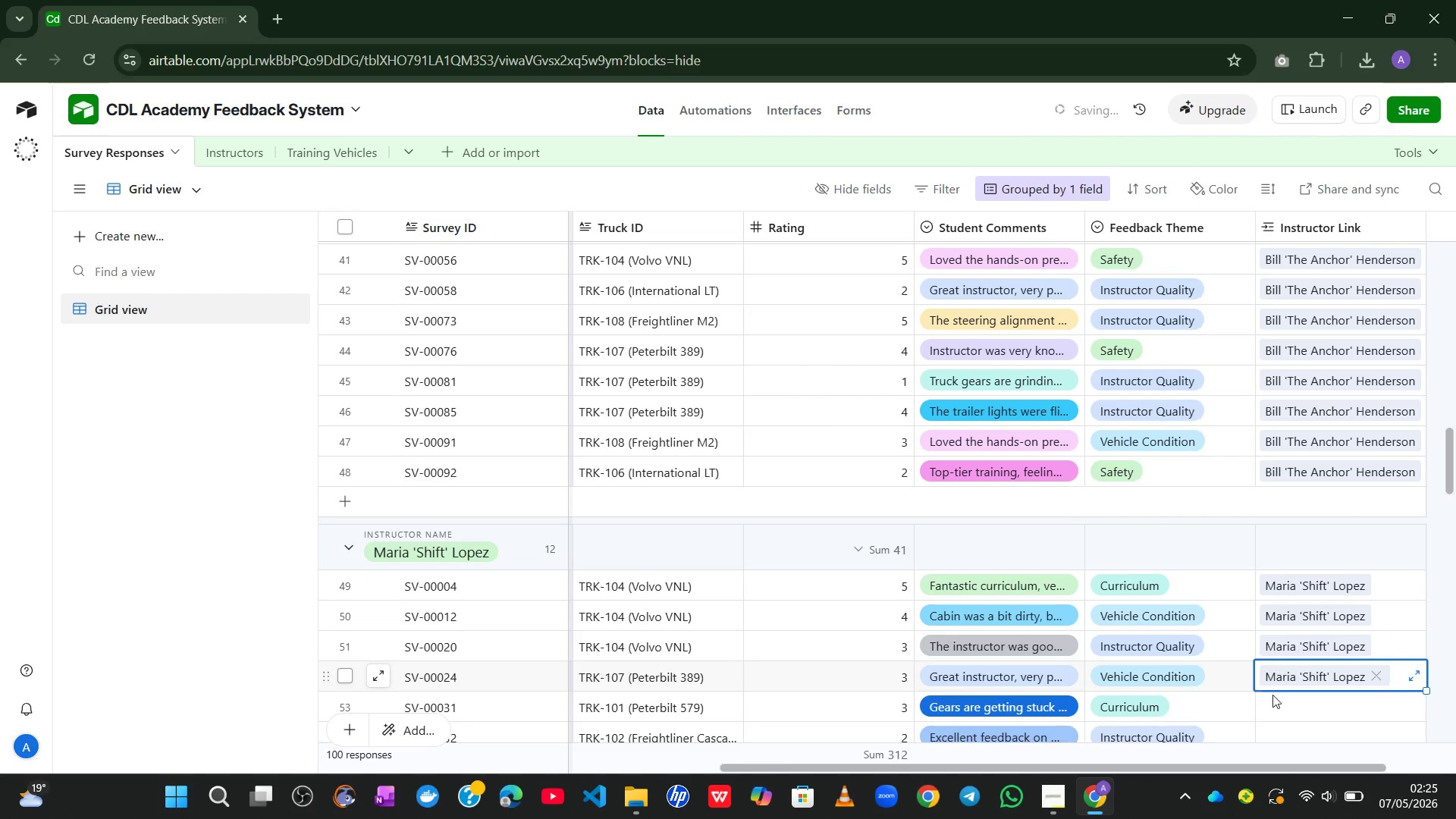 
left_click_drag(start_coordinate=[1288, 704], to_coordinate=[1265, 579])
 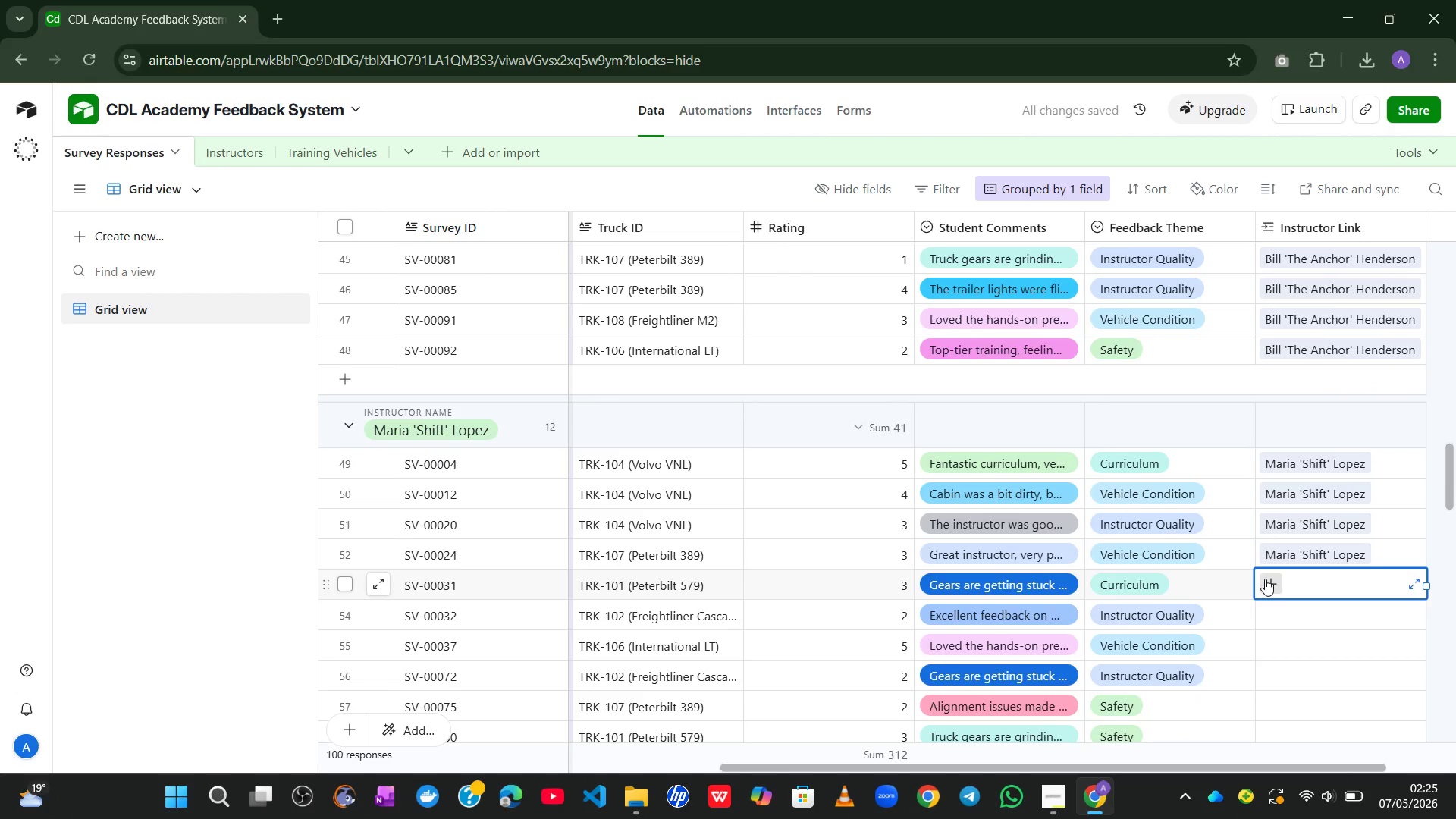 
left_click([1265, 579])
 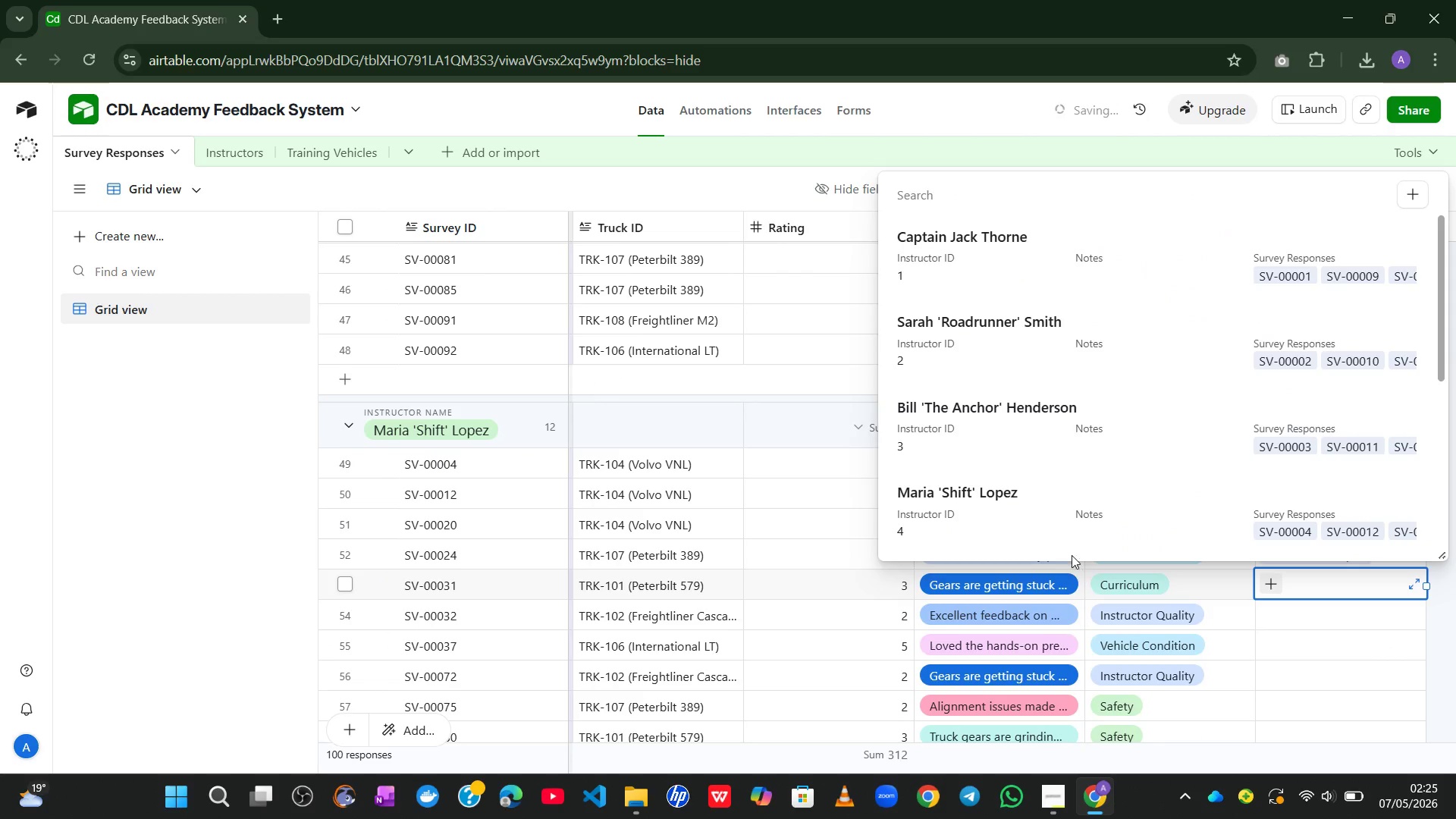 
left_click([1021, 490])
 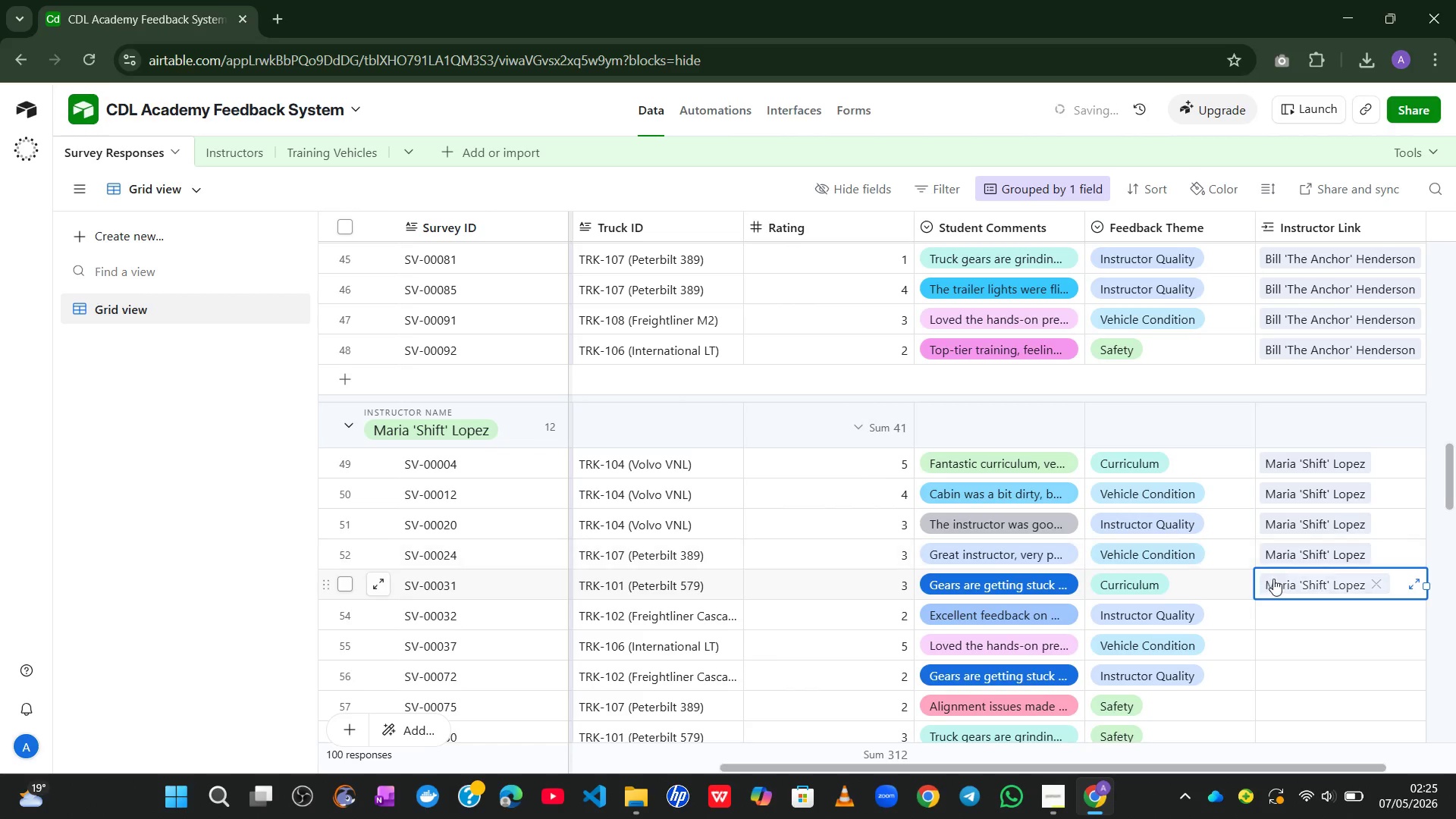 
left_click([1280, 601])
 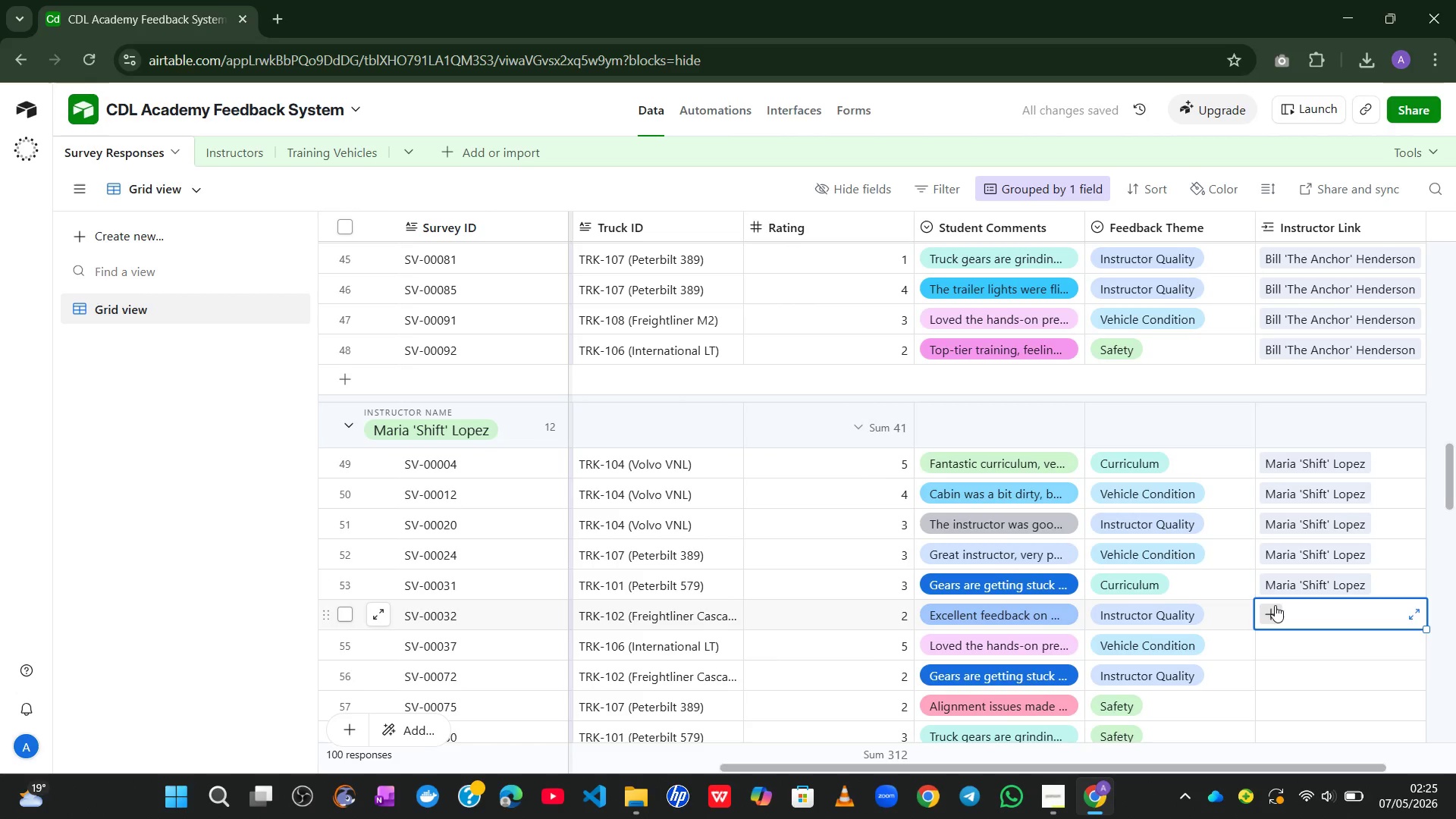 
left_click([1275, 605])
 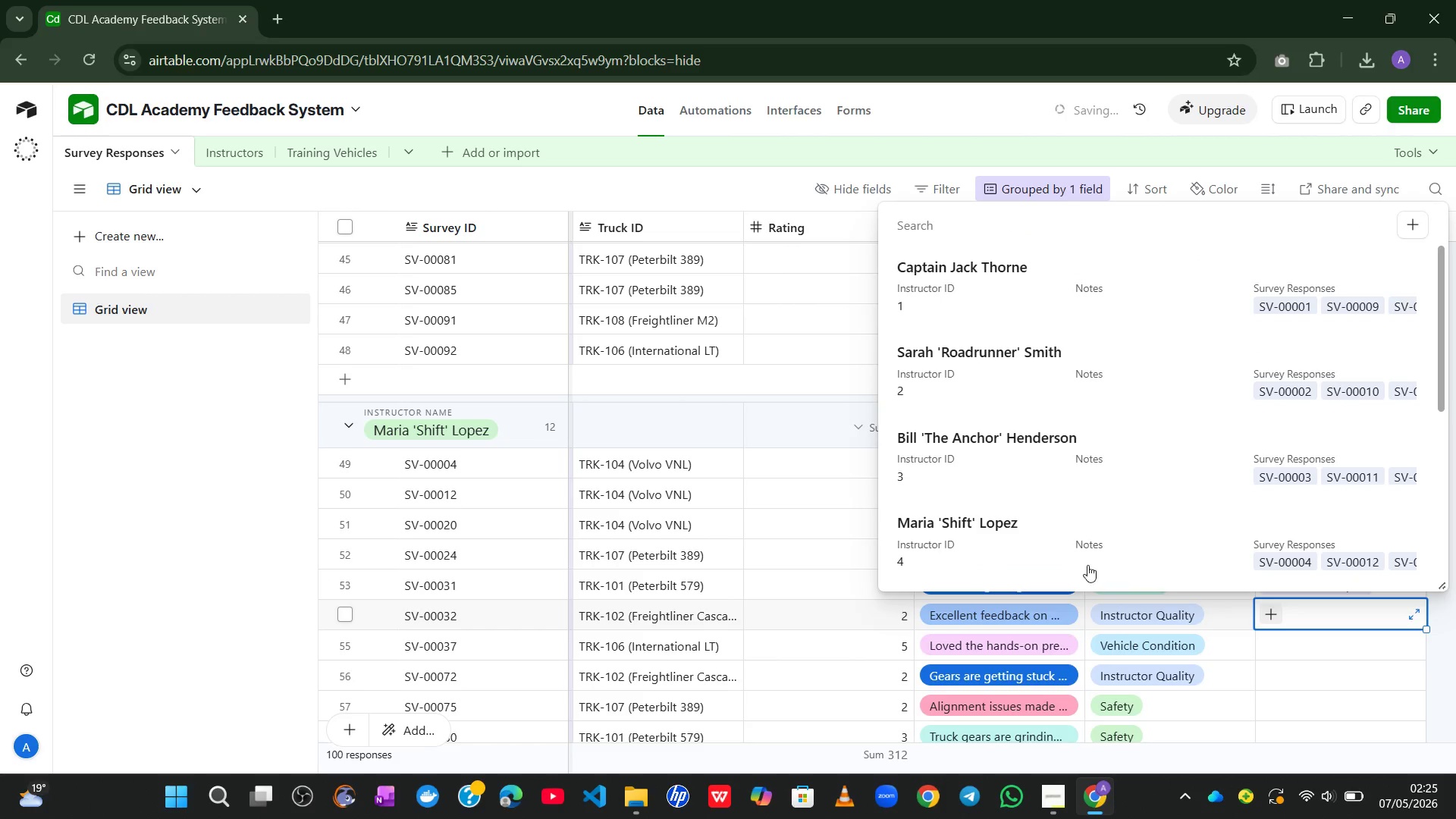 
left_click([1018, 540])
 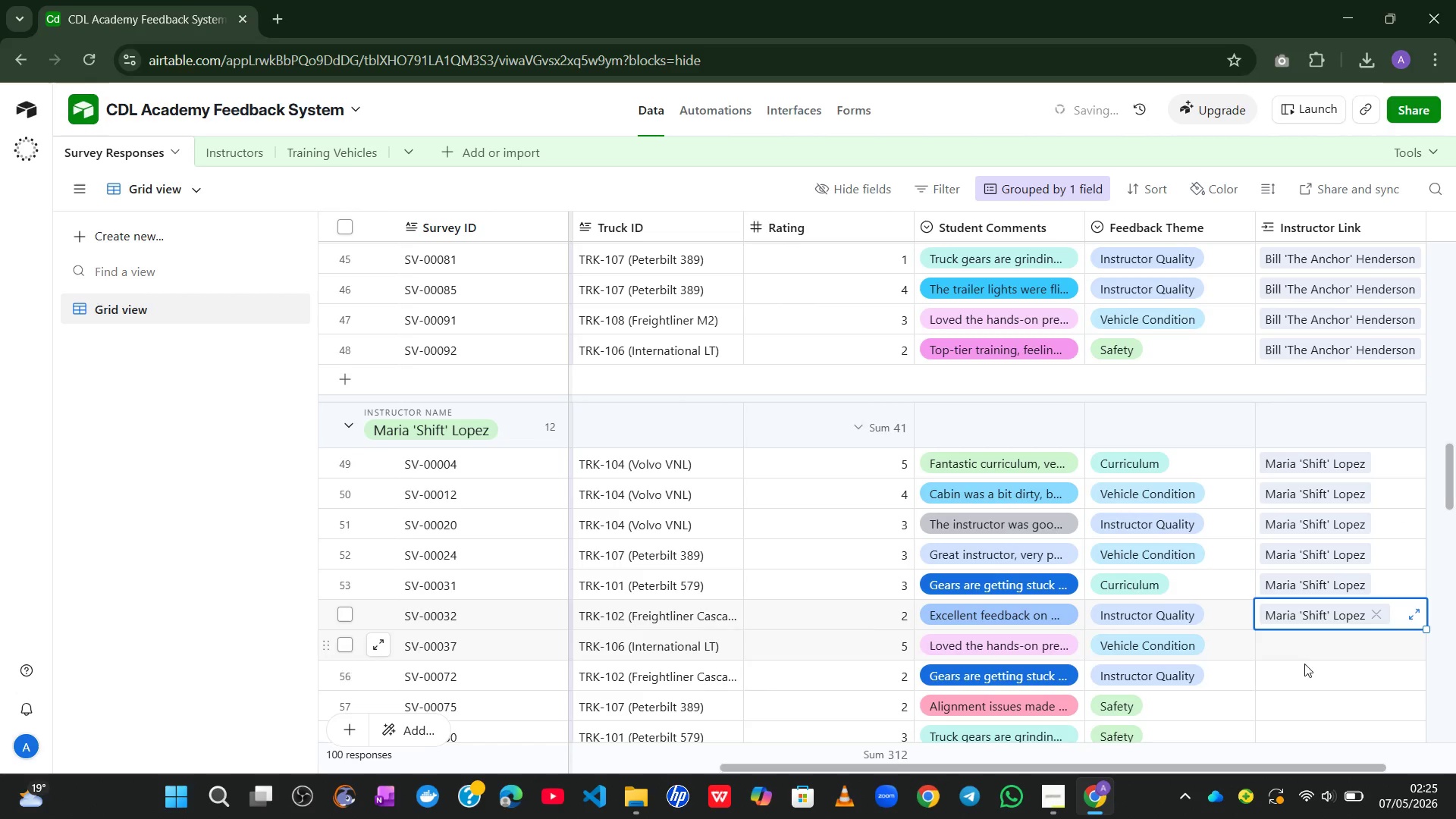 
left_click([1307, 664])
 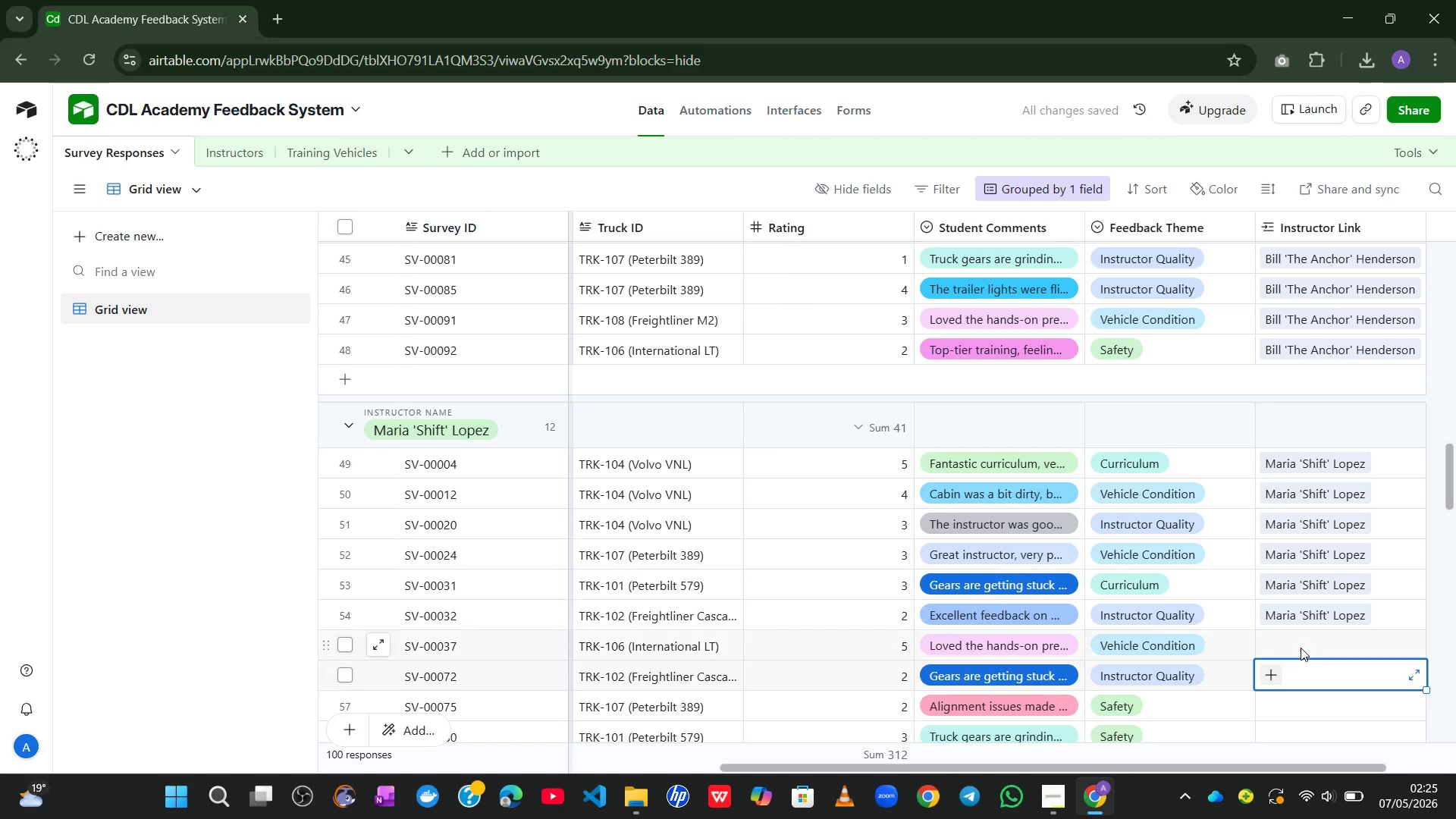 
left_click([1301, 648])
 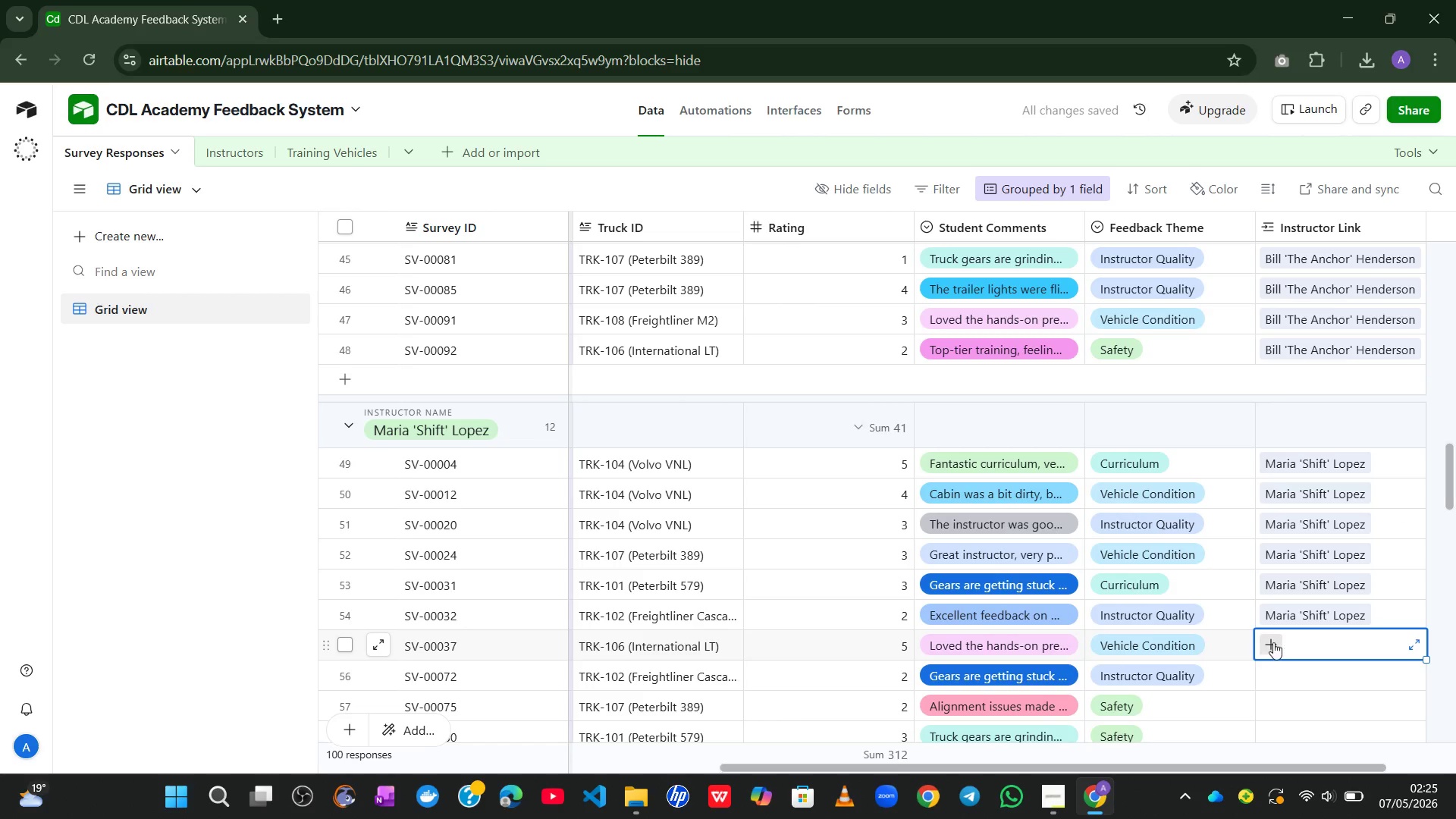 
left_click([1273, 642])
 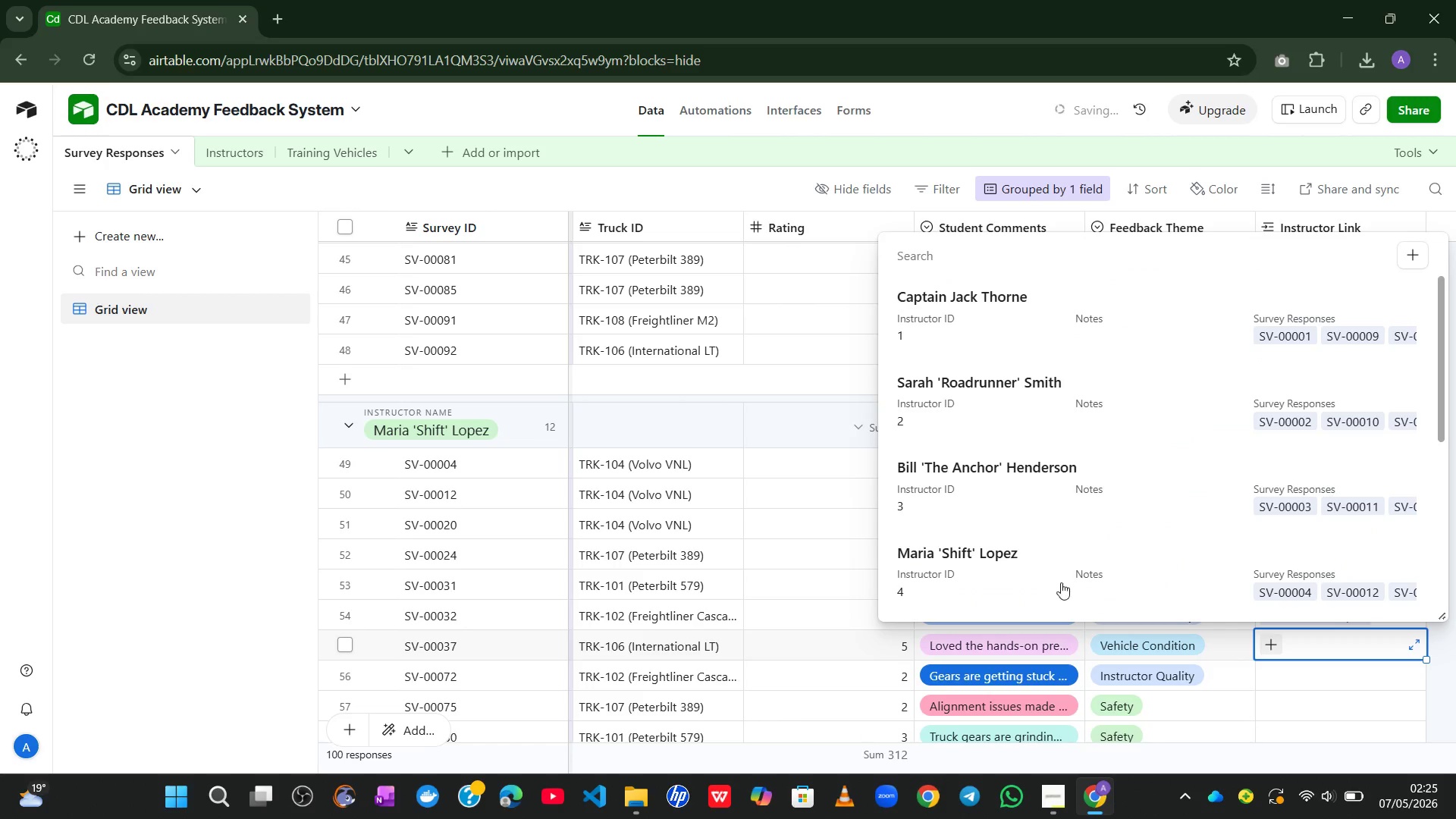 
left_click([1020, 554])
 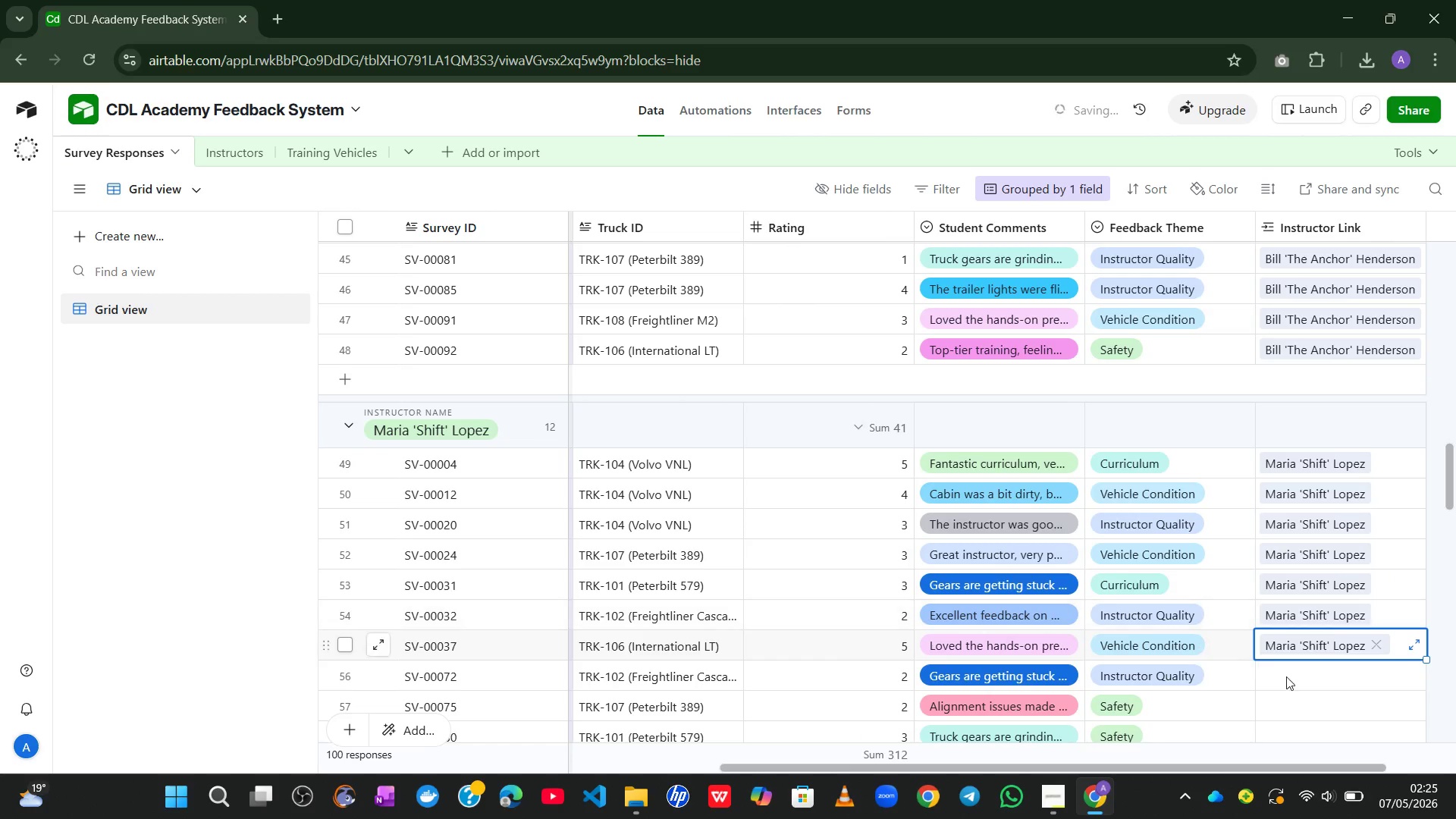 
left_click([1300, 685])
 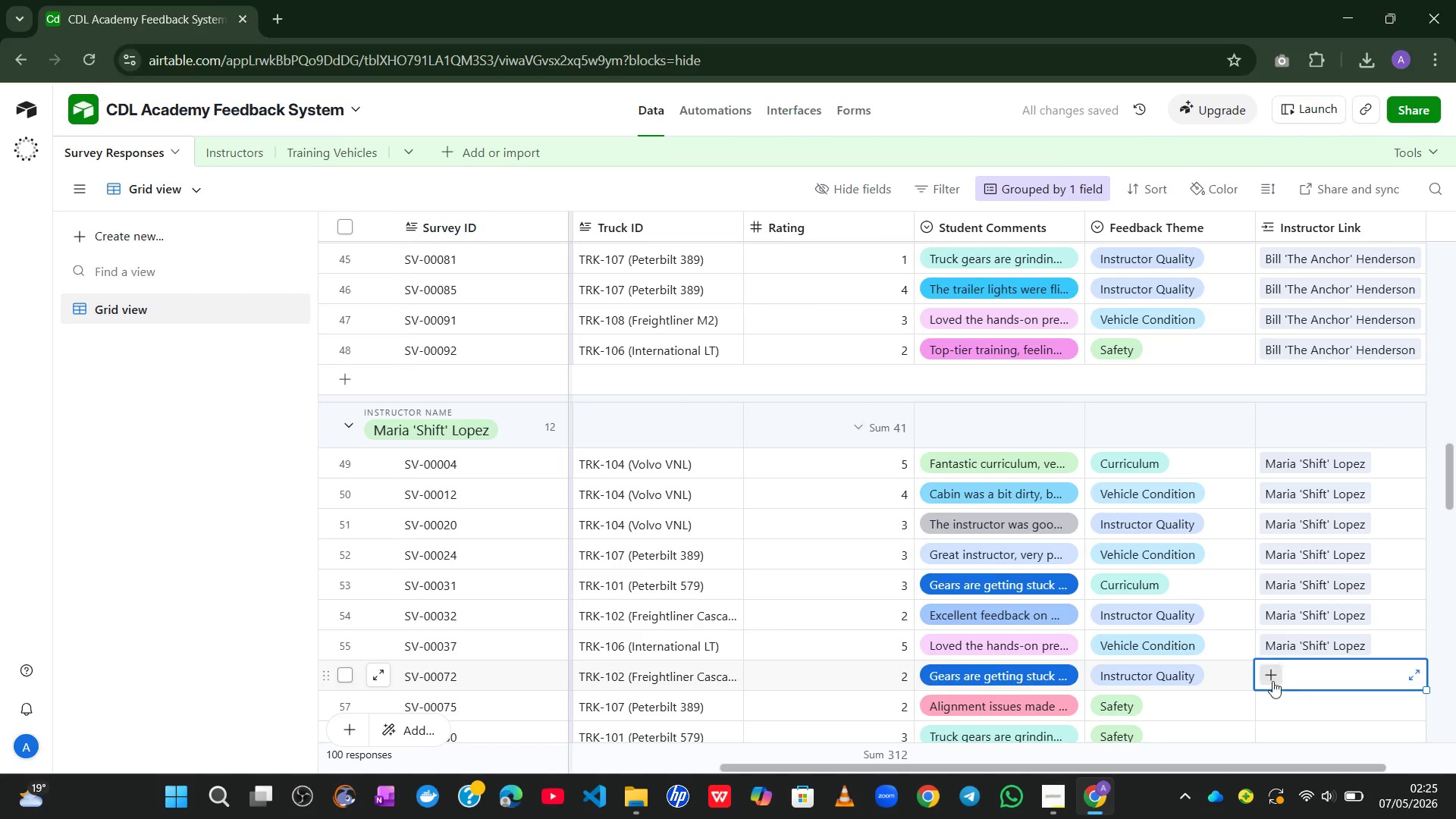 
left_click([1269, 679])
 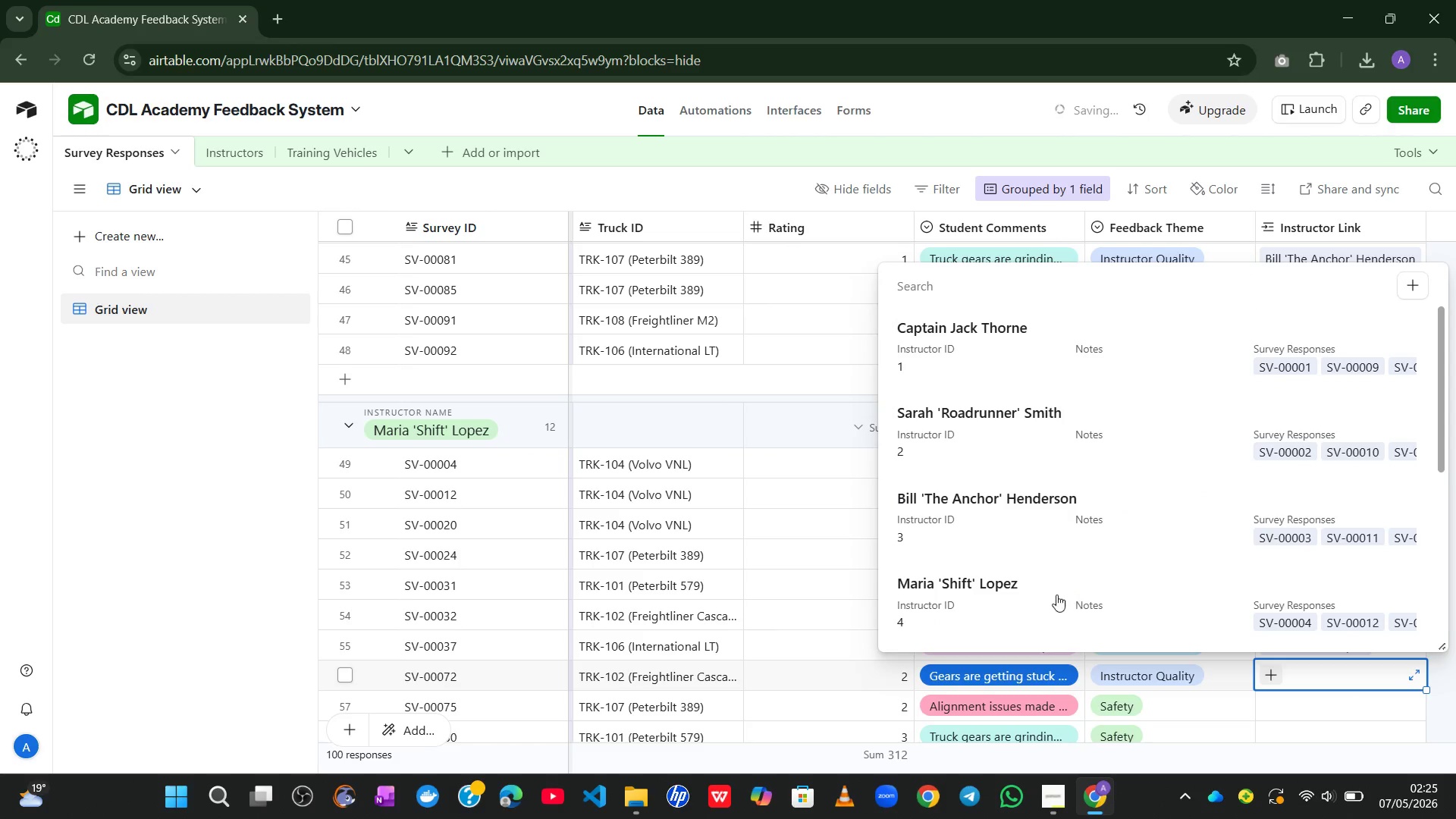 
left_click([981, 569])
 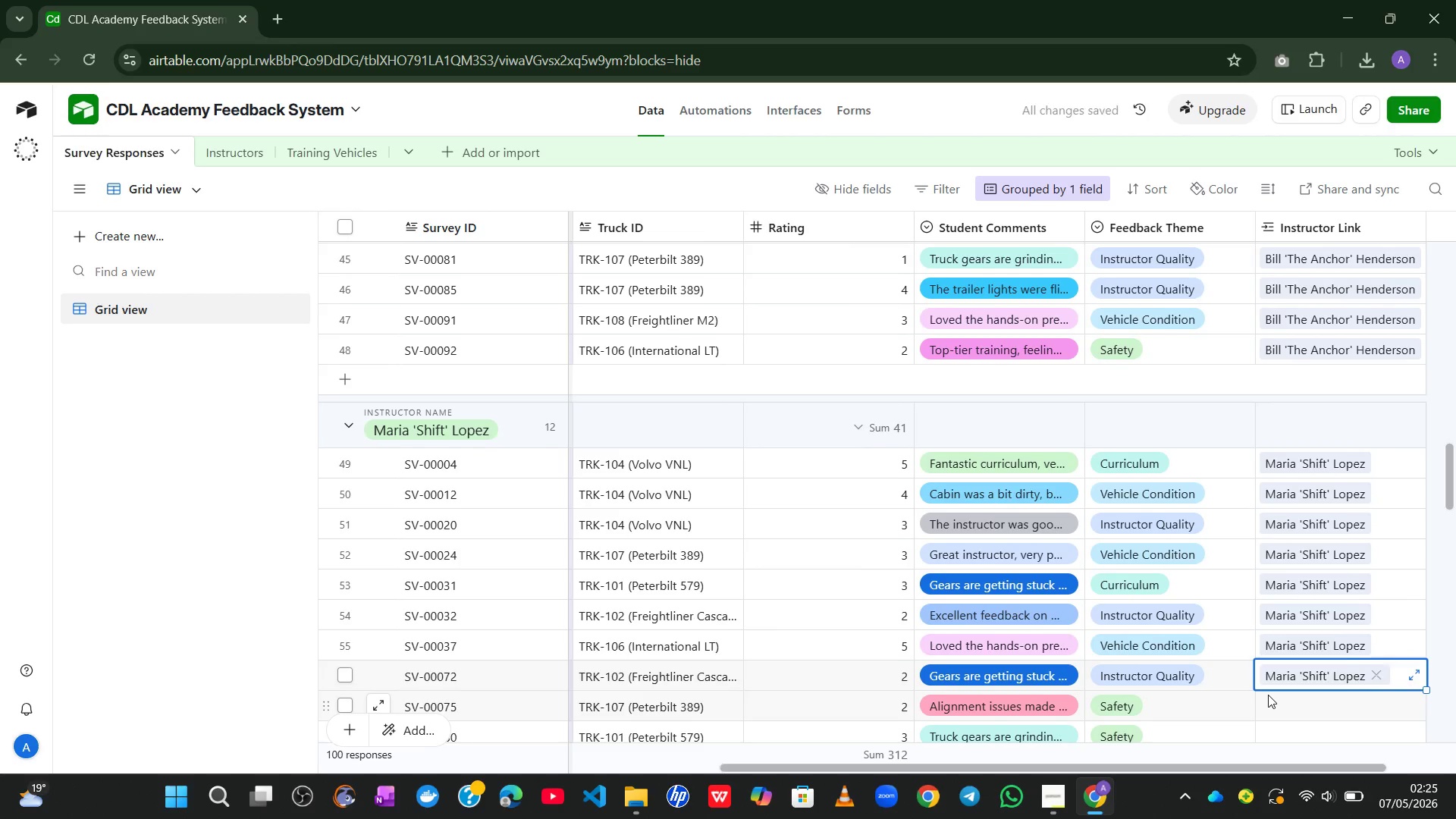 
double_click([1268, 695])
 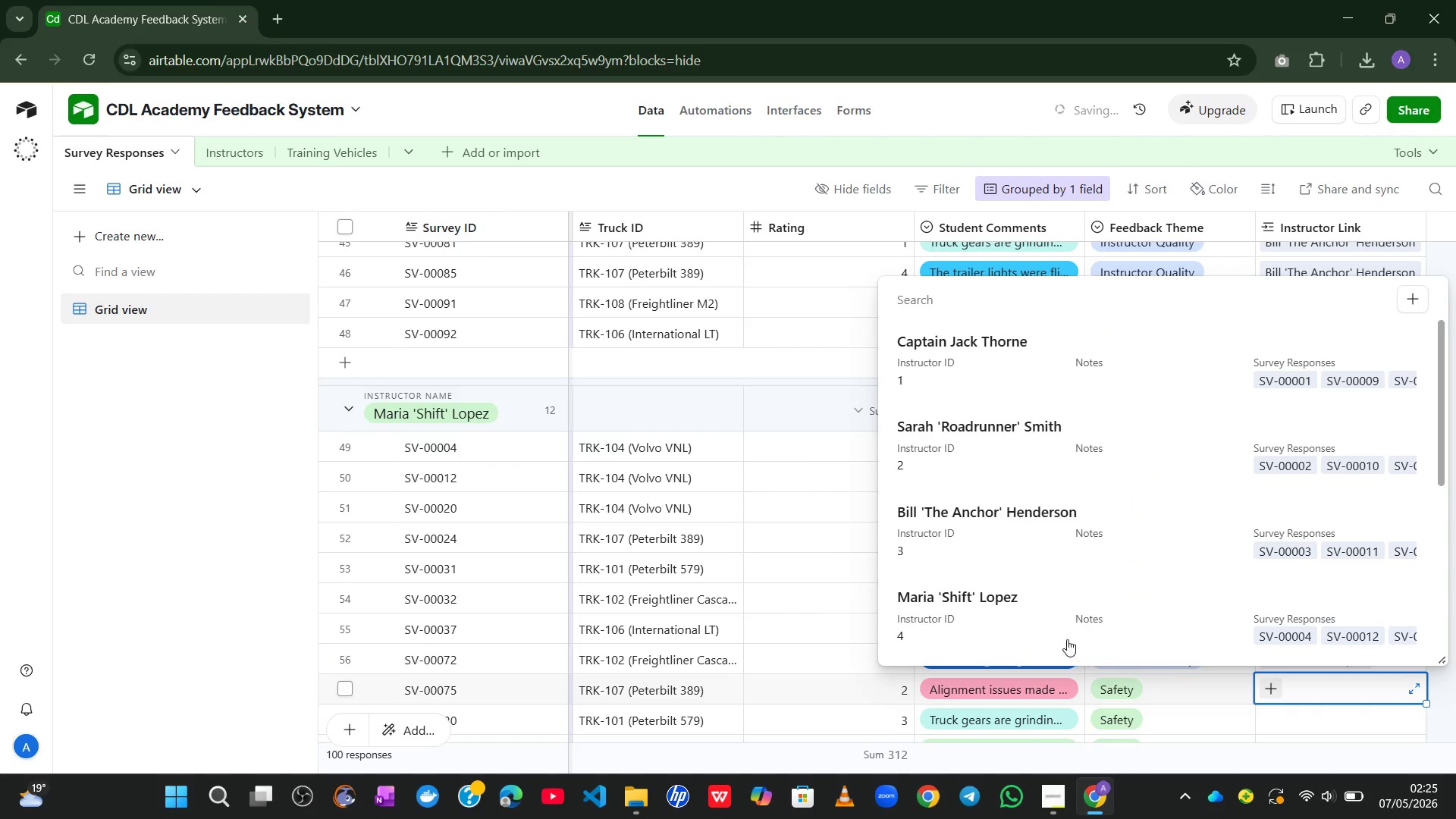 
left_click([1013, 602])
 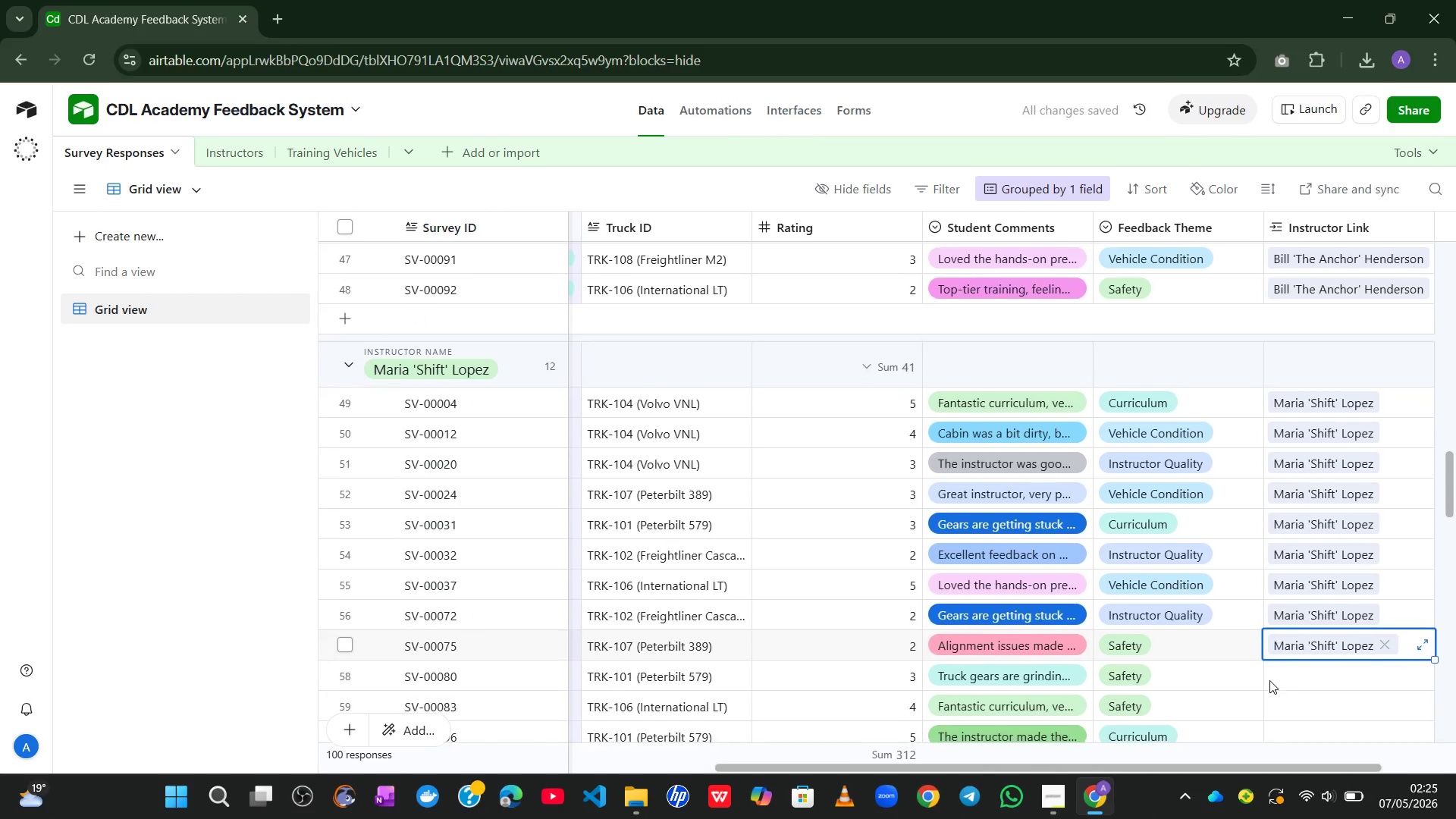 
left_click([1310, 679])
 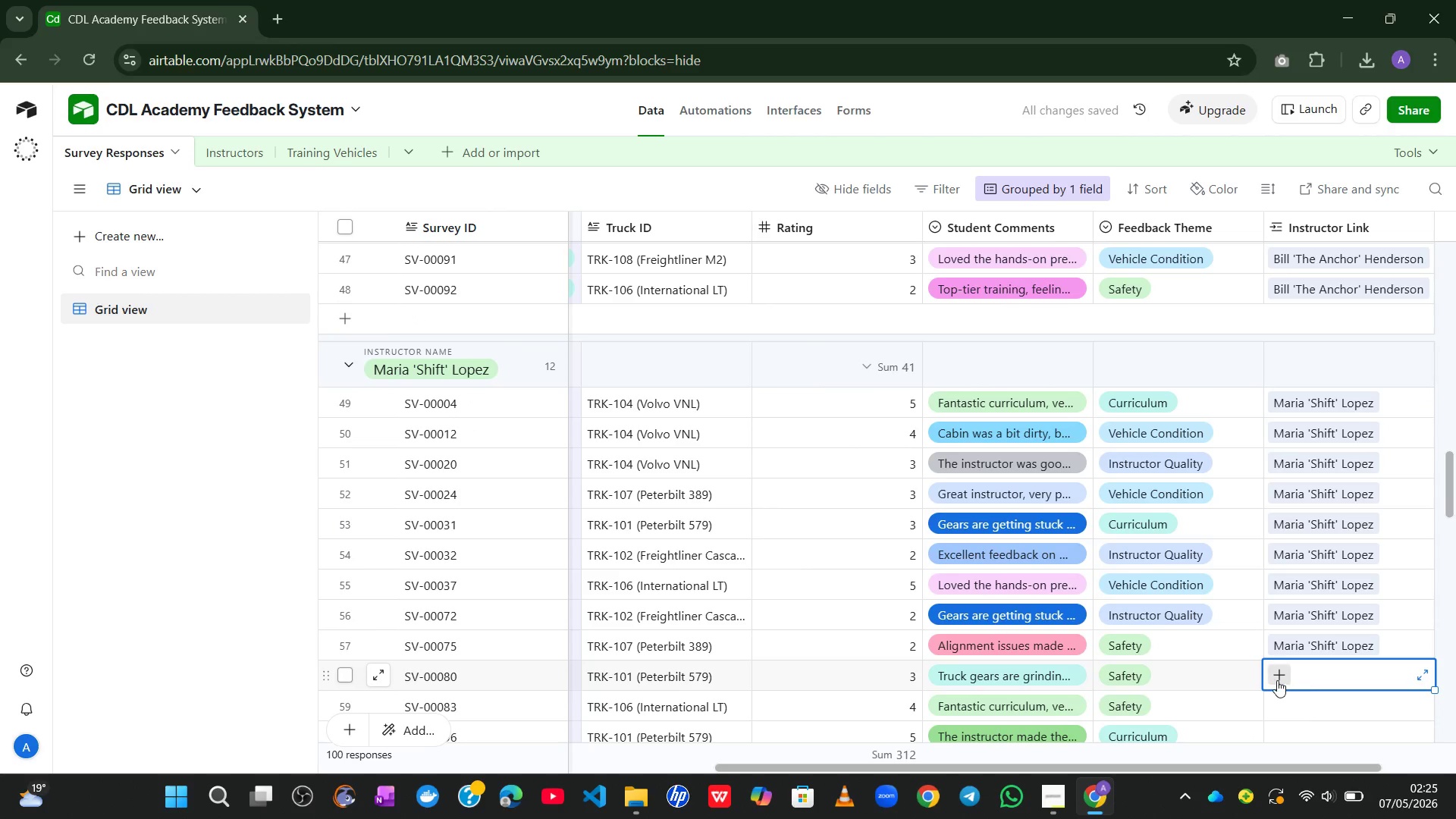 
left_click([1277, 680])
 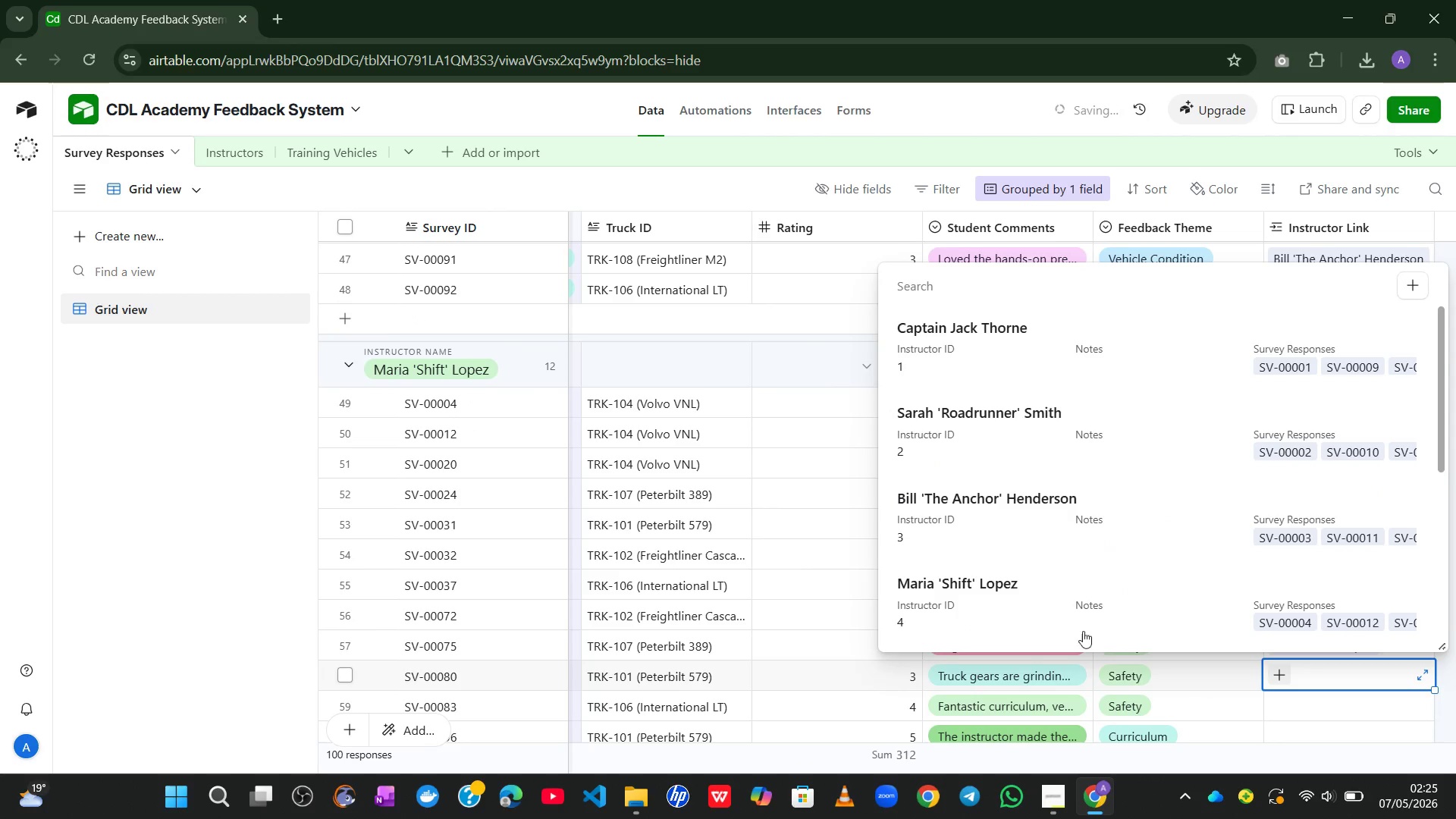 
left_click([1038, 609])
 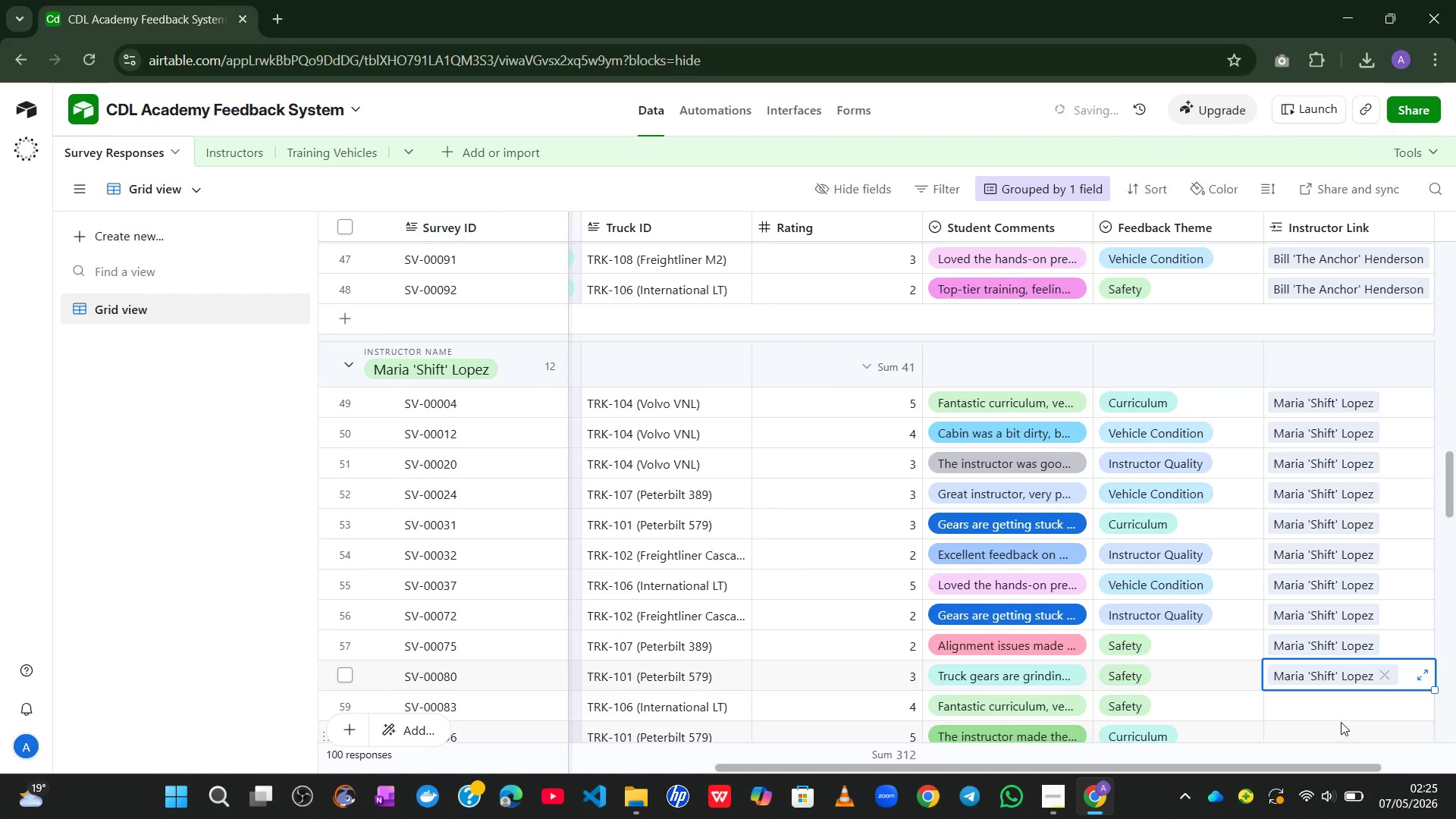 
left_click([1328, 703])
 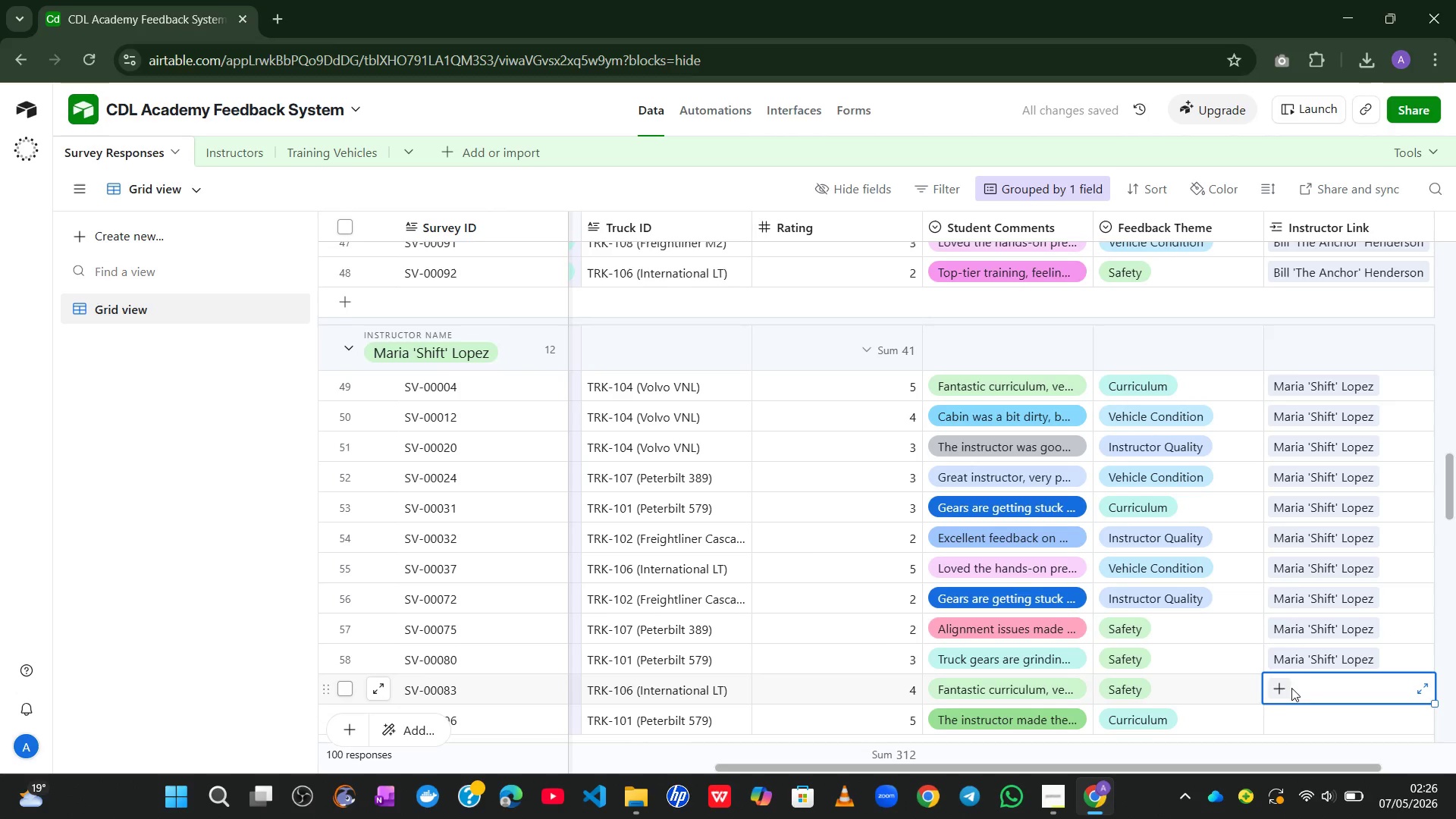 
left_click([1275, 687])
 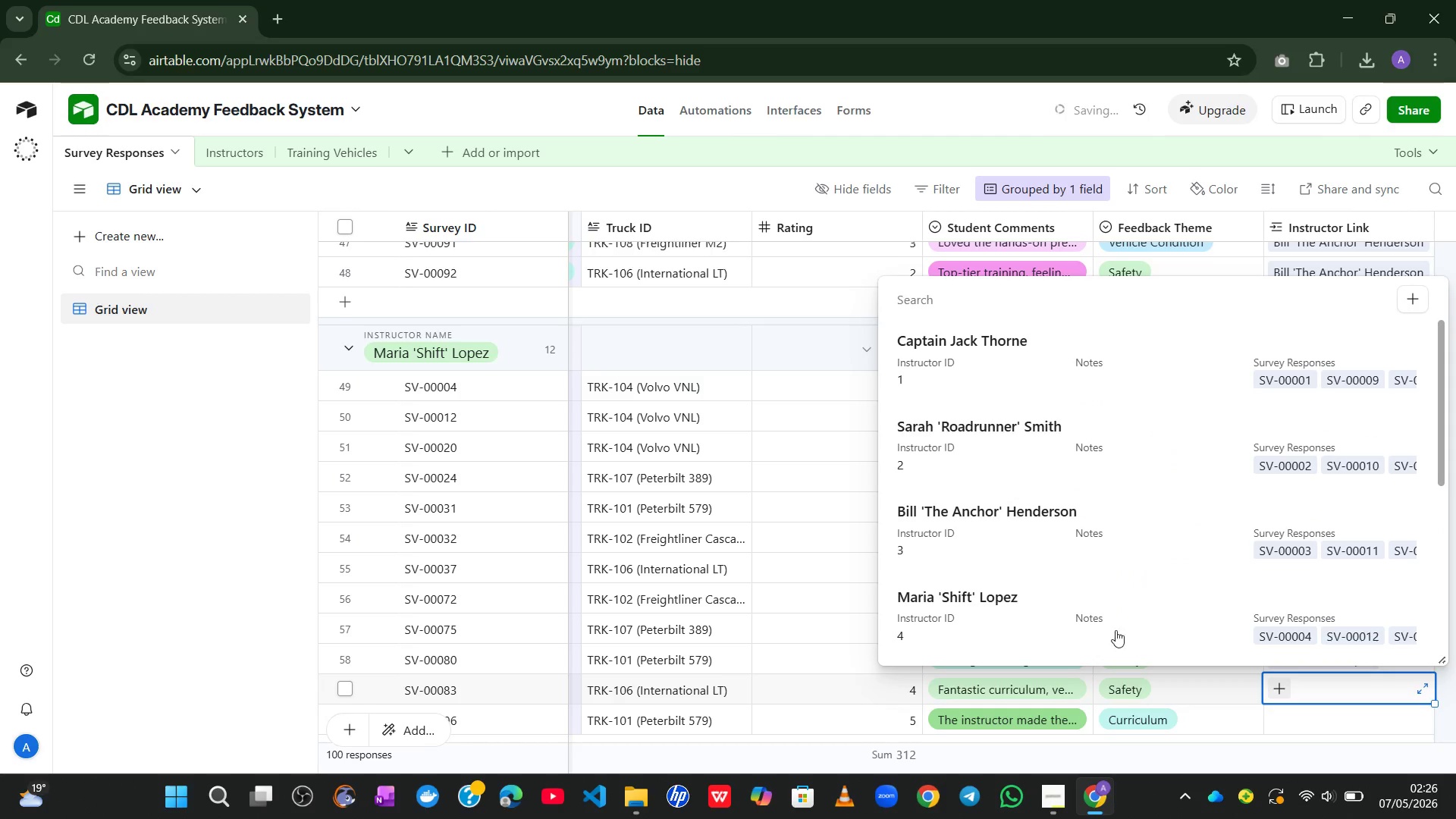 
left_click([1056, 607])
 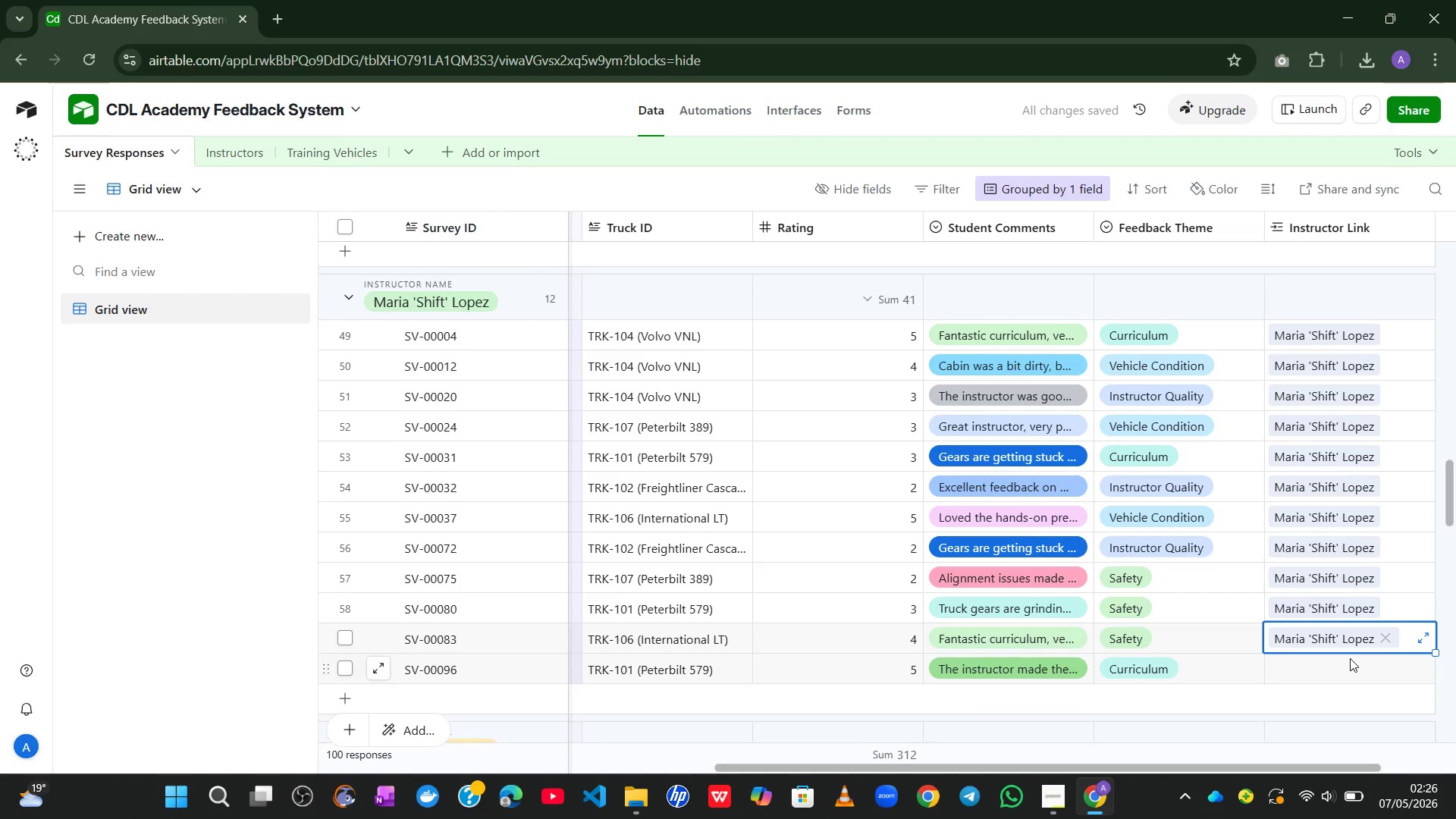 
left_click([1325, 665])
 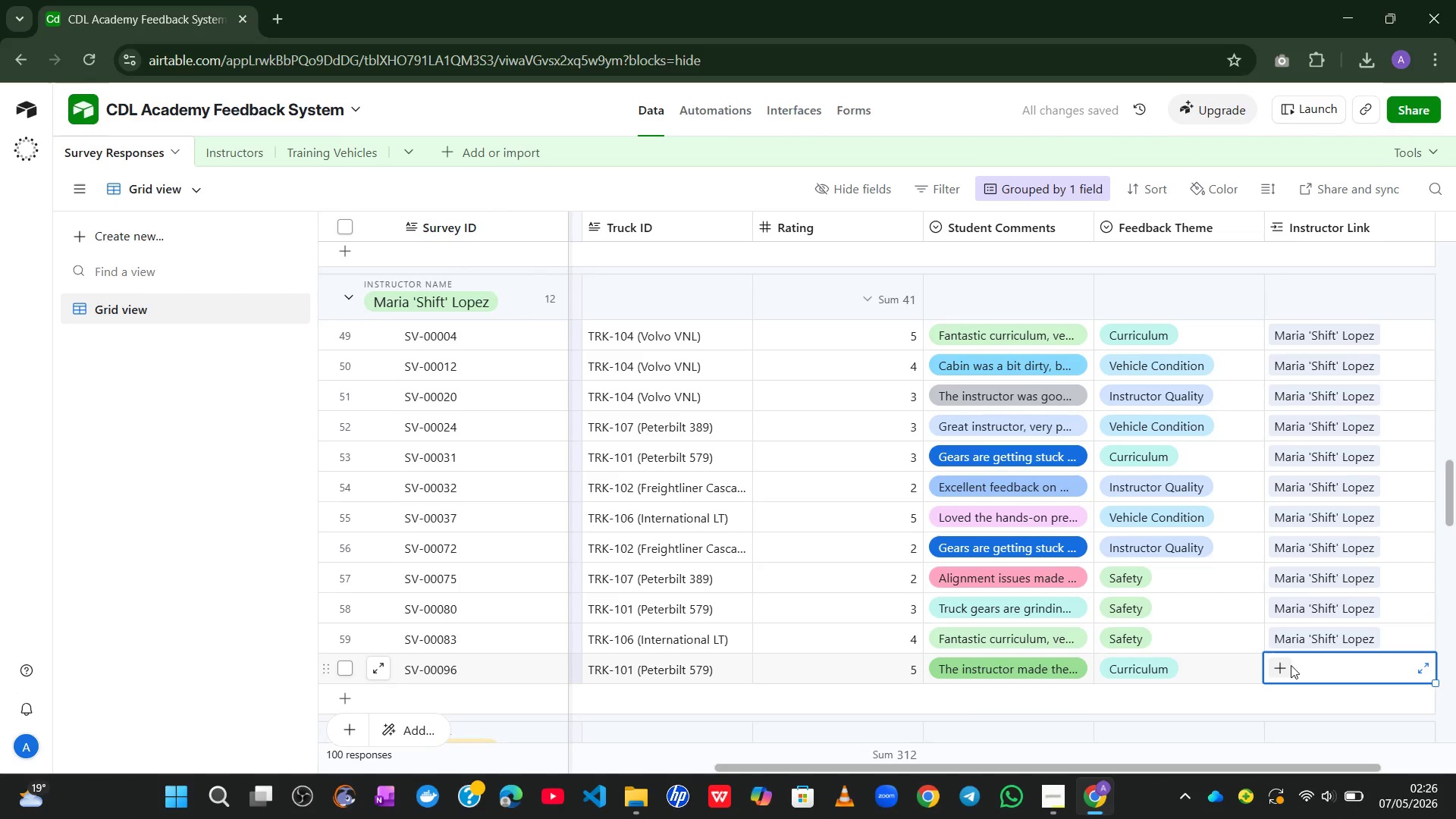 
left_click([1288, 666])
 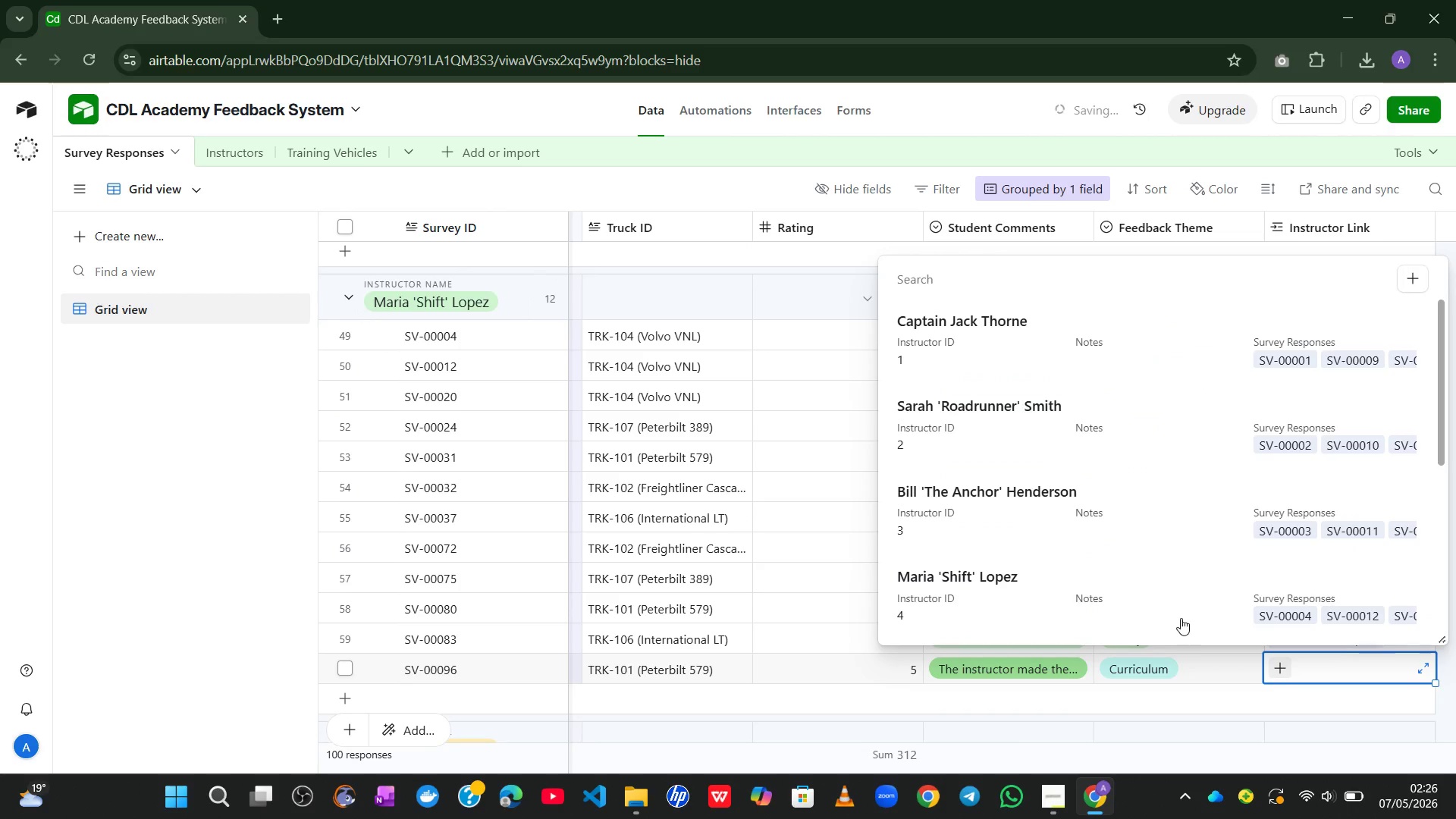 
left_click([1115, 585])
 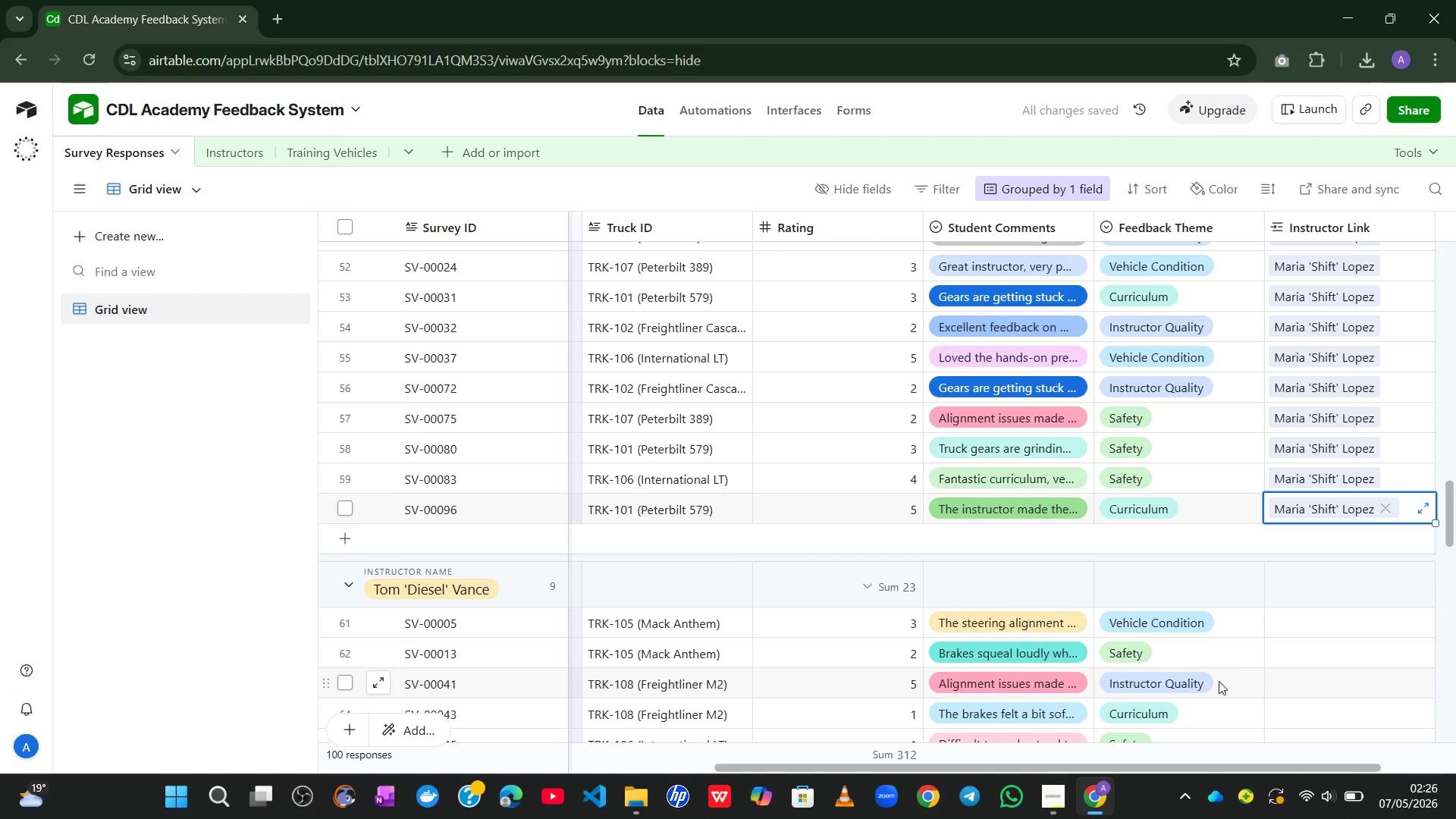 
wait(5.42)
 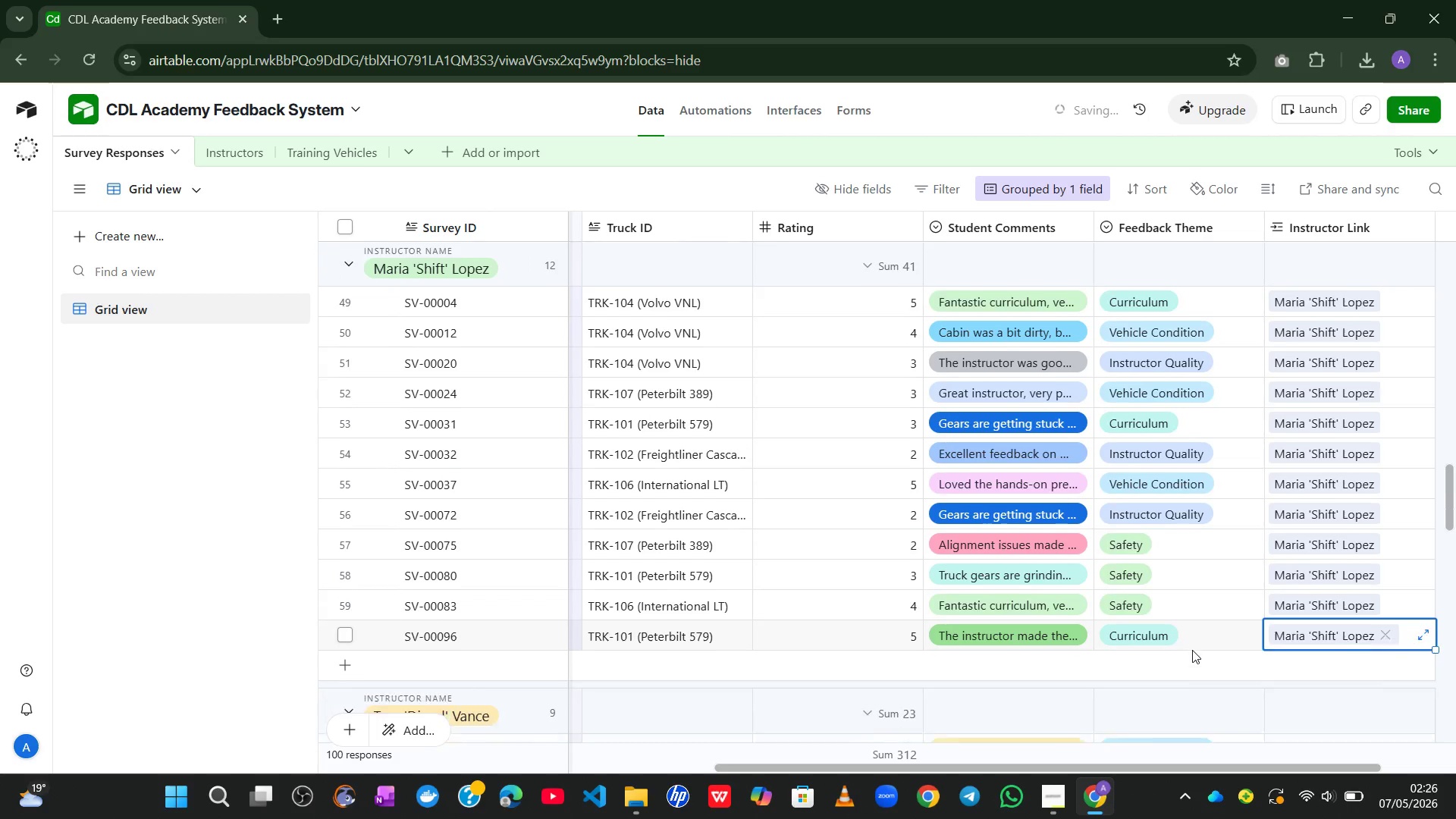 
left_click([1294, 631])
 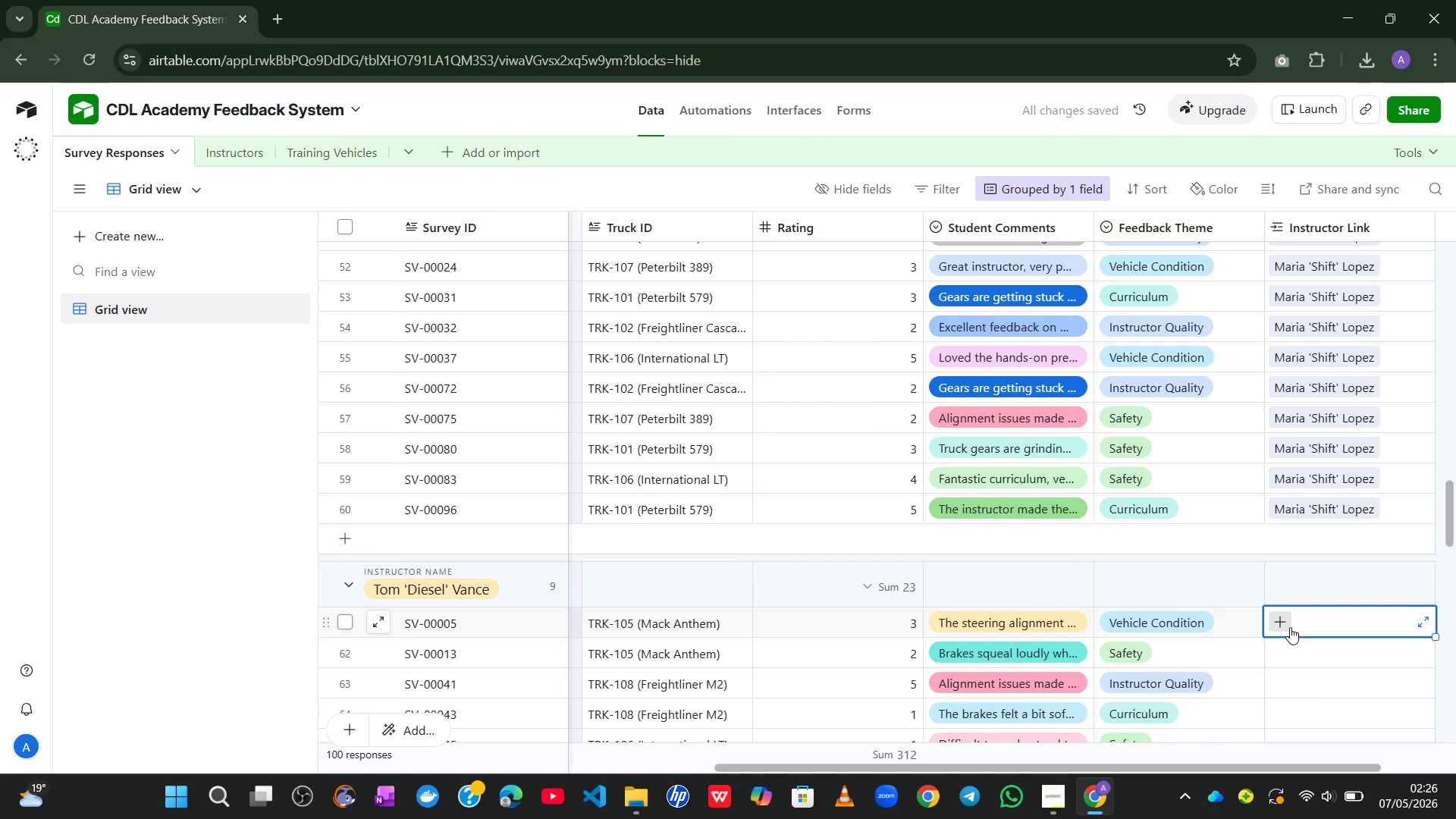 
left_click([1290, 627])
 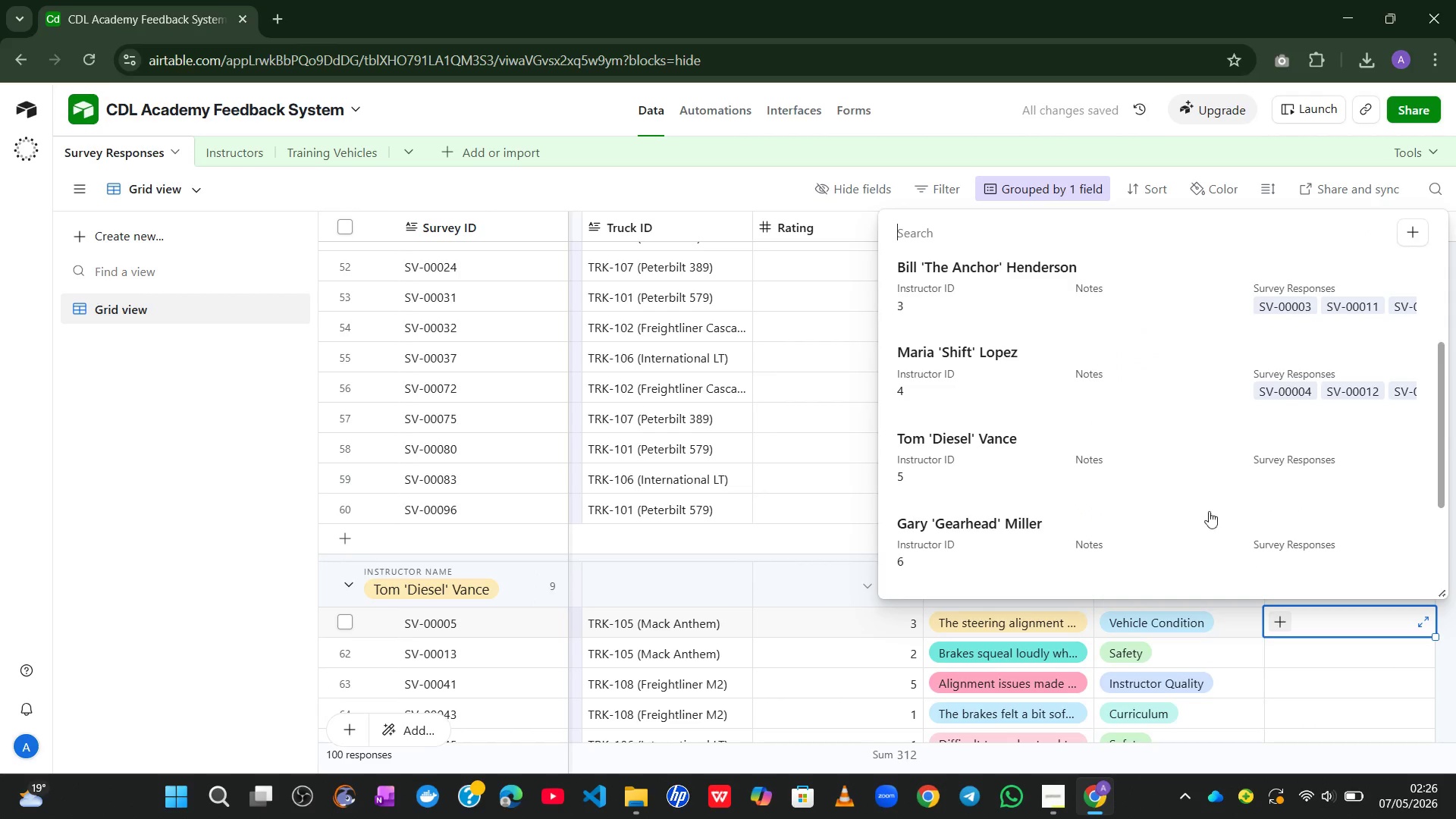 
left_click([1028, 463])
 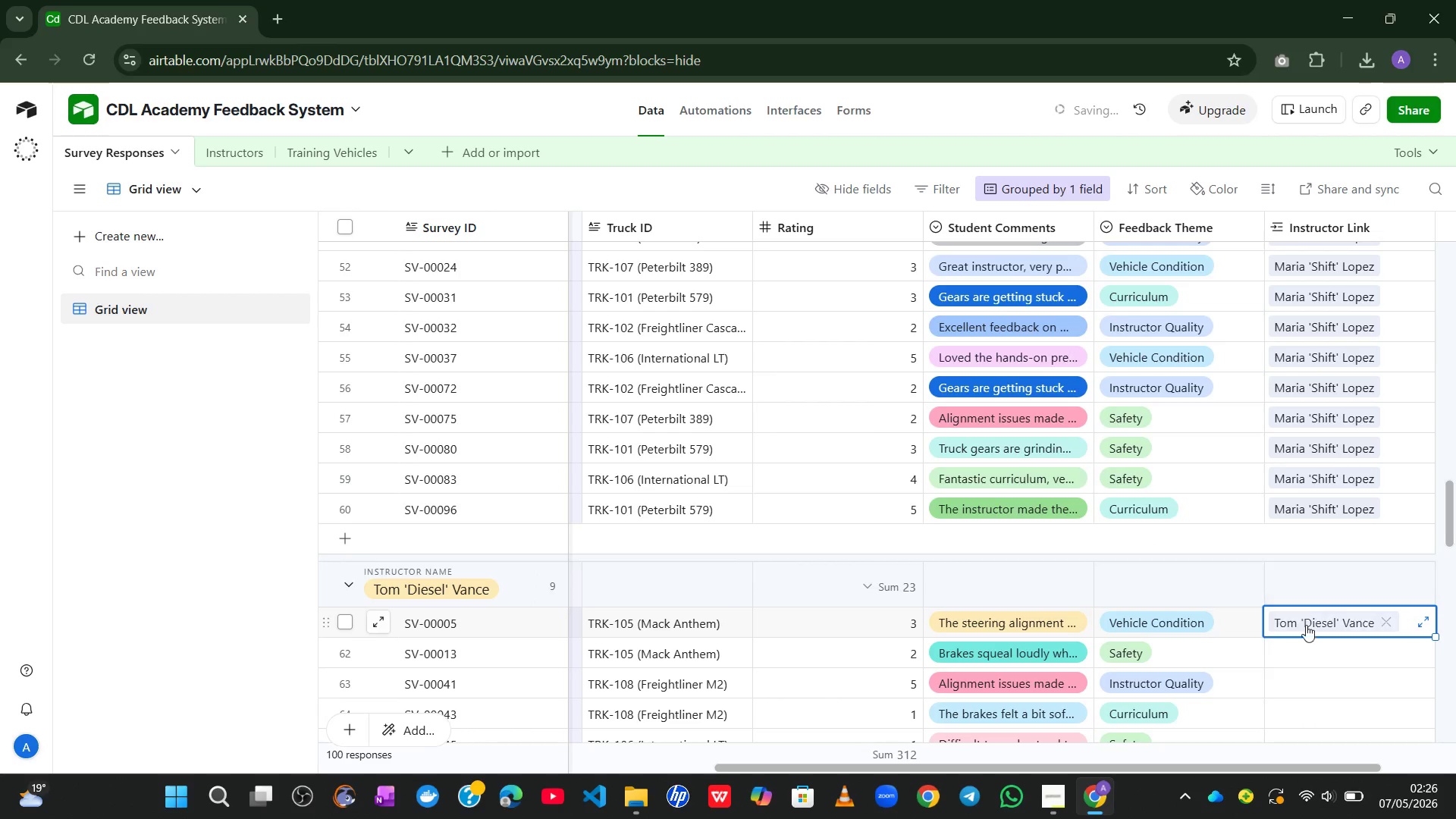 
left_click_drag(start_coordinate=[1320, 648], to_coordinate=[1289, 651])
 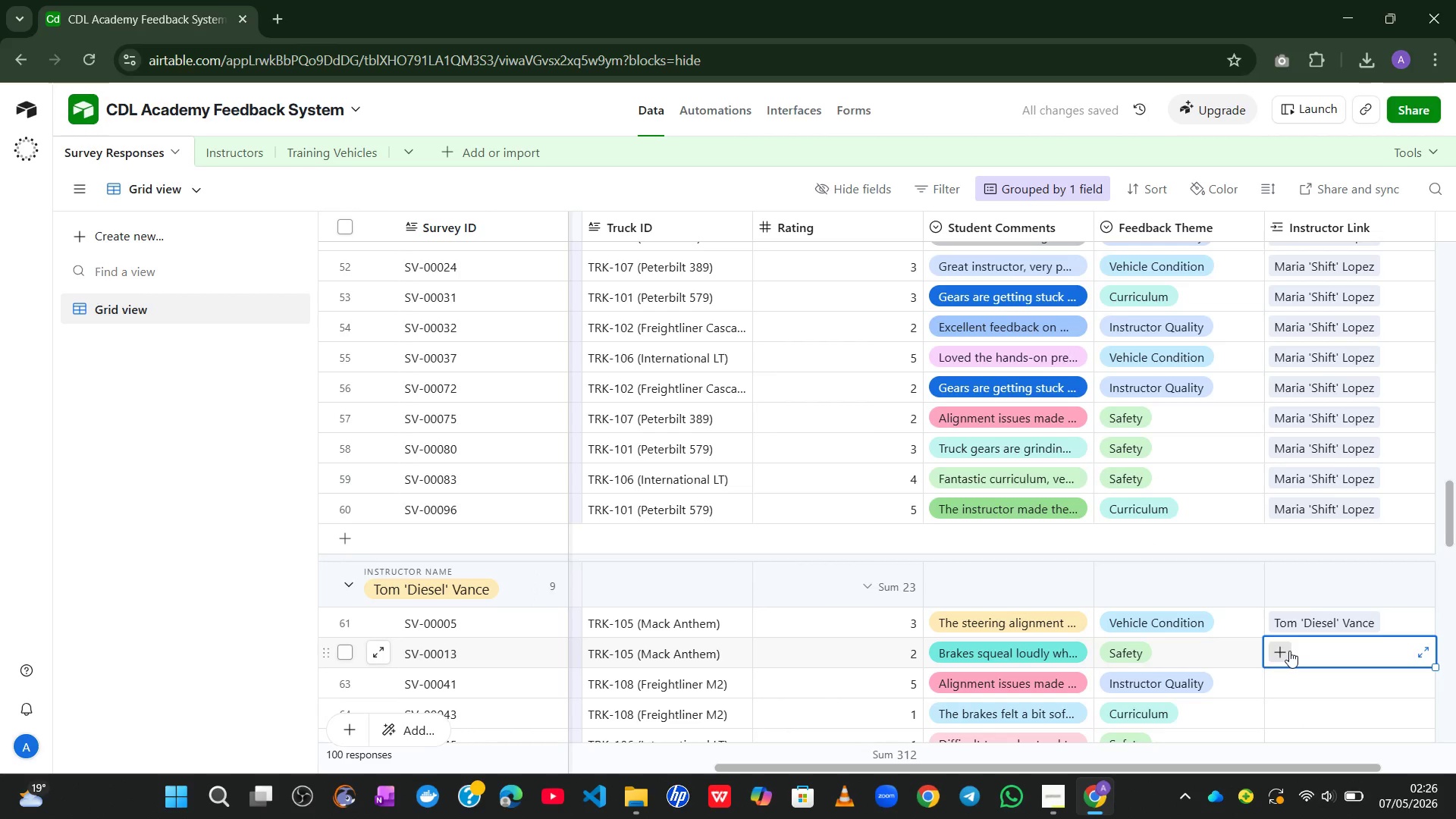 
left_click([1289, 651])
 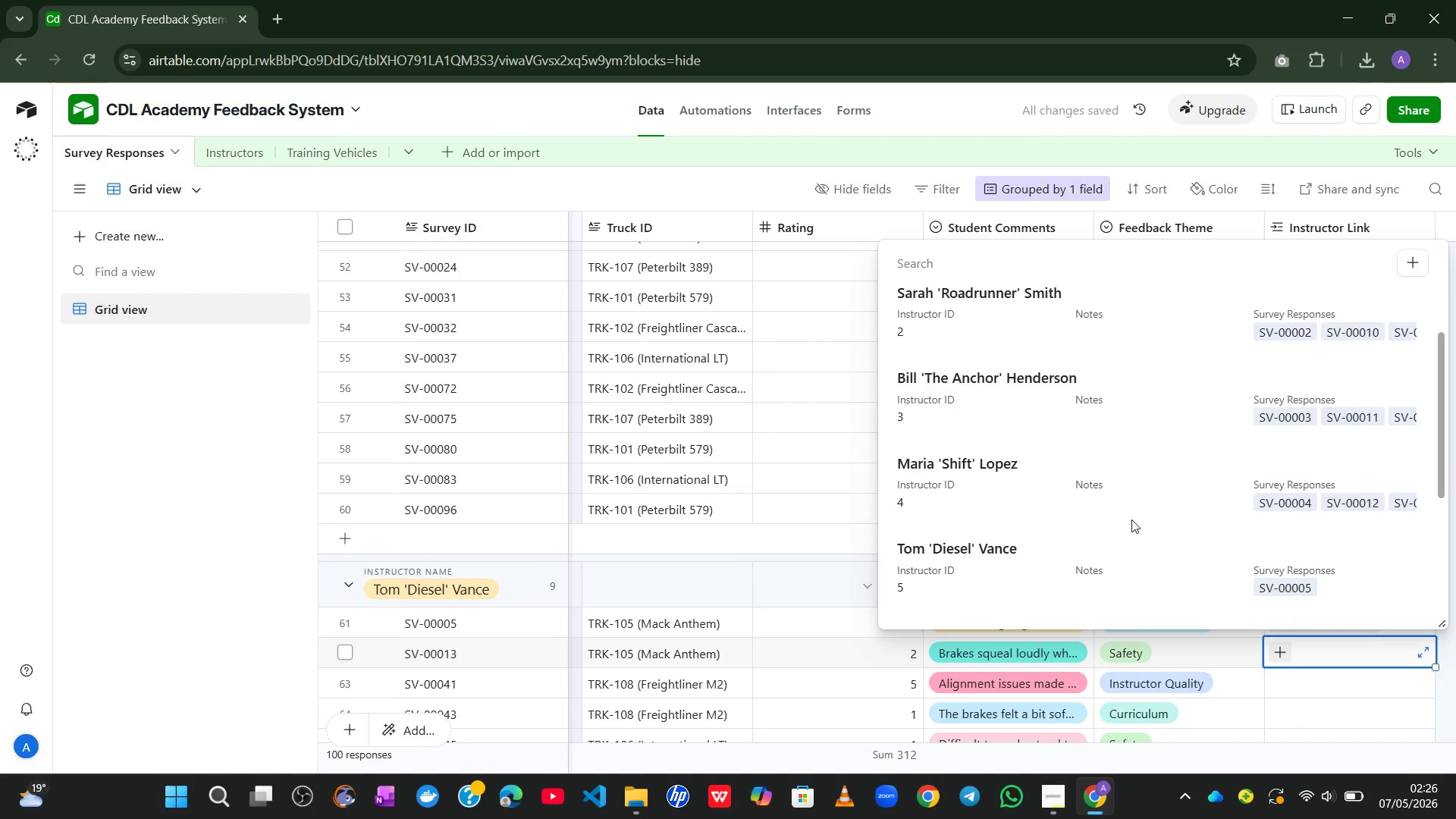 
left_click([1021, 554])
 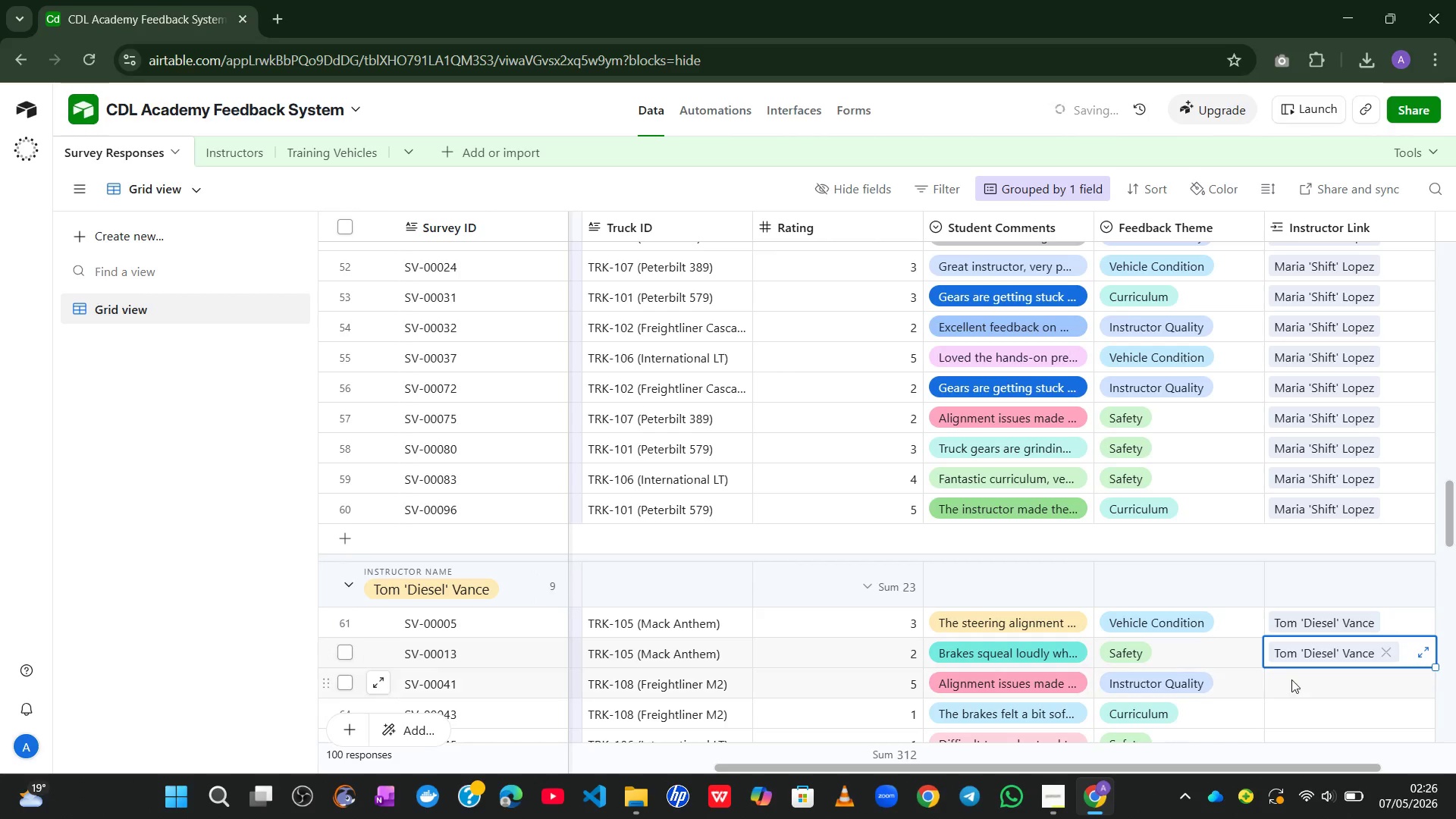 
left_click([1296, 683])
 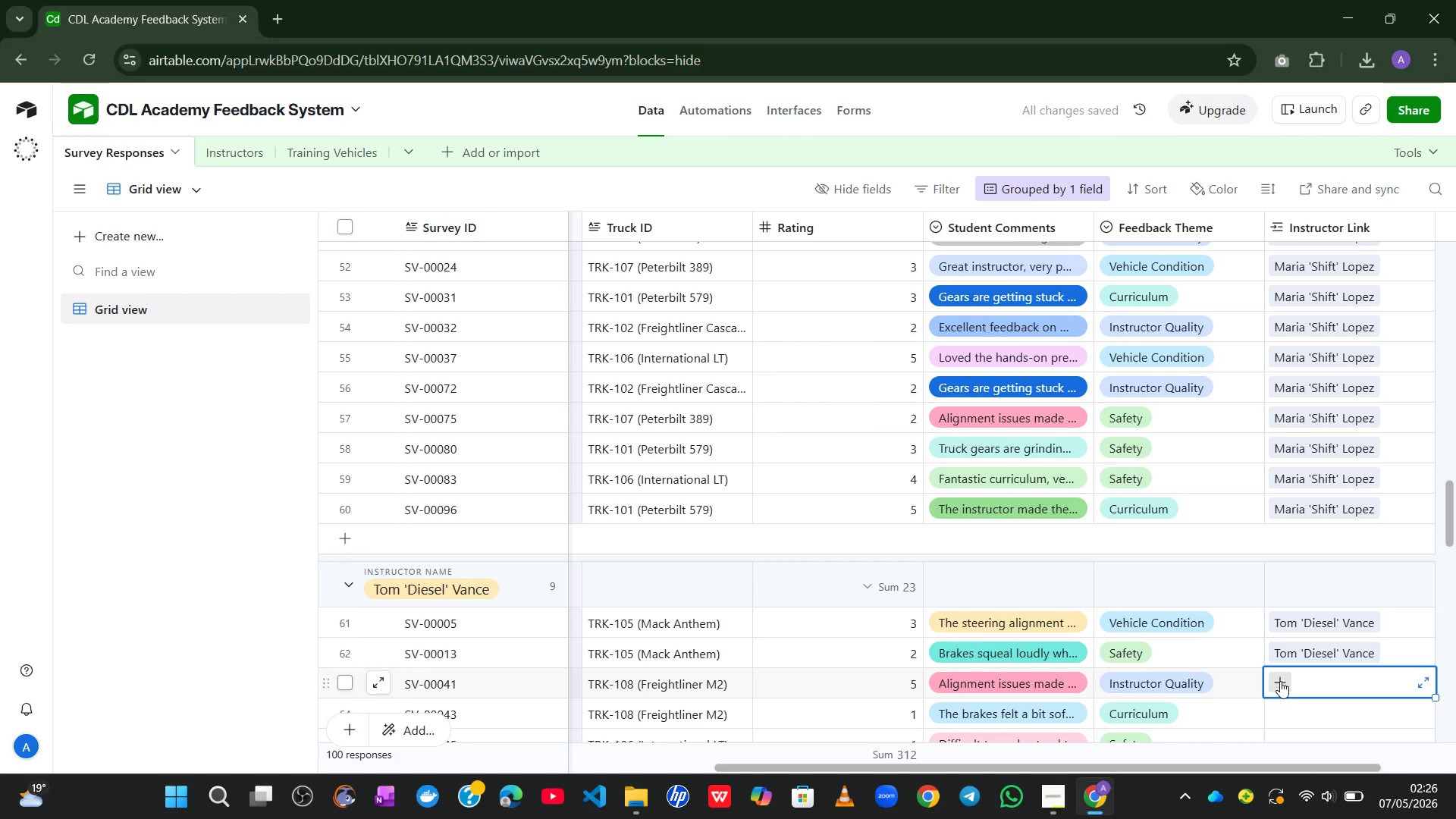 
left_click([1280, 681])
 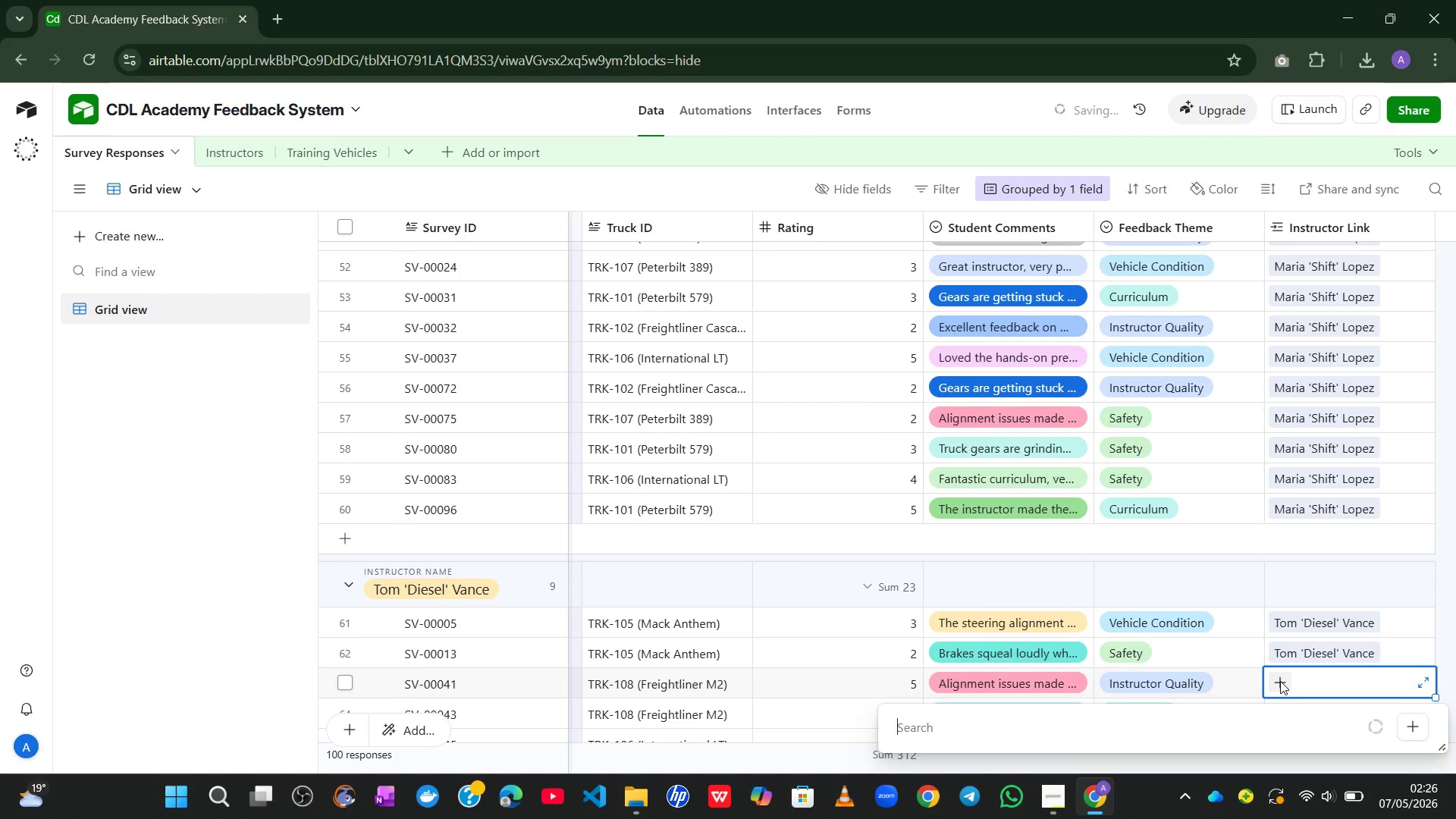 
left_click([1280, 681])
 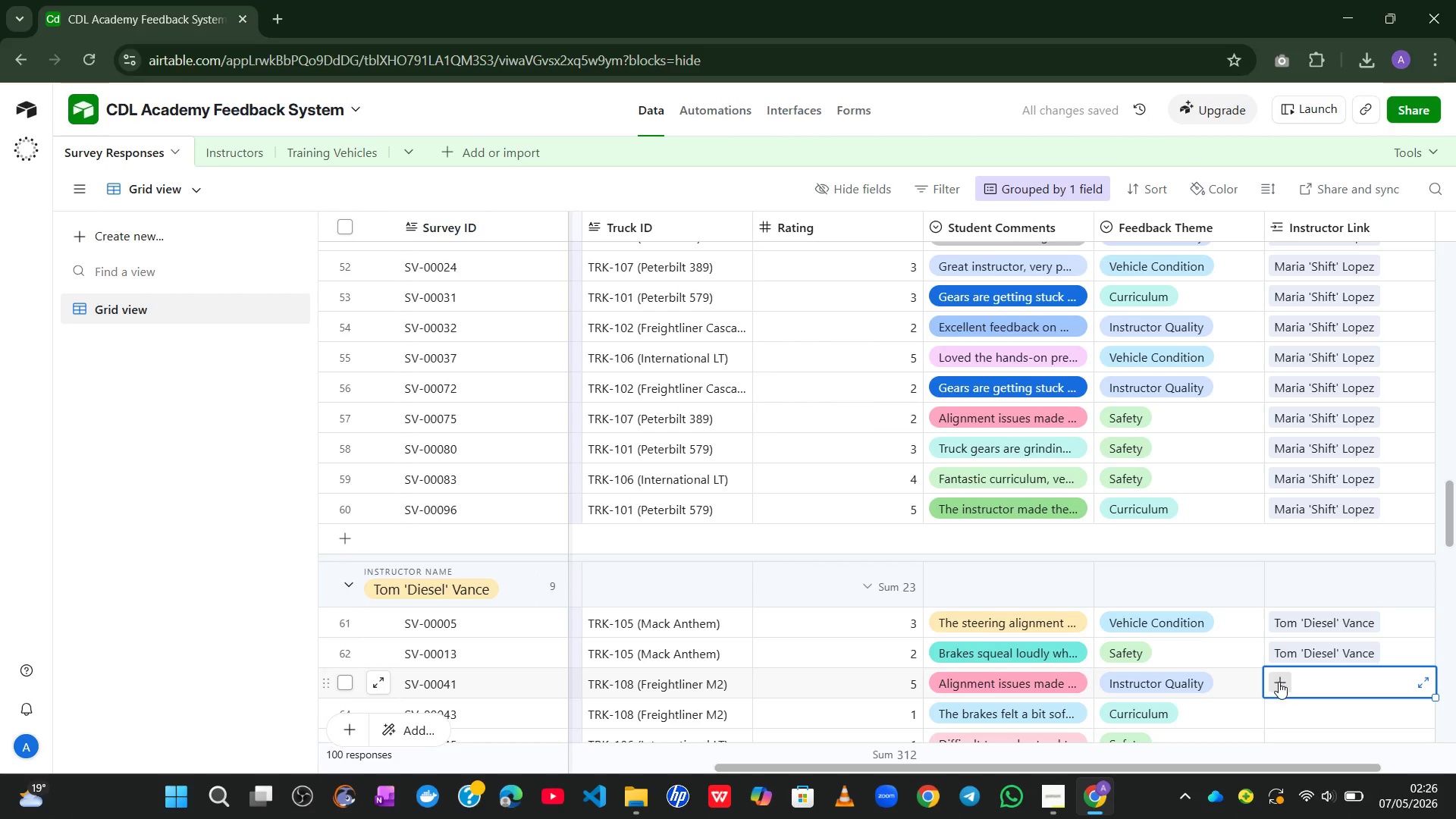 
left_click([1279, 682])
 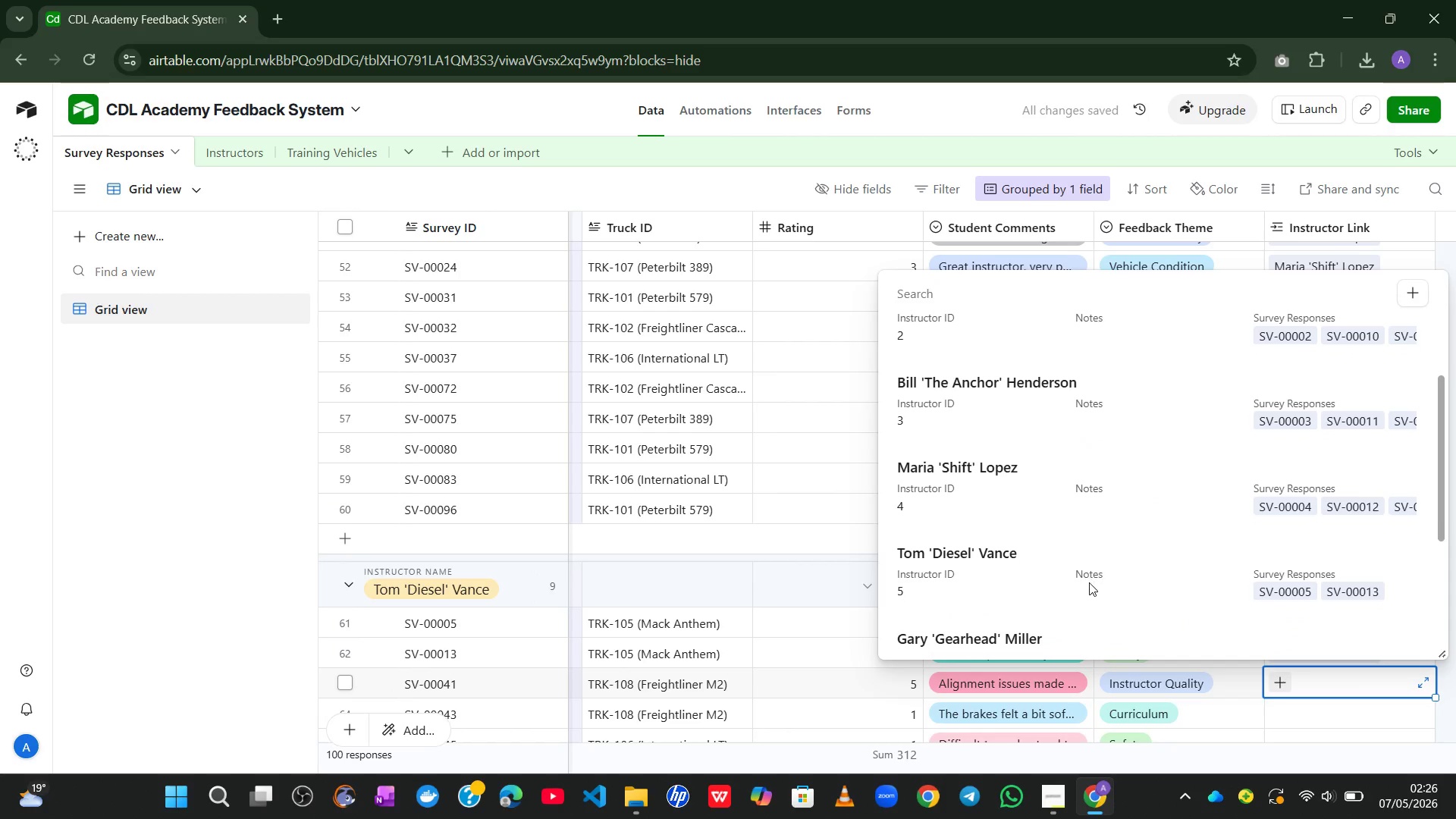 
left_click([1017, 566])
 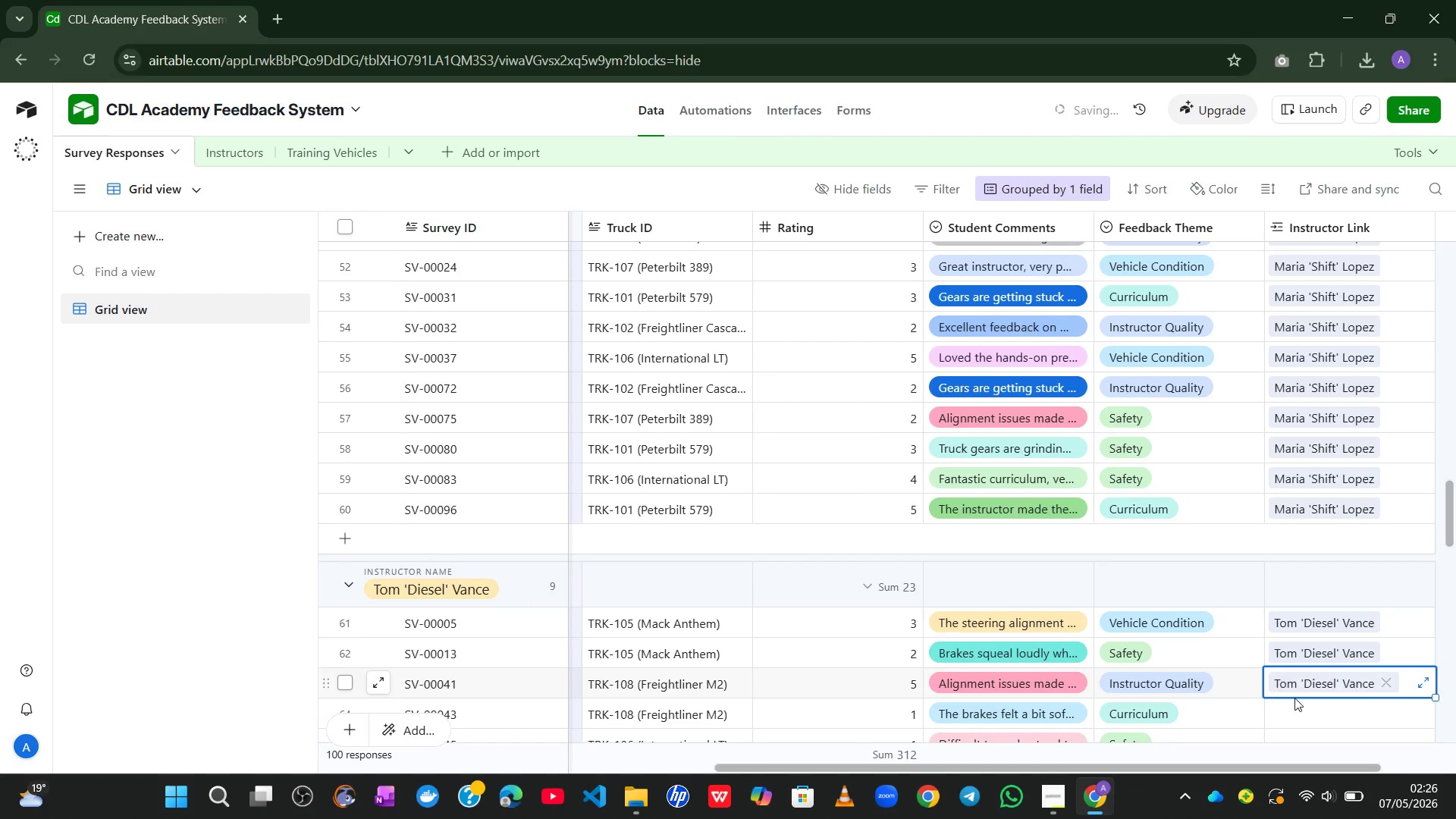 
left_click([1299, 703])
 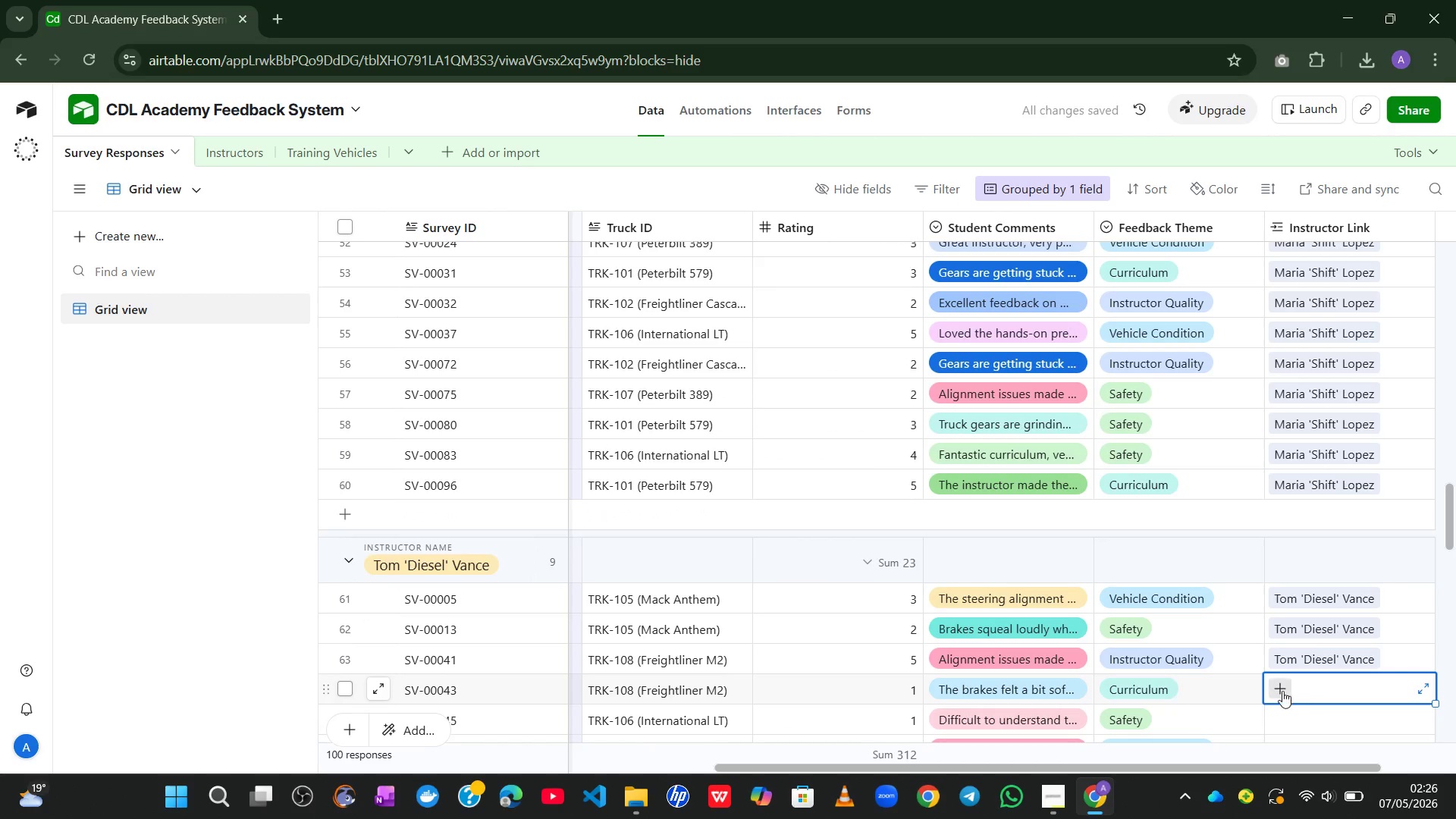 
left_click([1281, 688])
 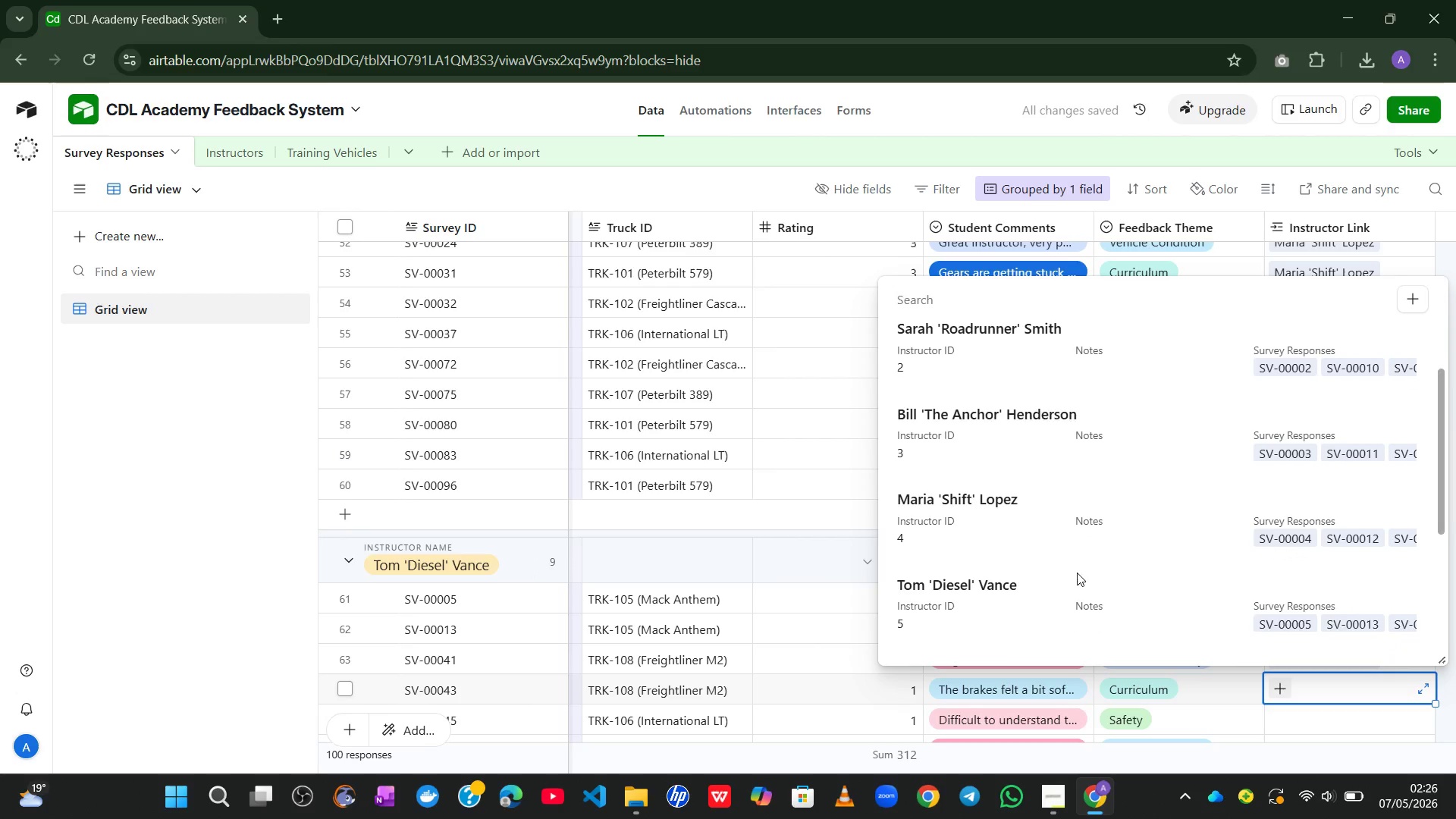 
left_click([1006, 585])
 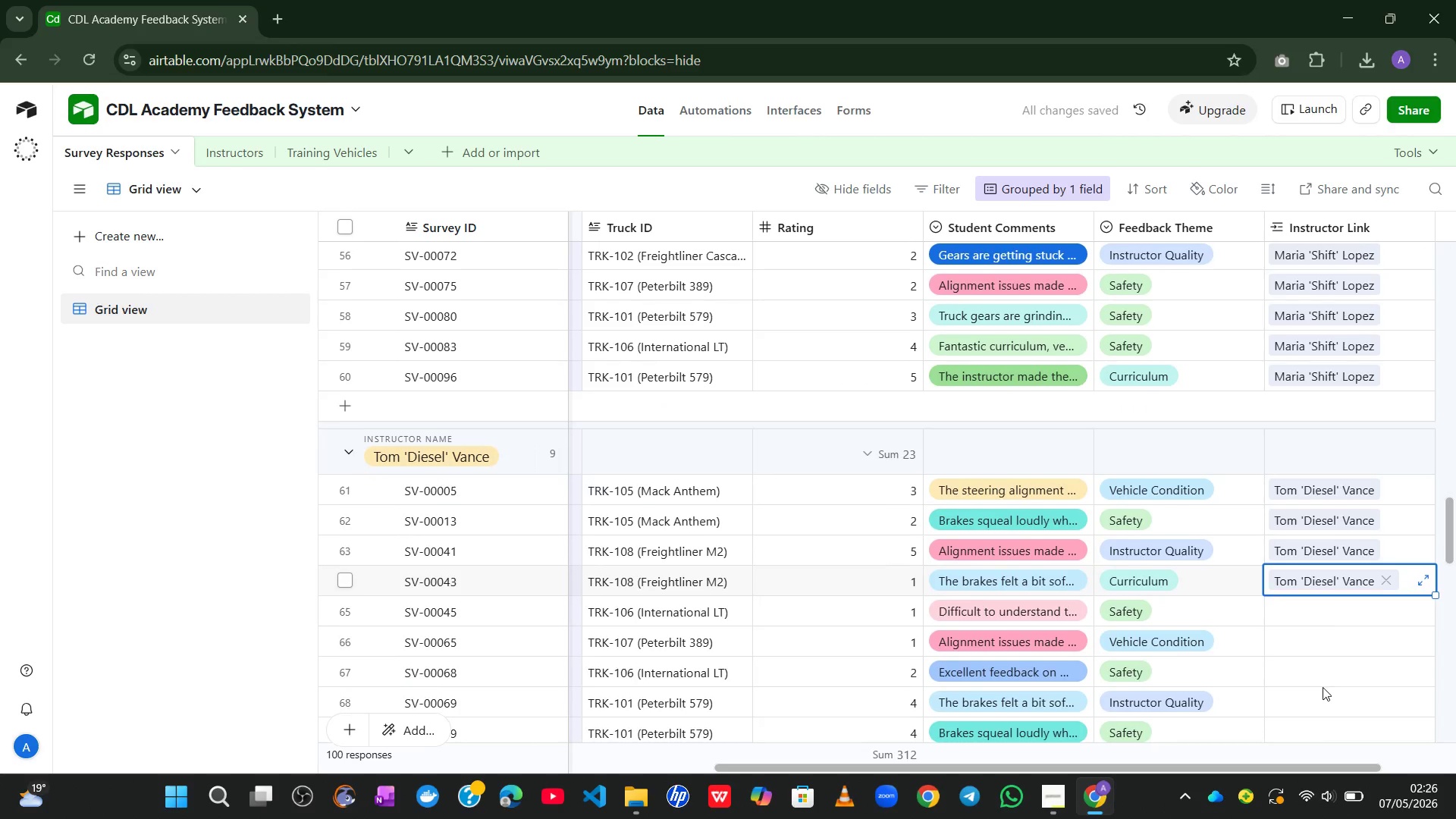 
left_click([1330, 603])
 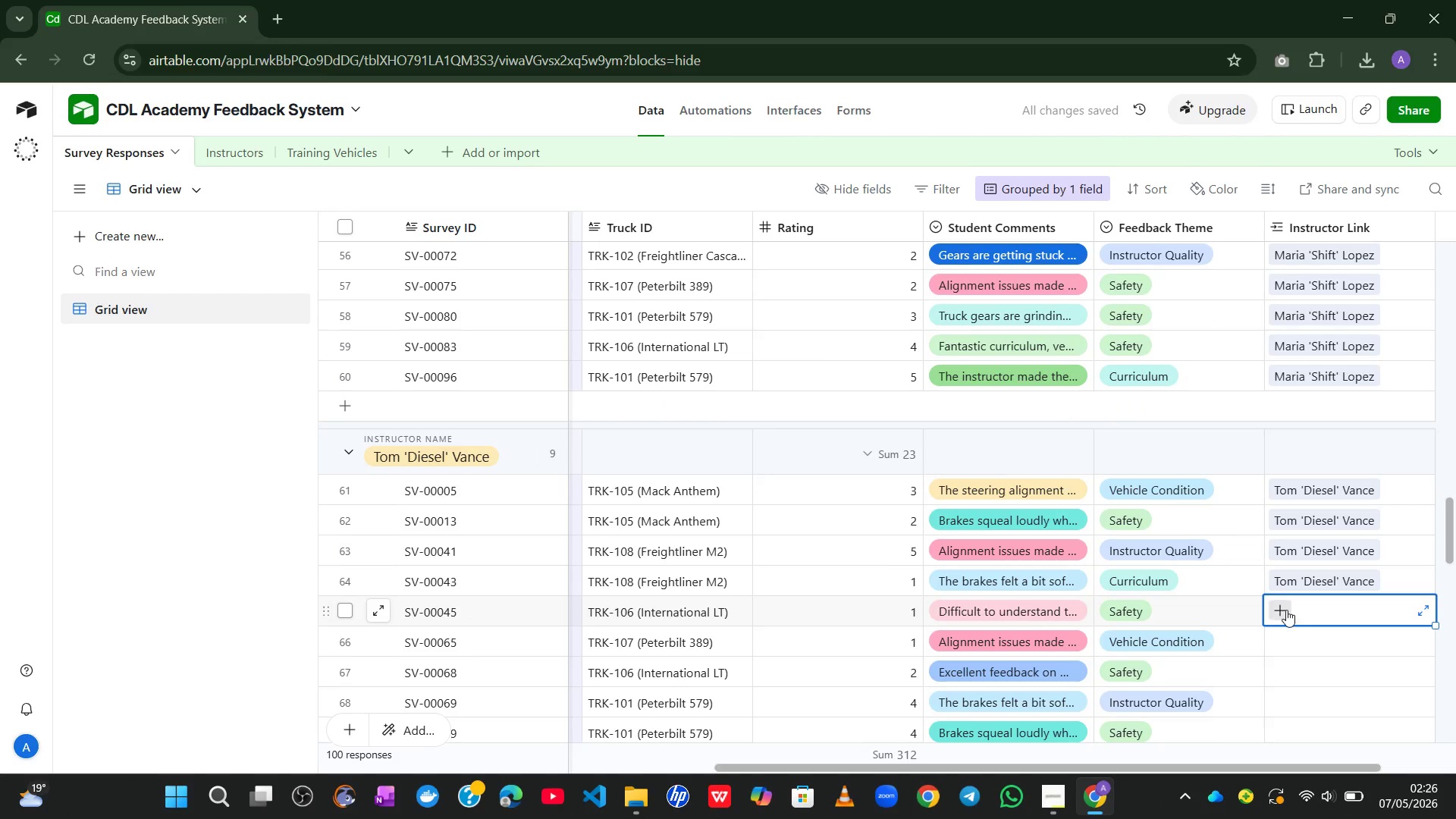 
left_click([1286, 610])
 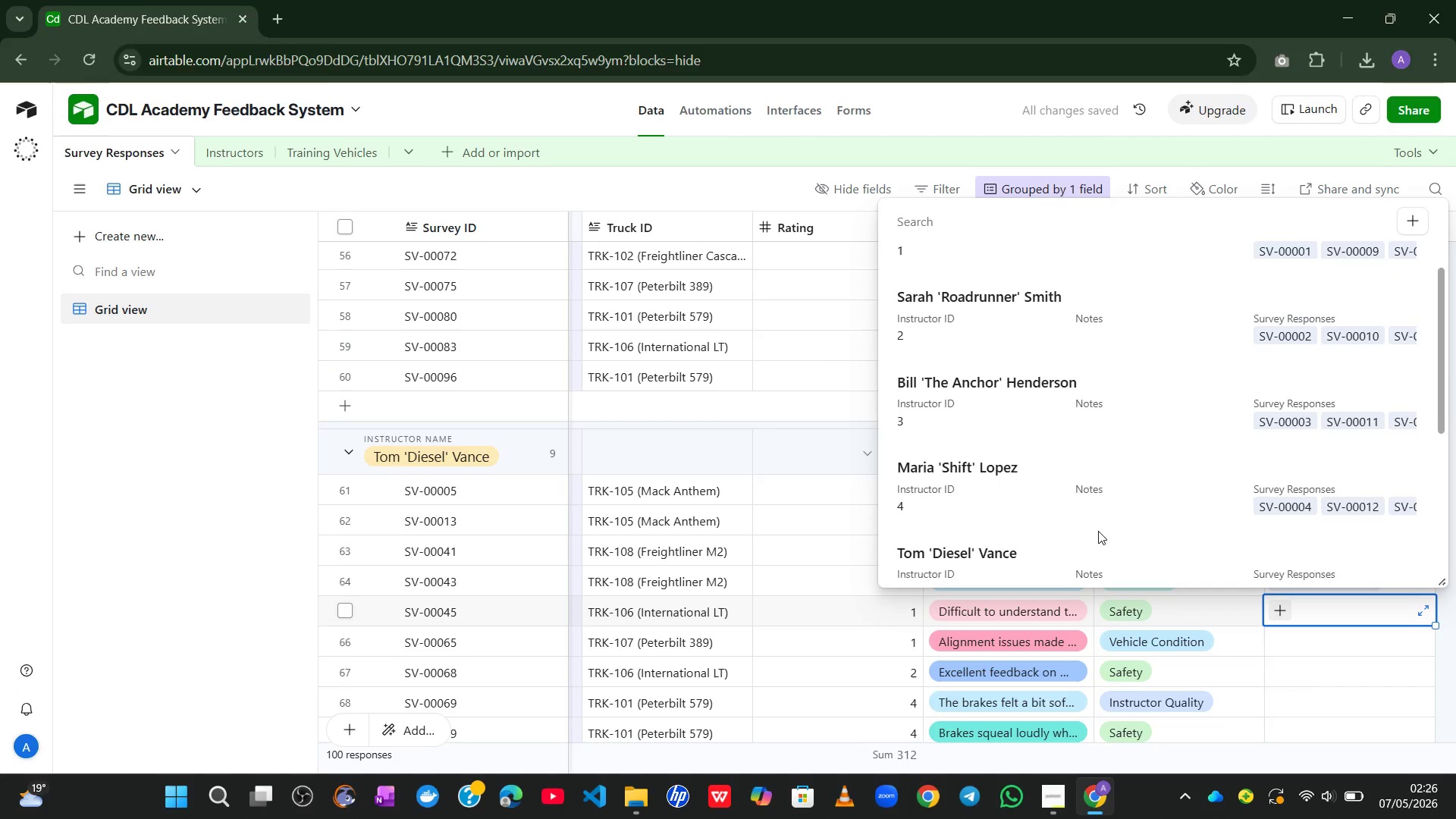 
left_click([974, 537])
 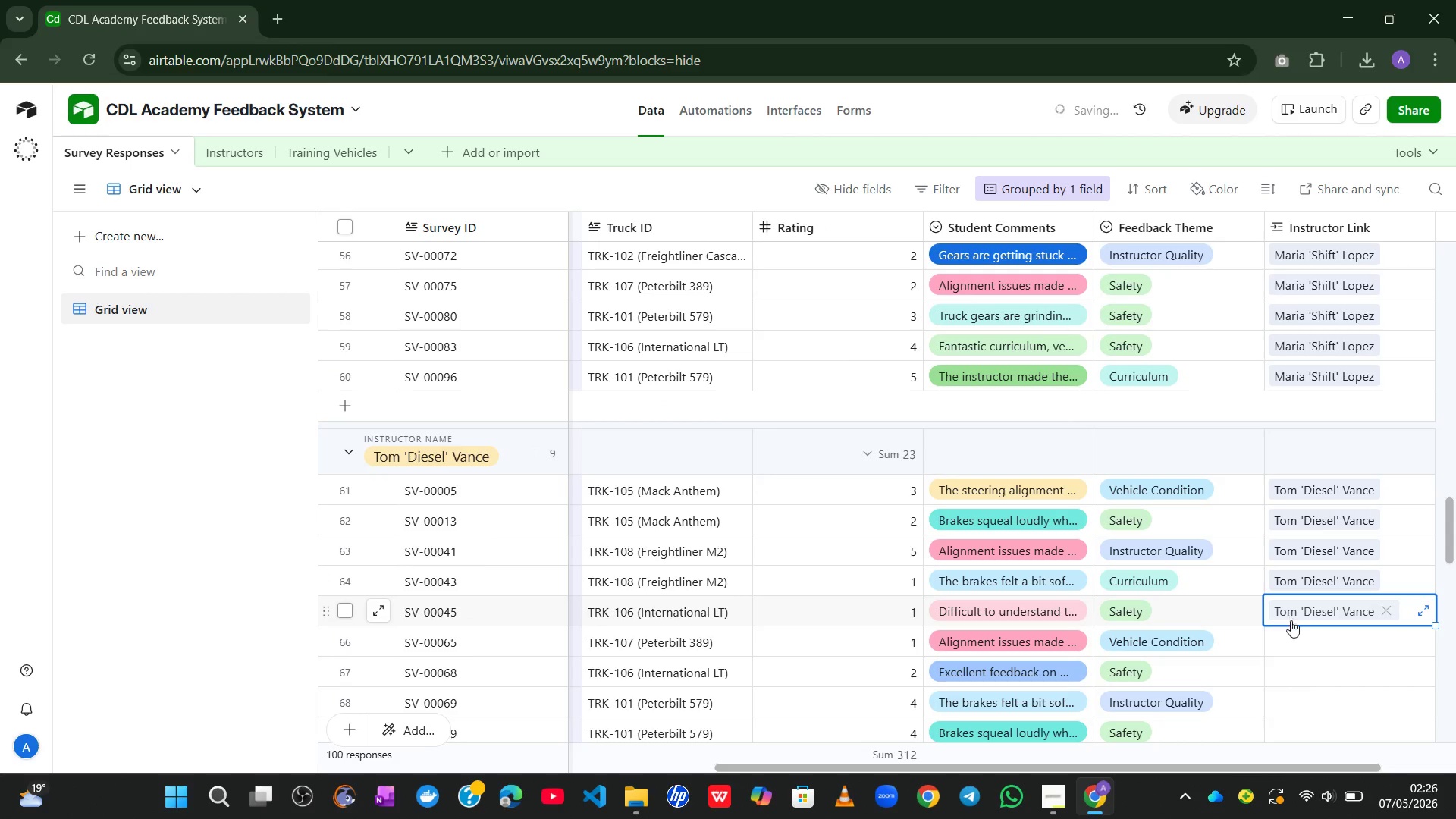 
left_click([1291, 632])
 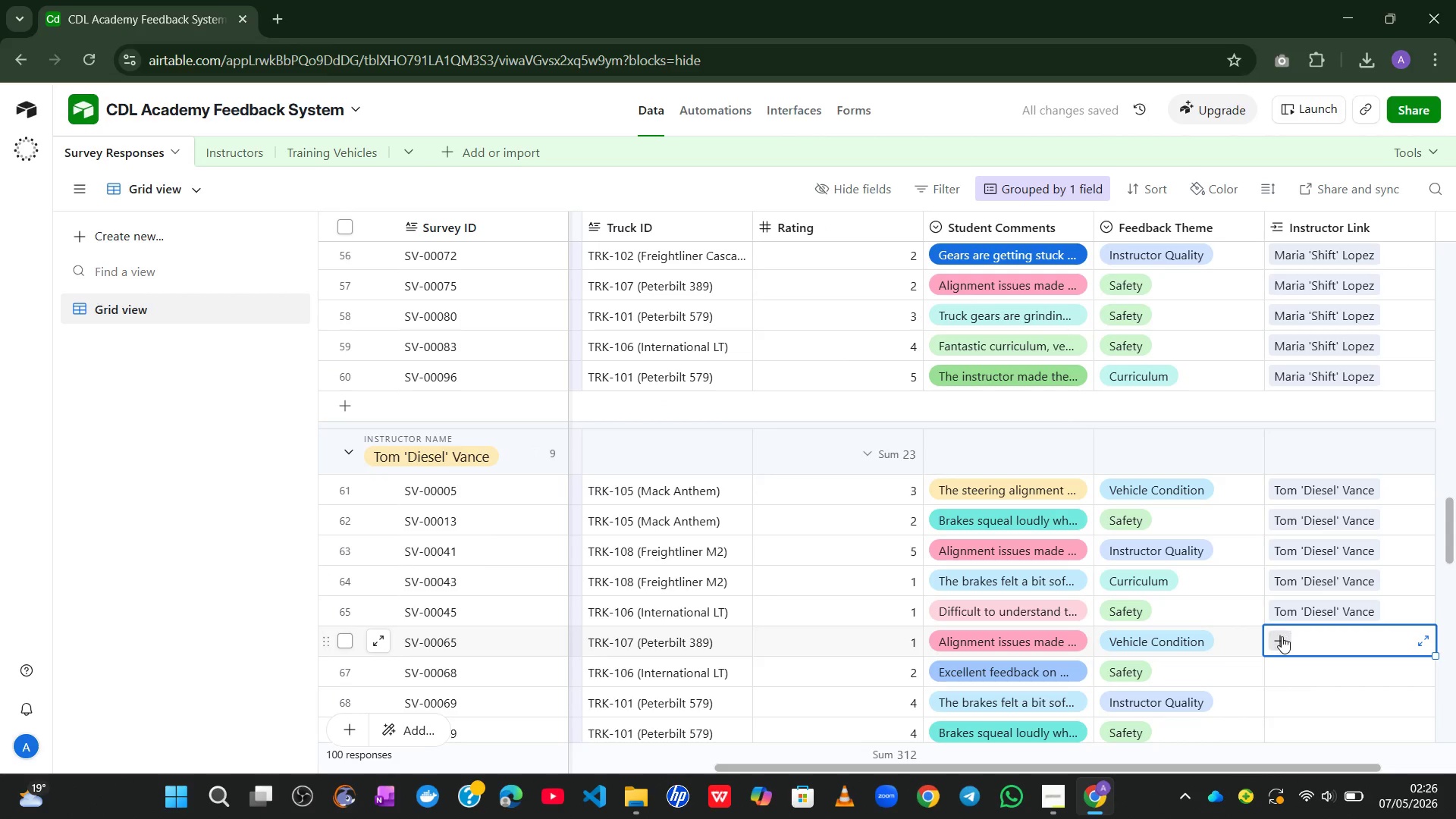 
left_click([1282, 636])
 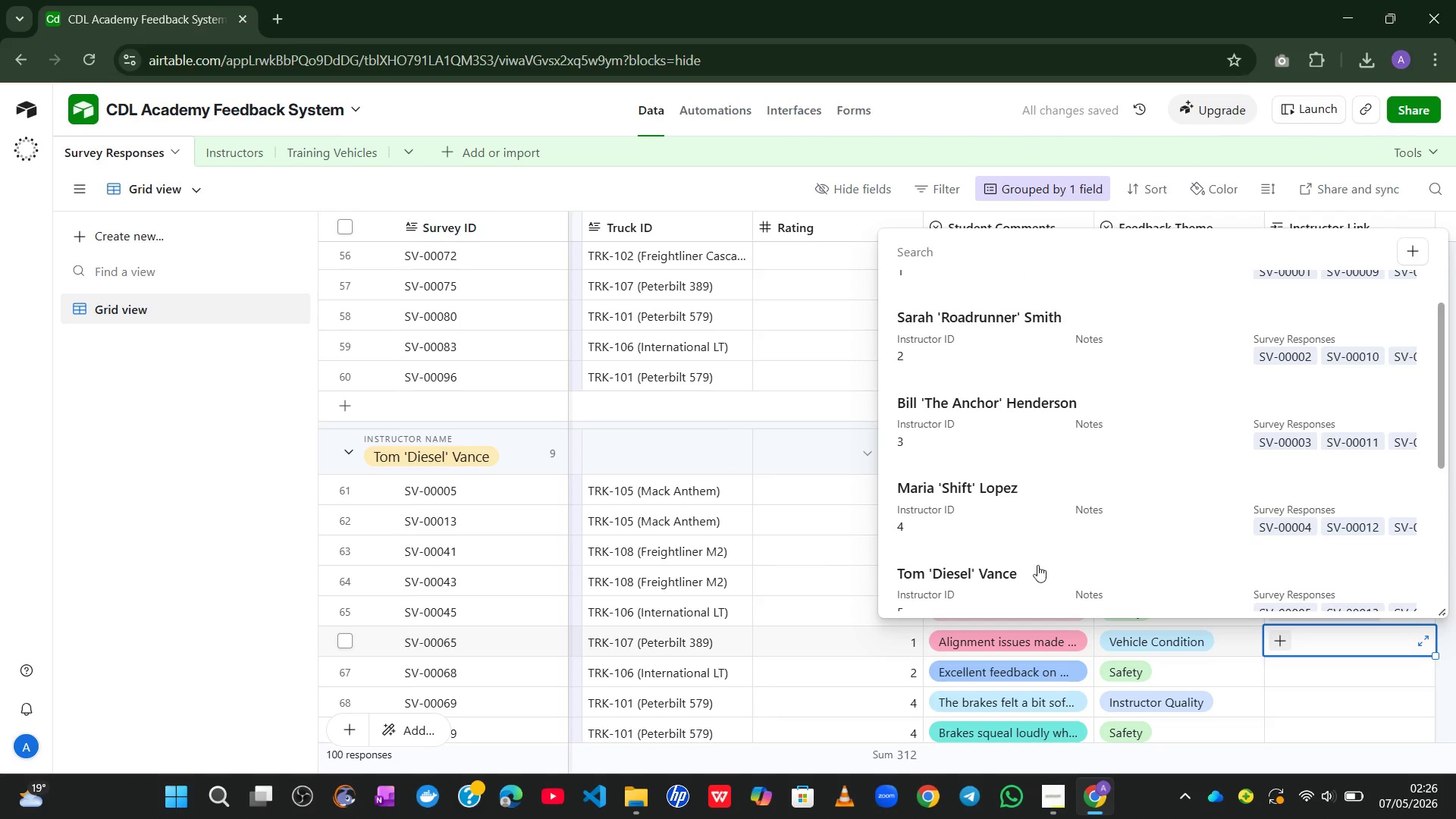 
left_click([983, 576])
 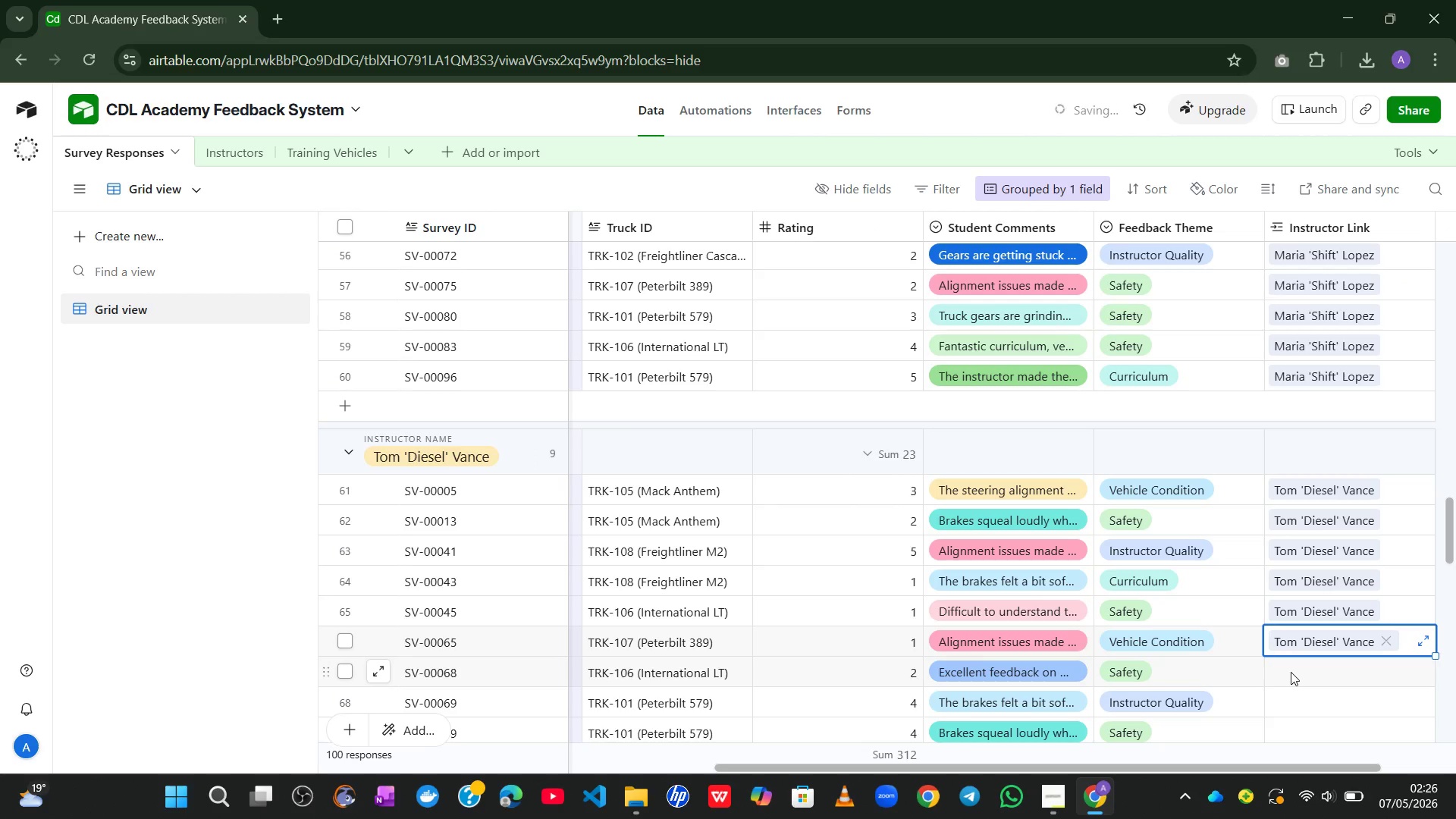 
left_click([1293, 672])
 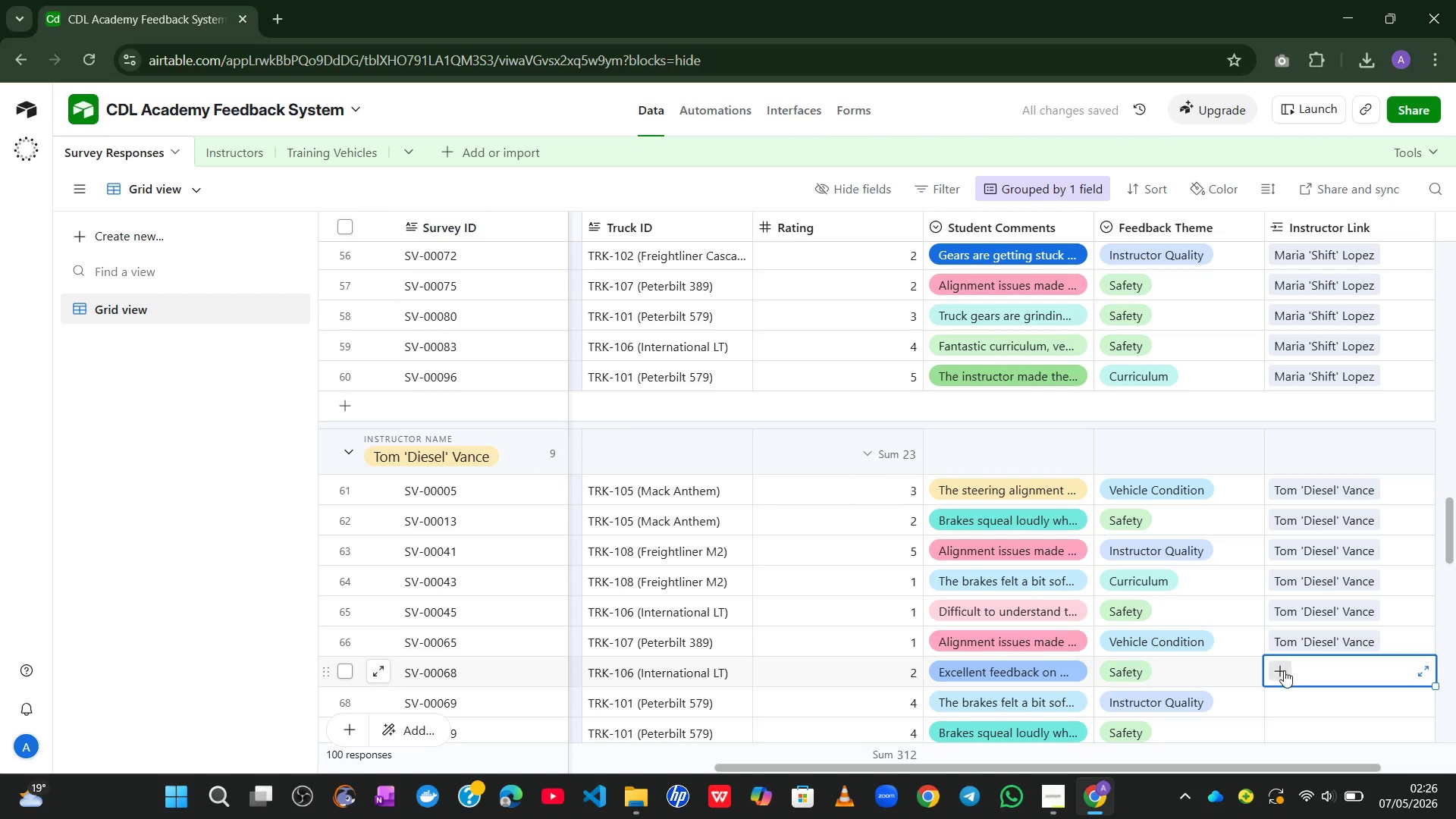 
left_click([1284, 670])
 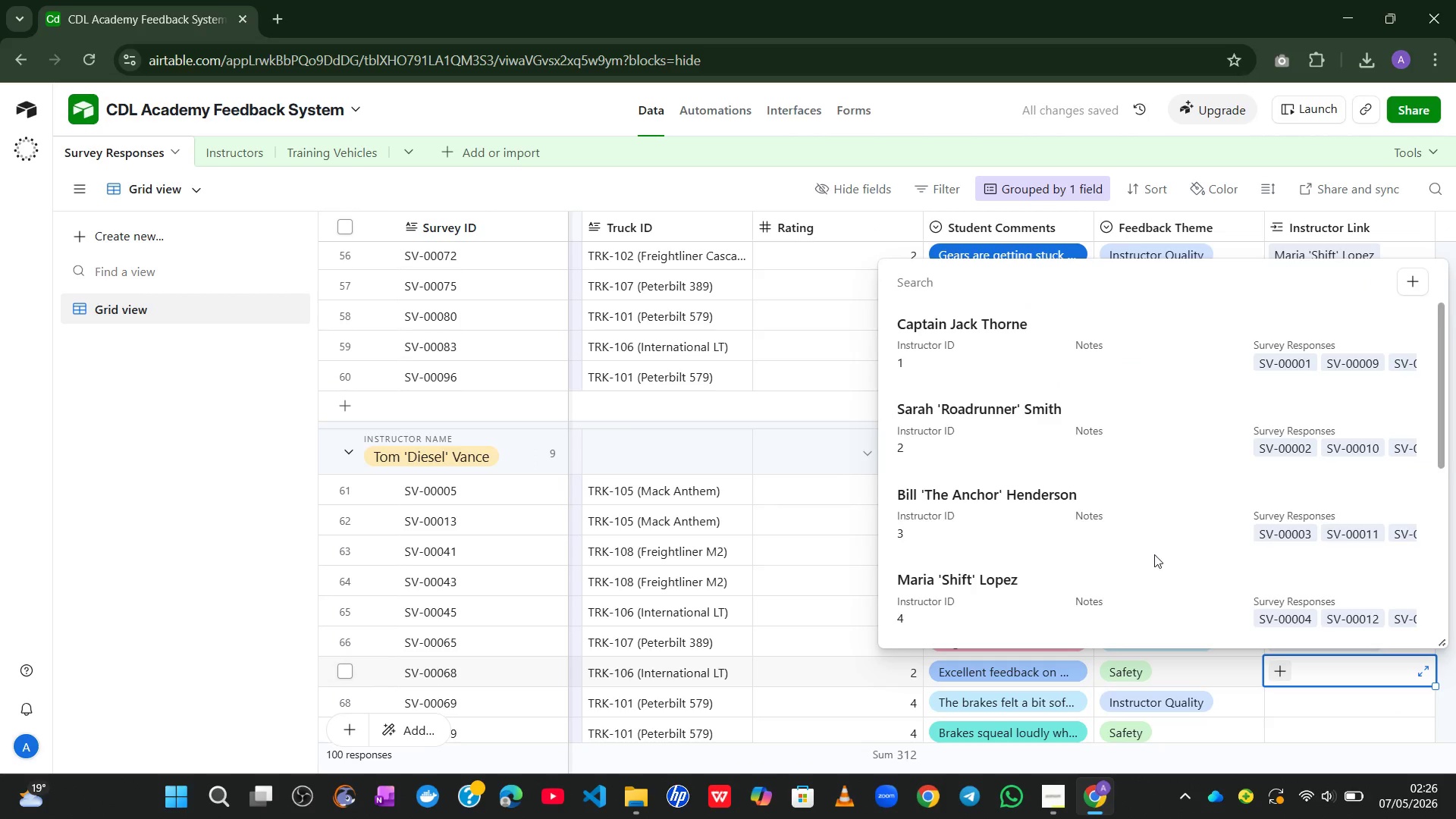 
left_click([1018, 626])
 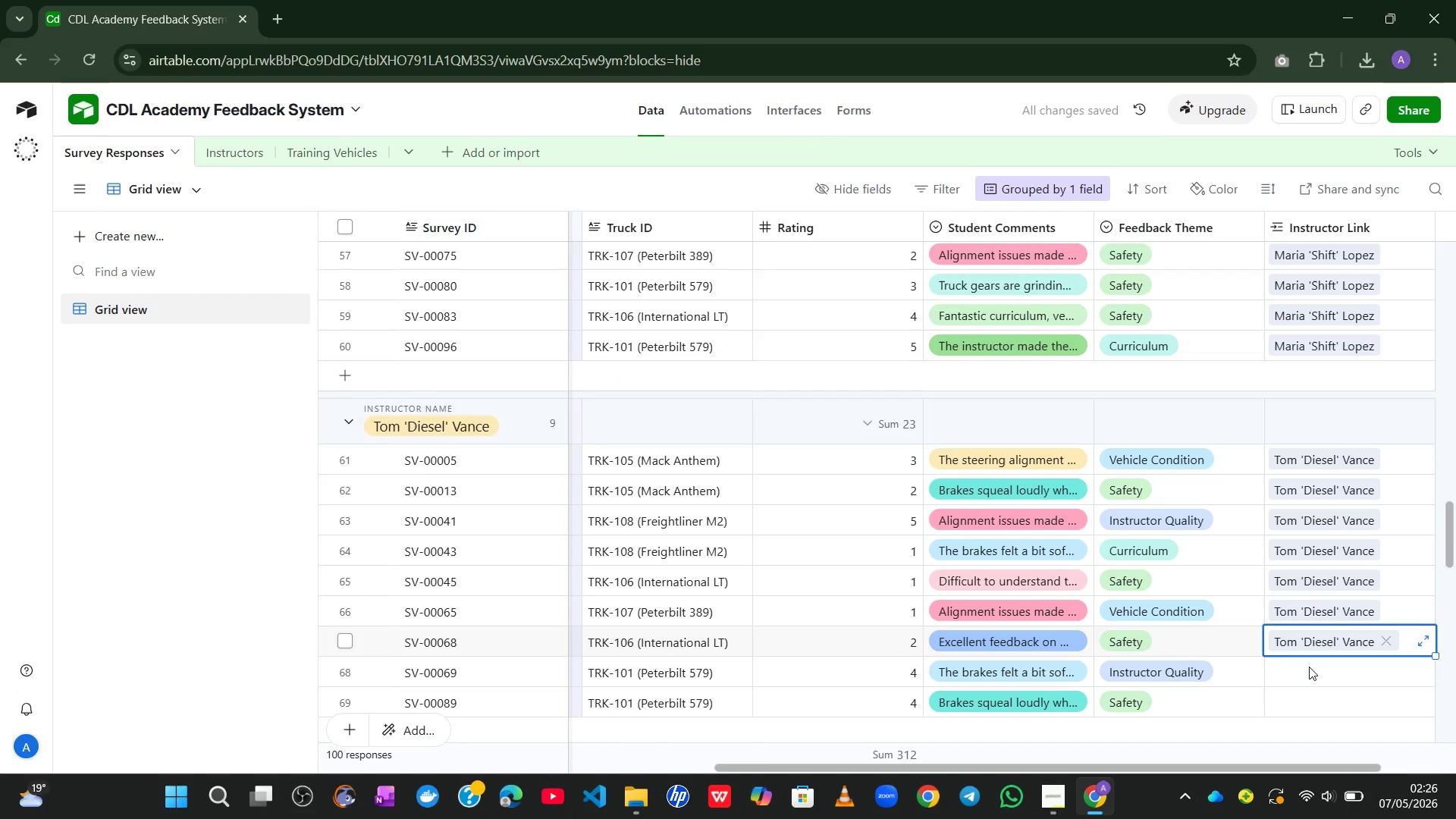 
left_click([1323, 658])
 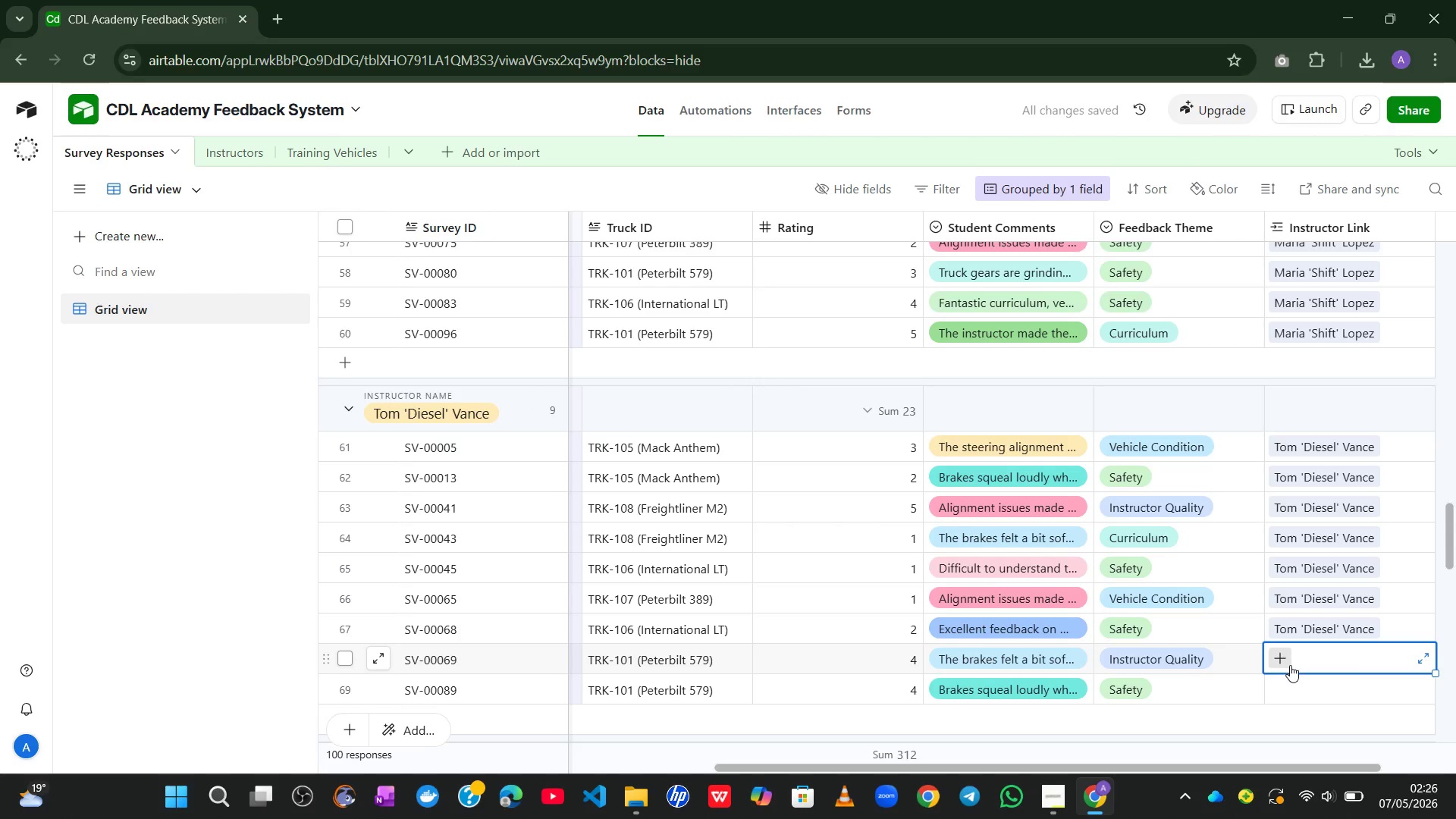 
left_click([1290, 665])
 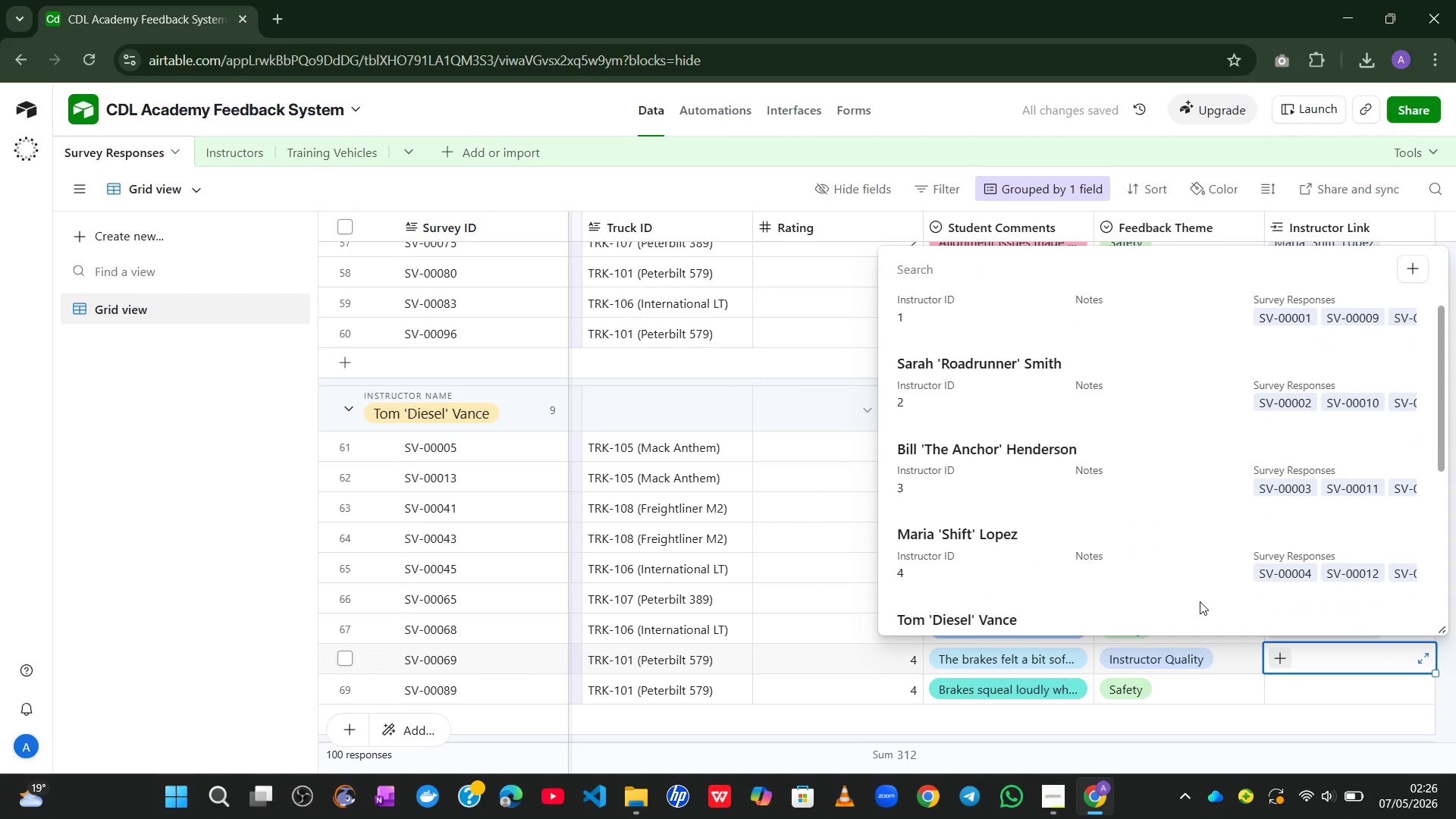 
left_click([1052, 614])
 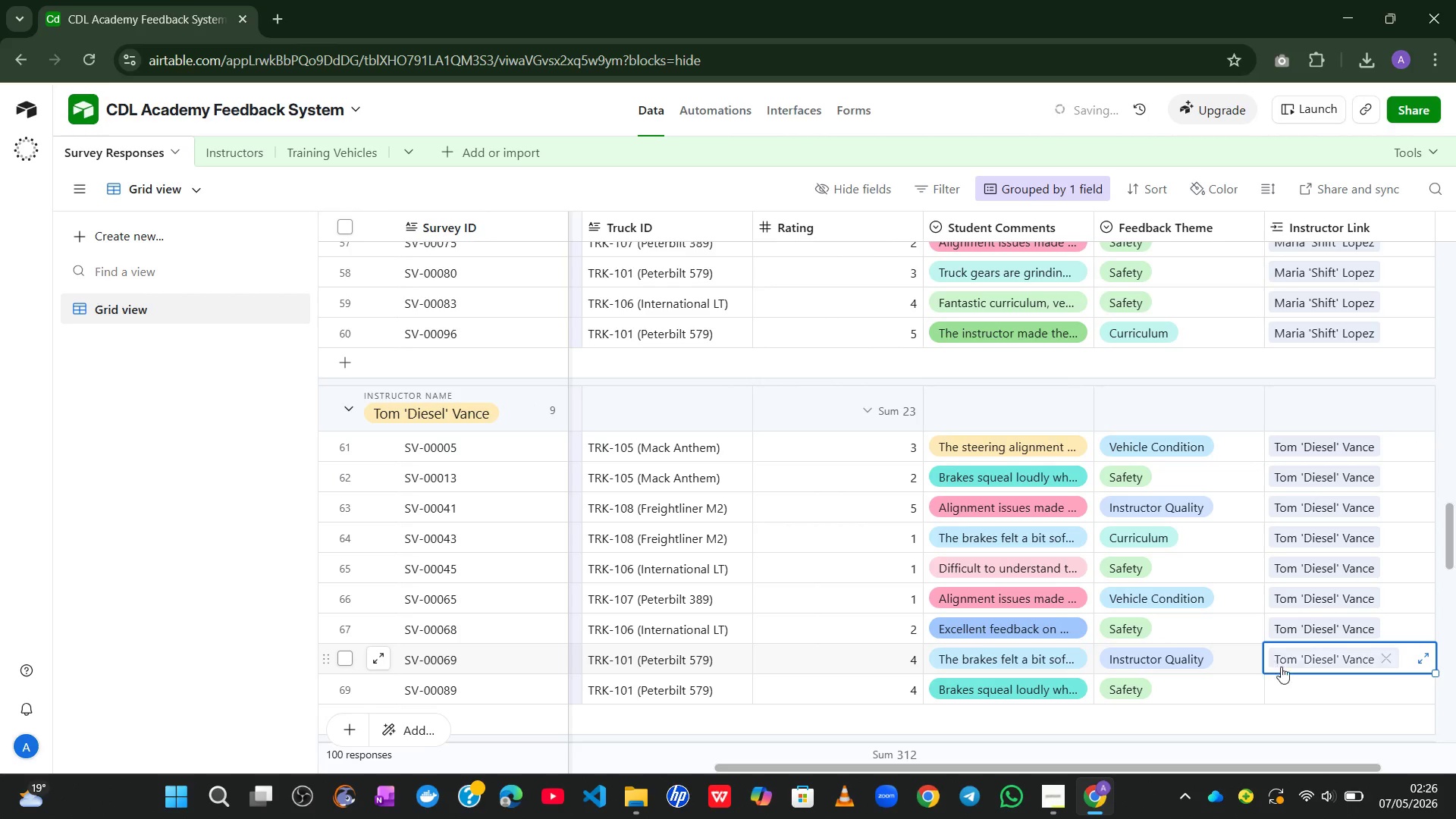 
left_click([1290, 678])
 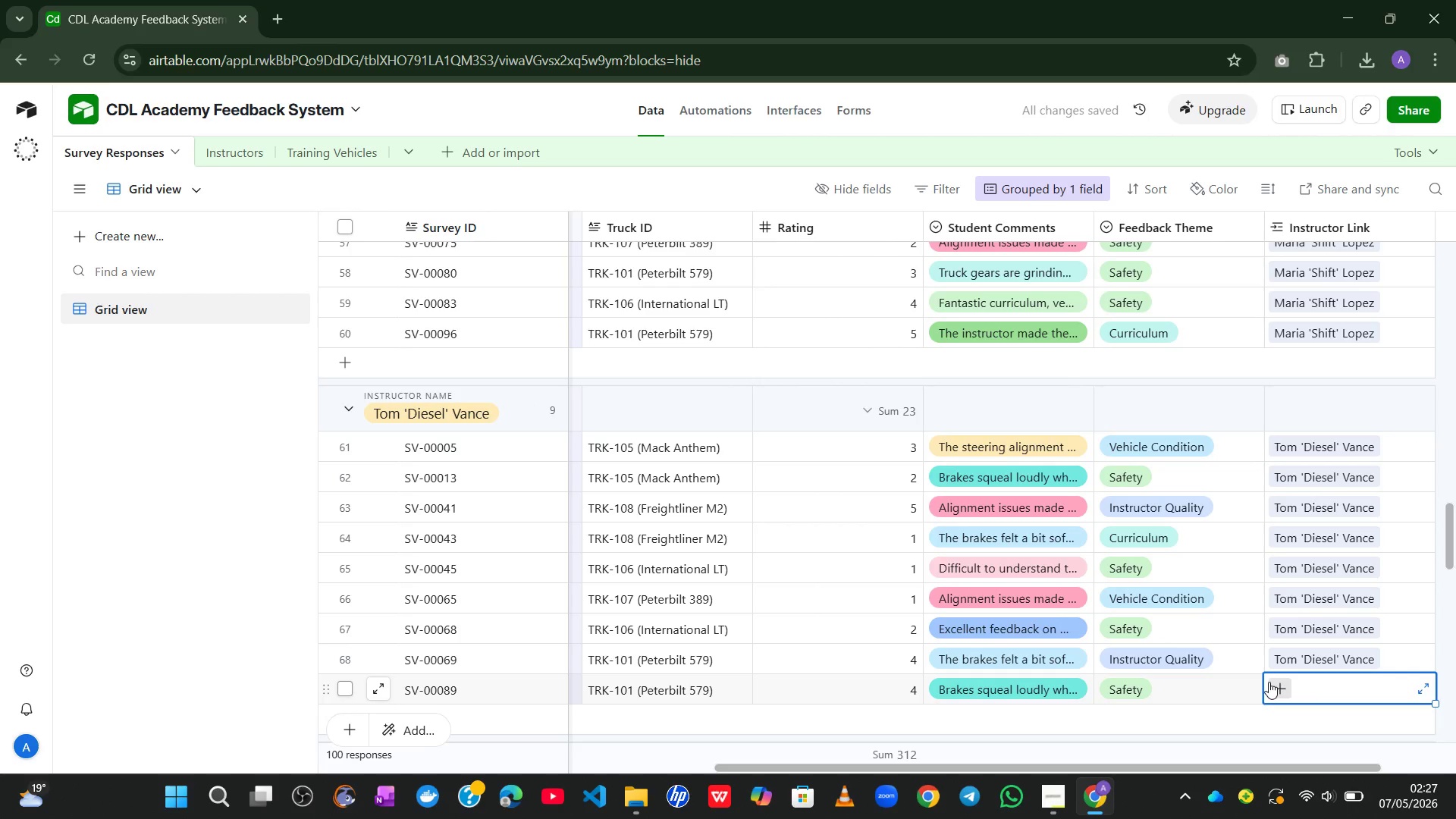 
left_click([1270, 684])
 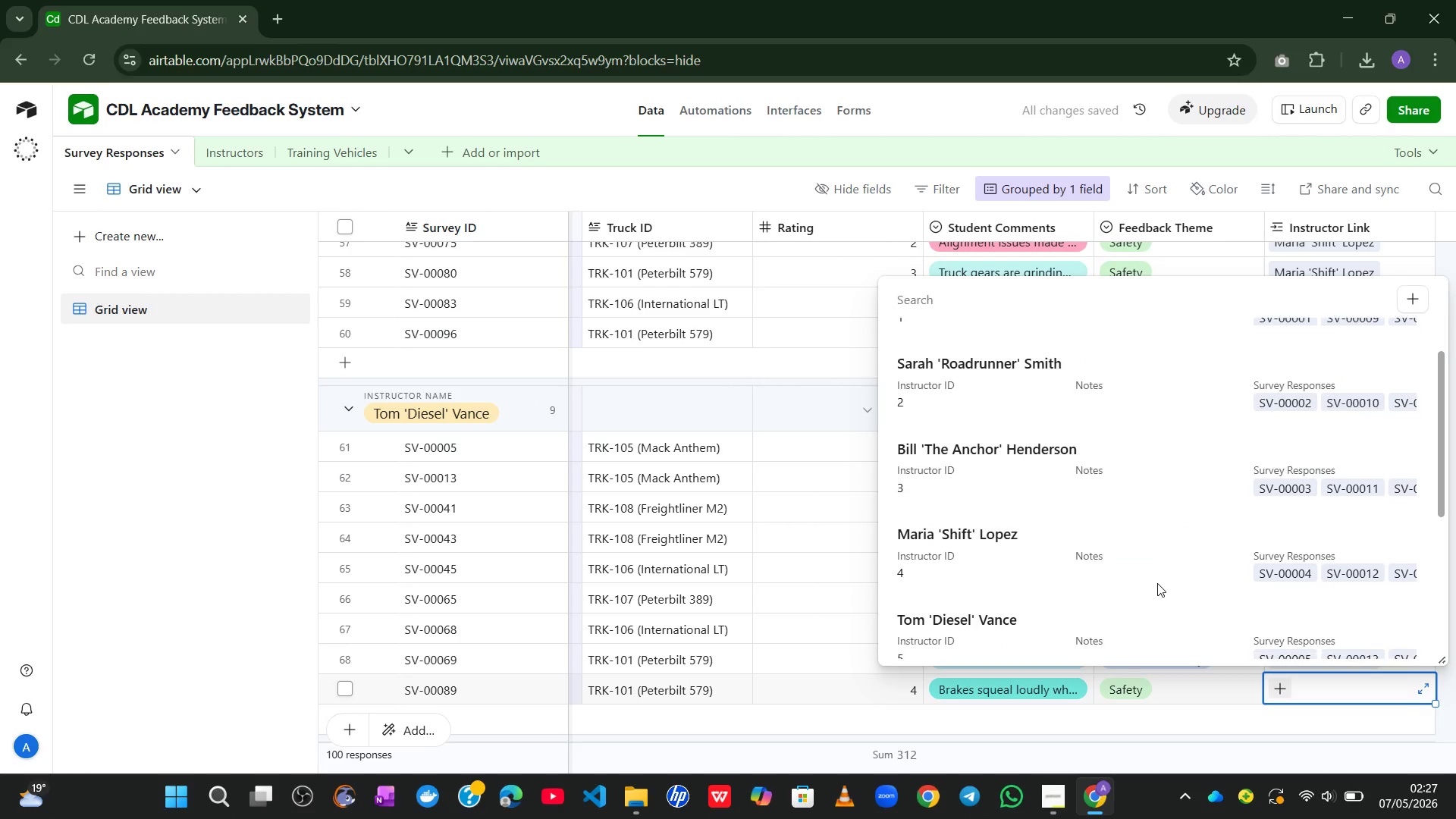 
left_click([1040, 611])
 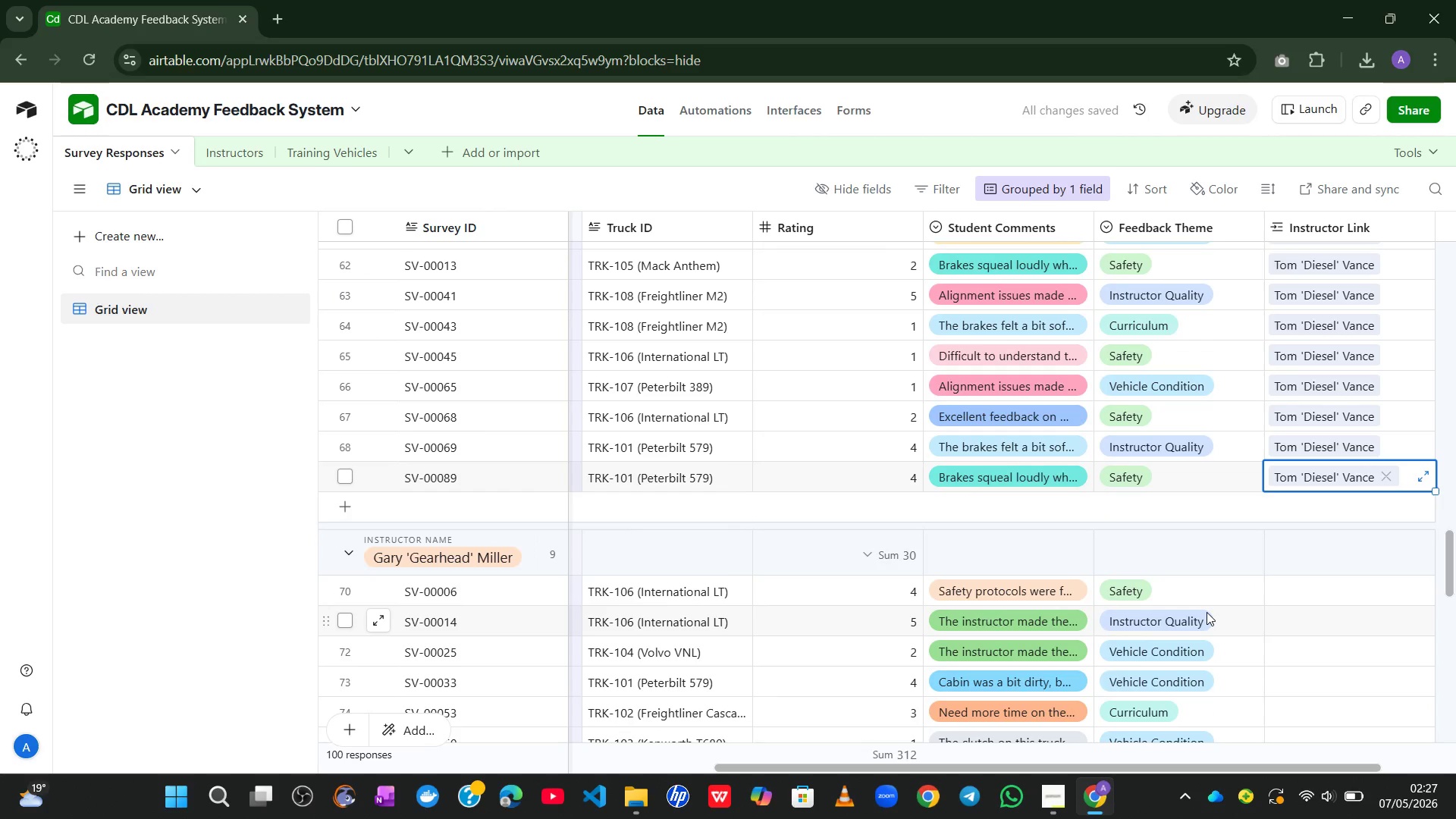 
wait(5.7)
 